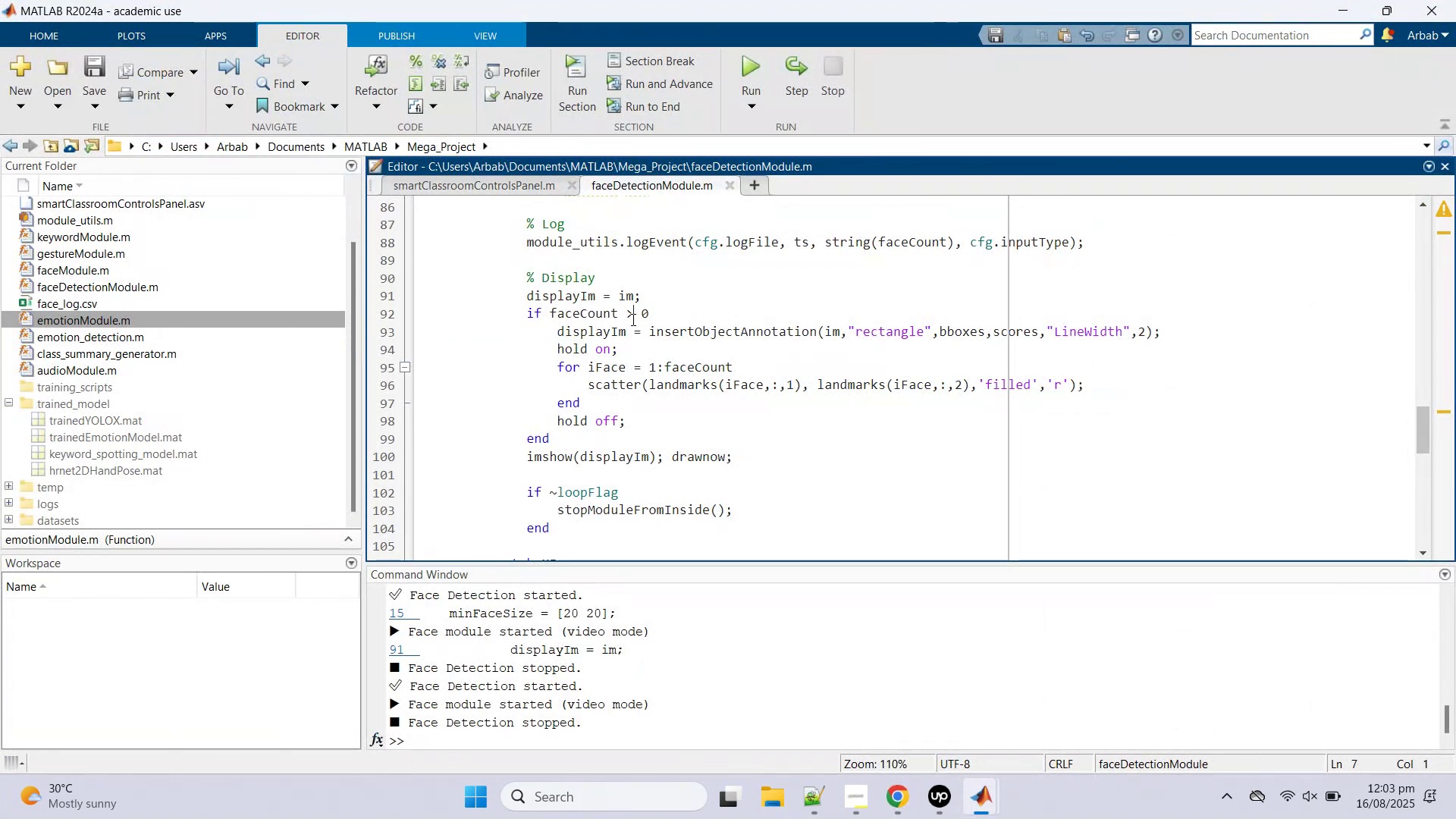 
hold_key(key=ControlLeft, duration=0.43)
 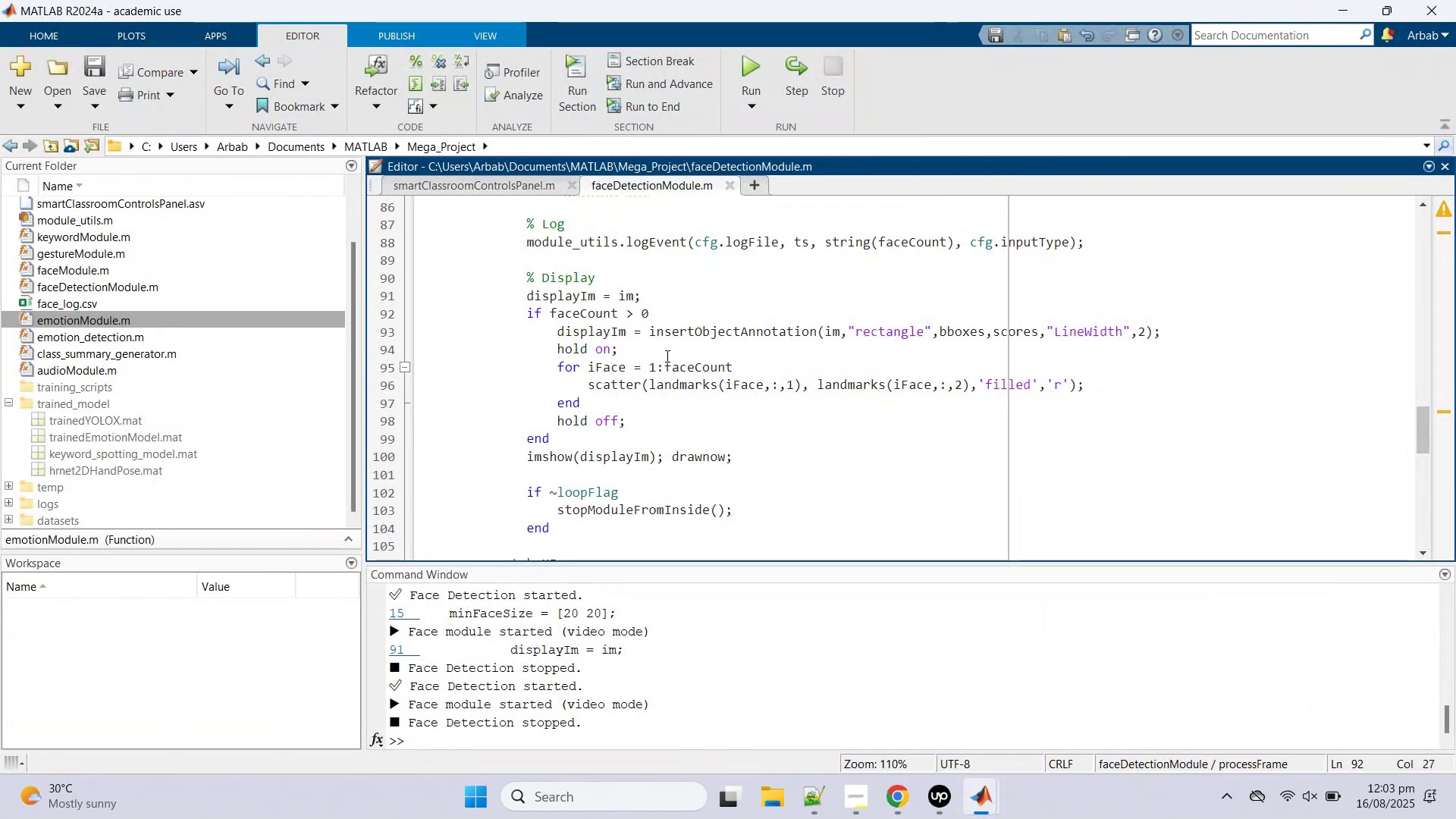 
scroll: coordinate [667, 369], scroll_direction: up, amount: 22.0
 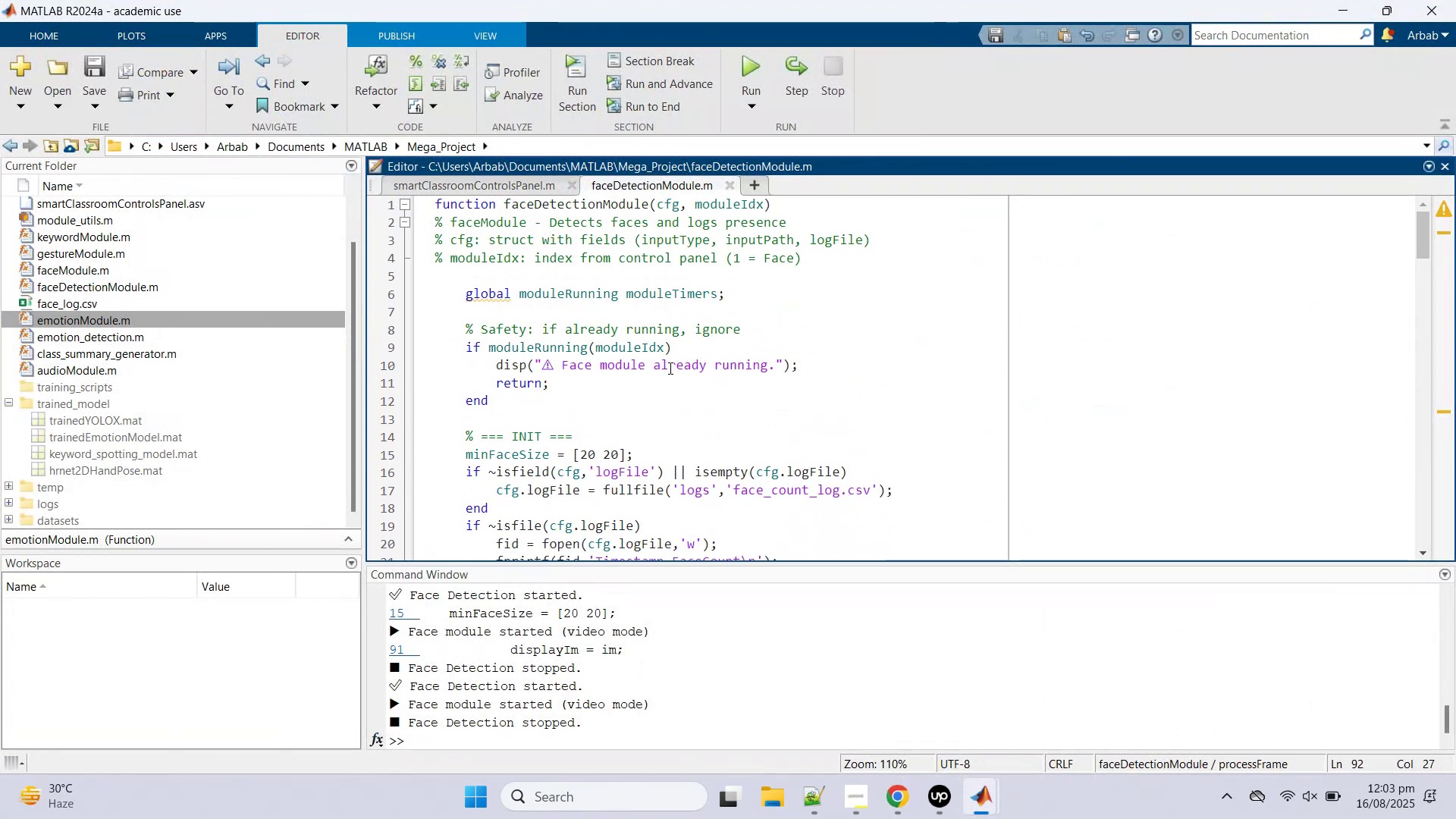 
key(Control+A)
 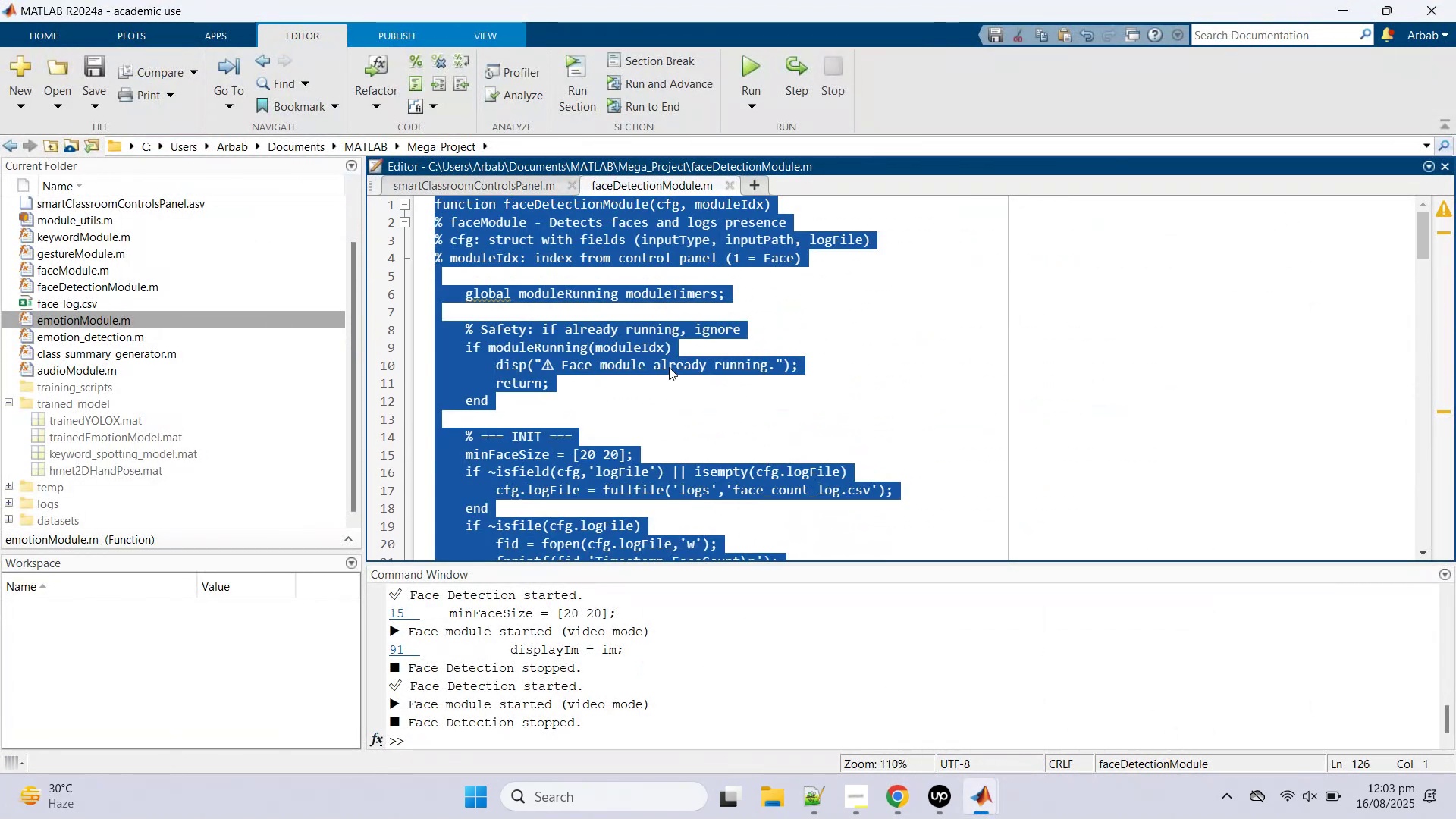 
key(Control+V)
 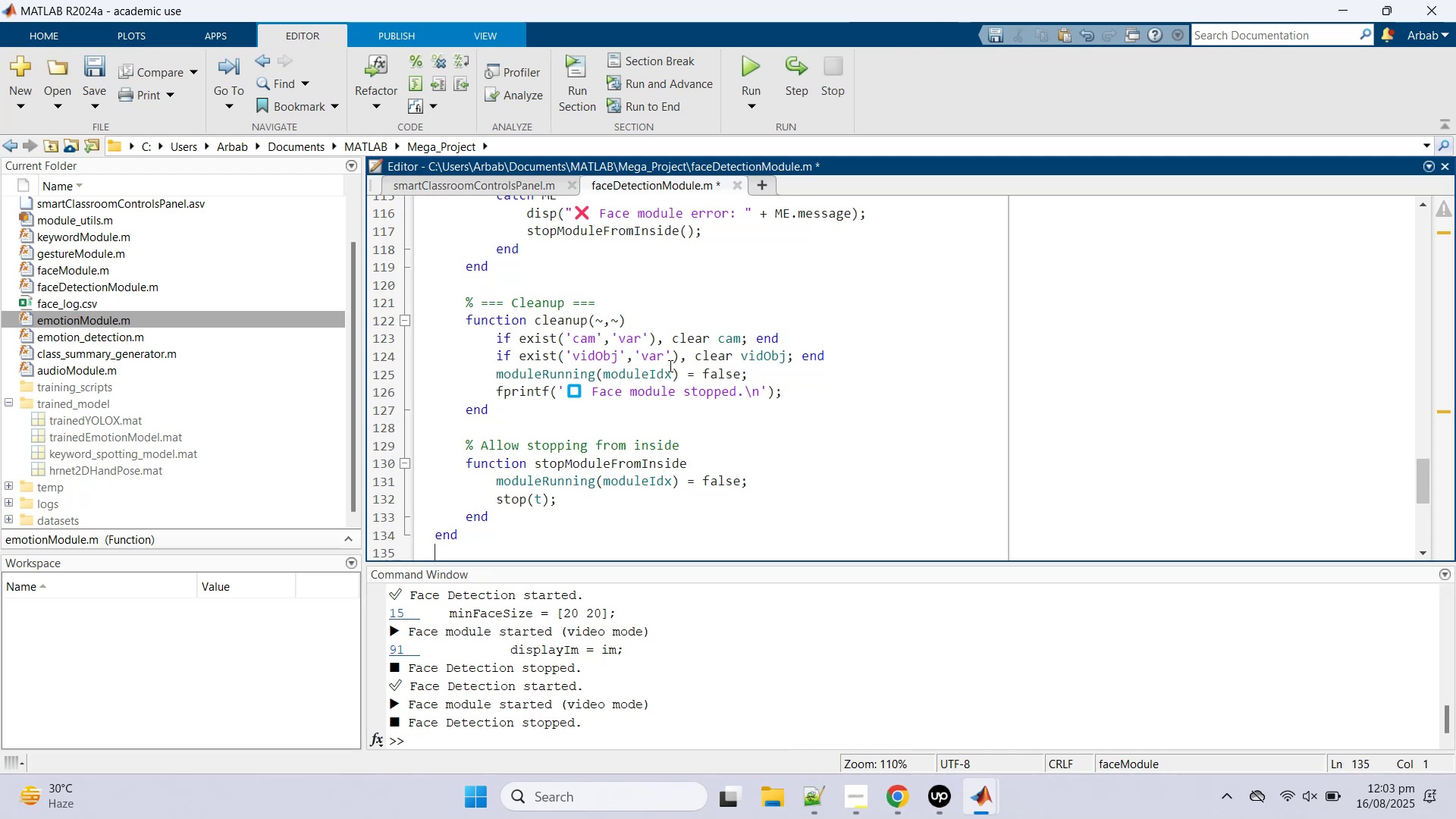 
scroll: coordinate [673, 361], scroll_direction: up, amount: 31.0
 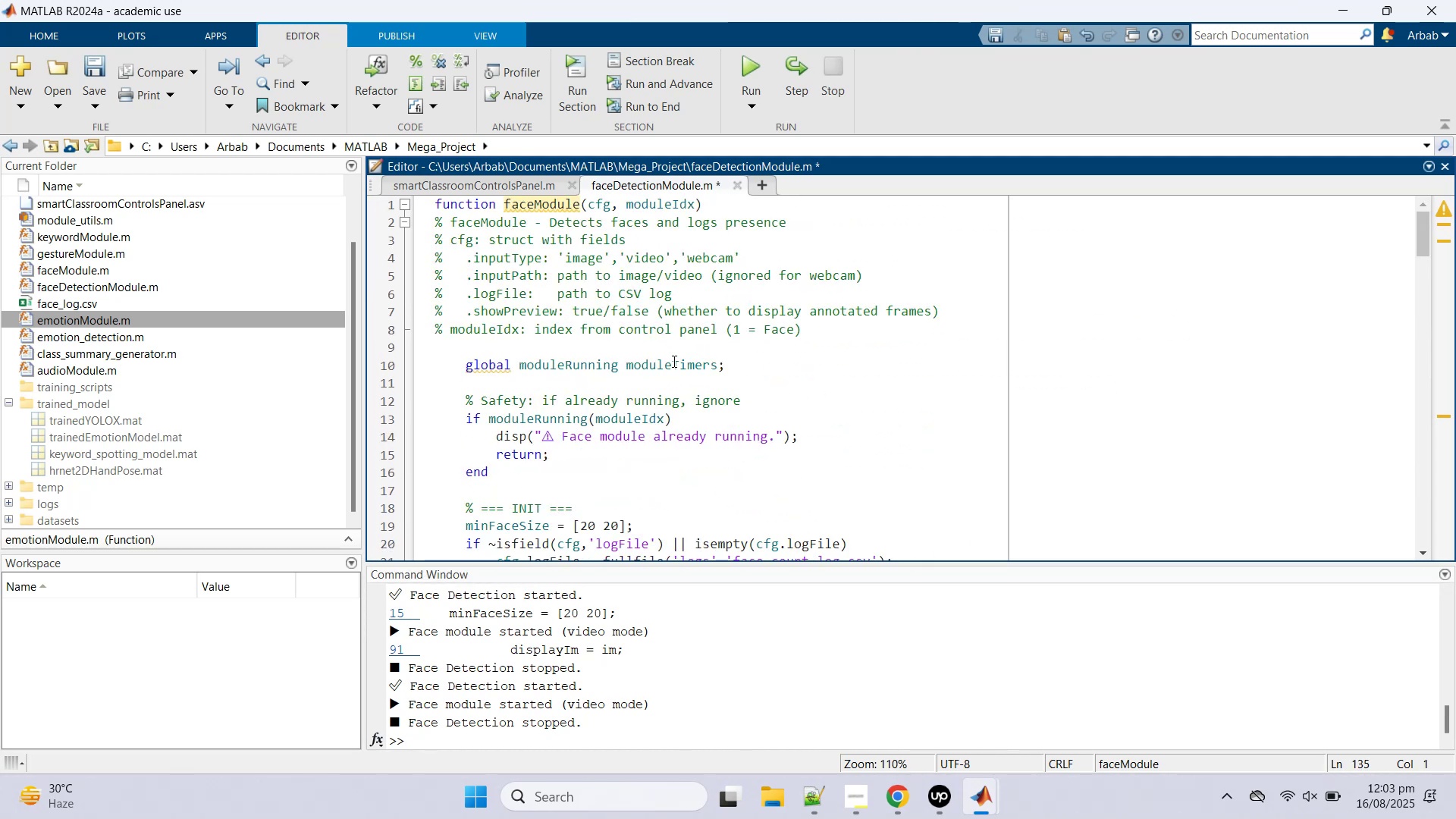 
hold_key(key=ControlLeft, duration=0.56)
 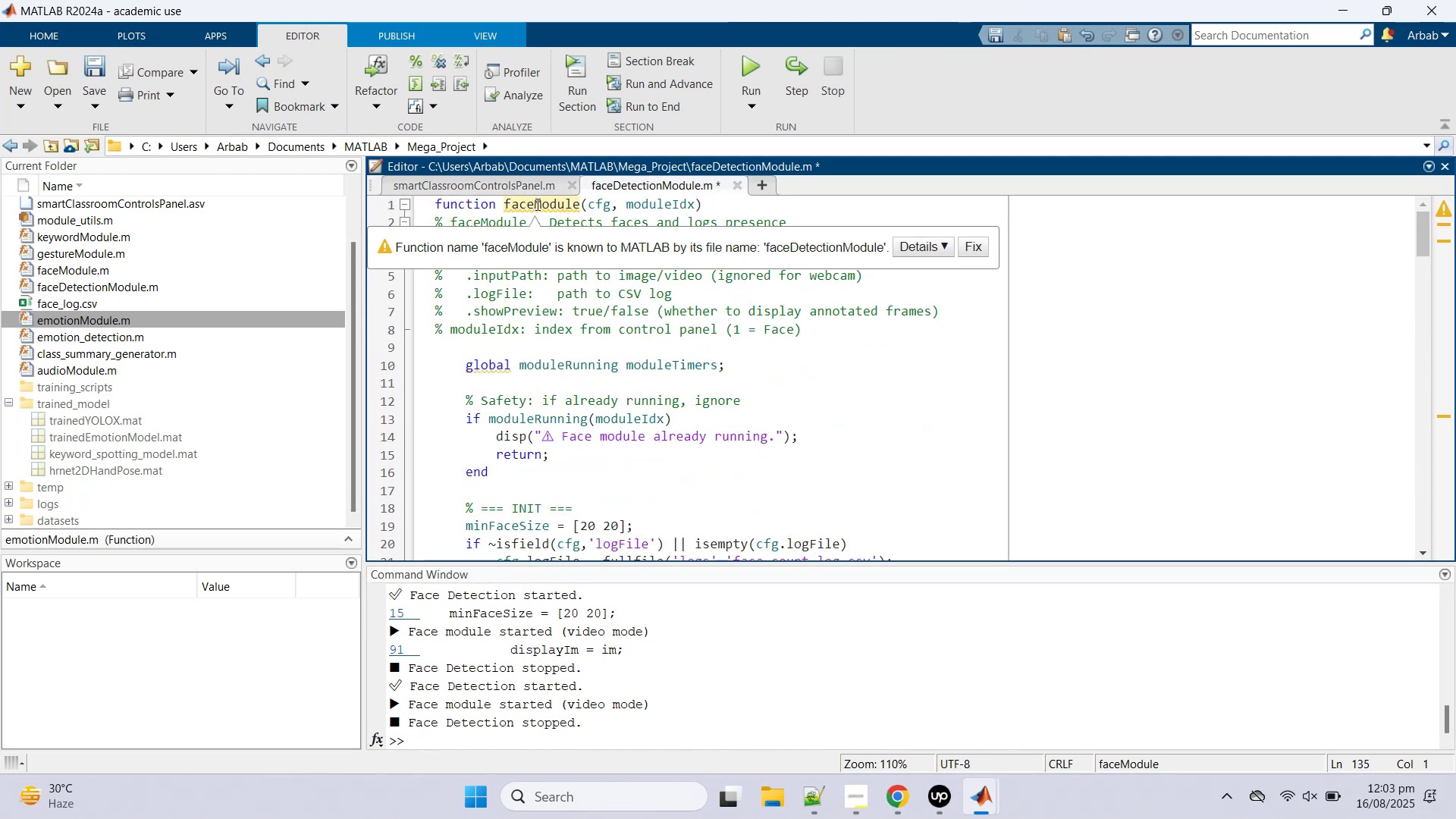 
left_click([521, 180])
 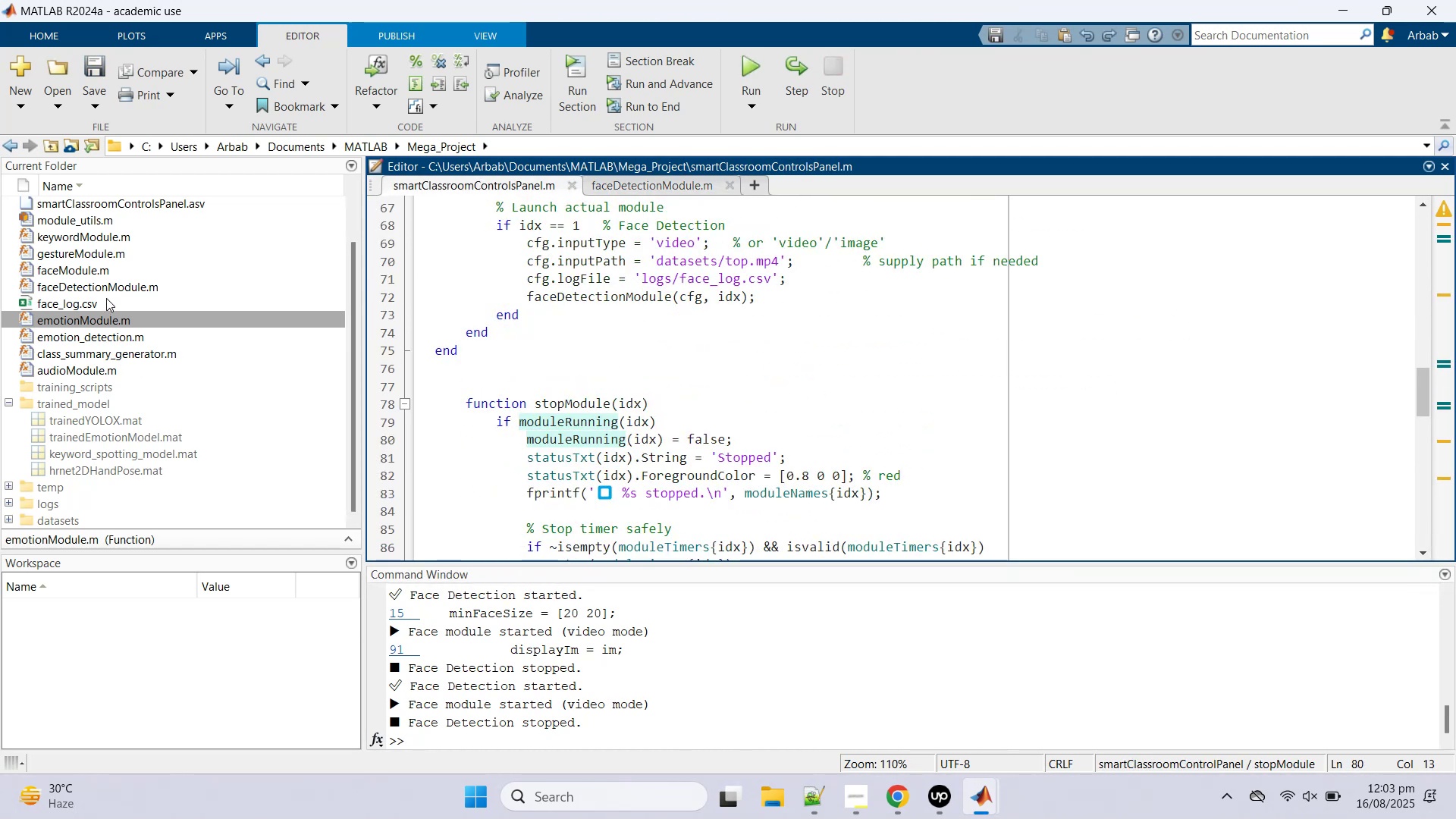 
double_click([89, 268])
 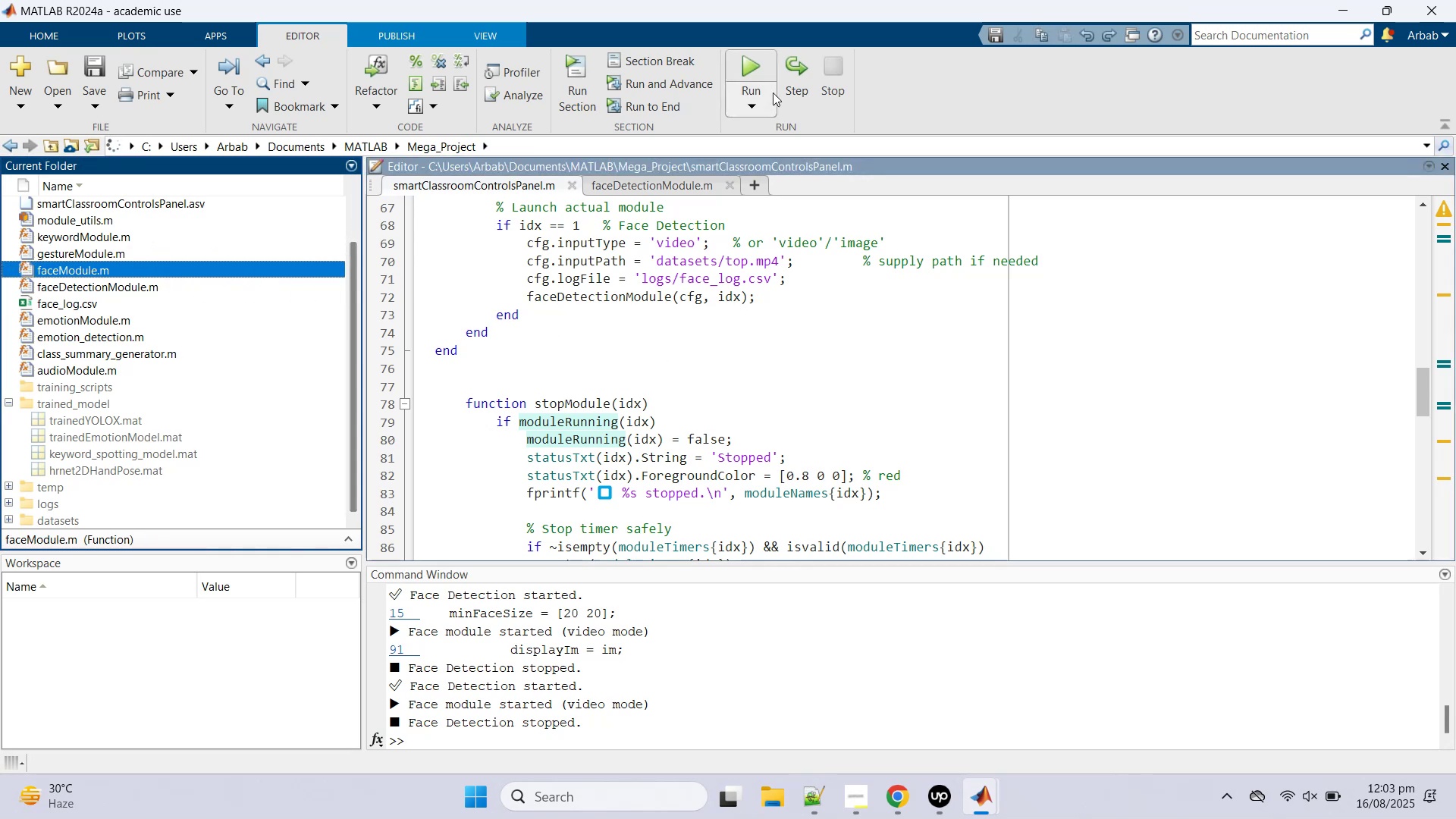 
left_click([570, 721])
 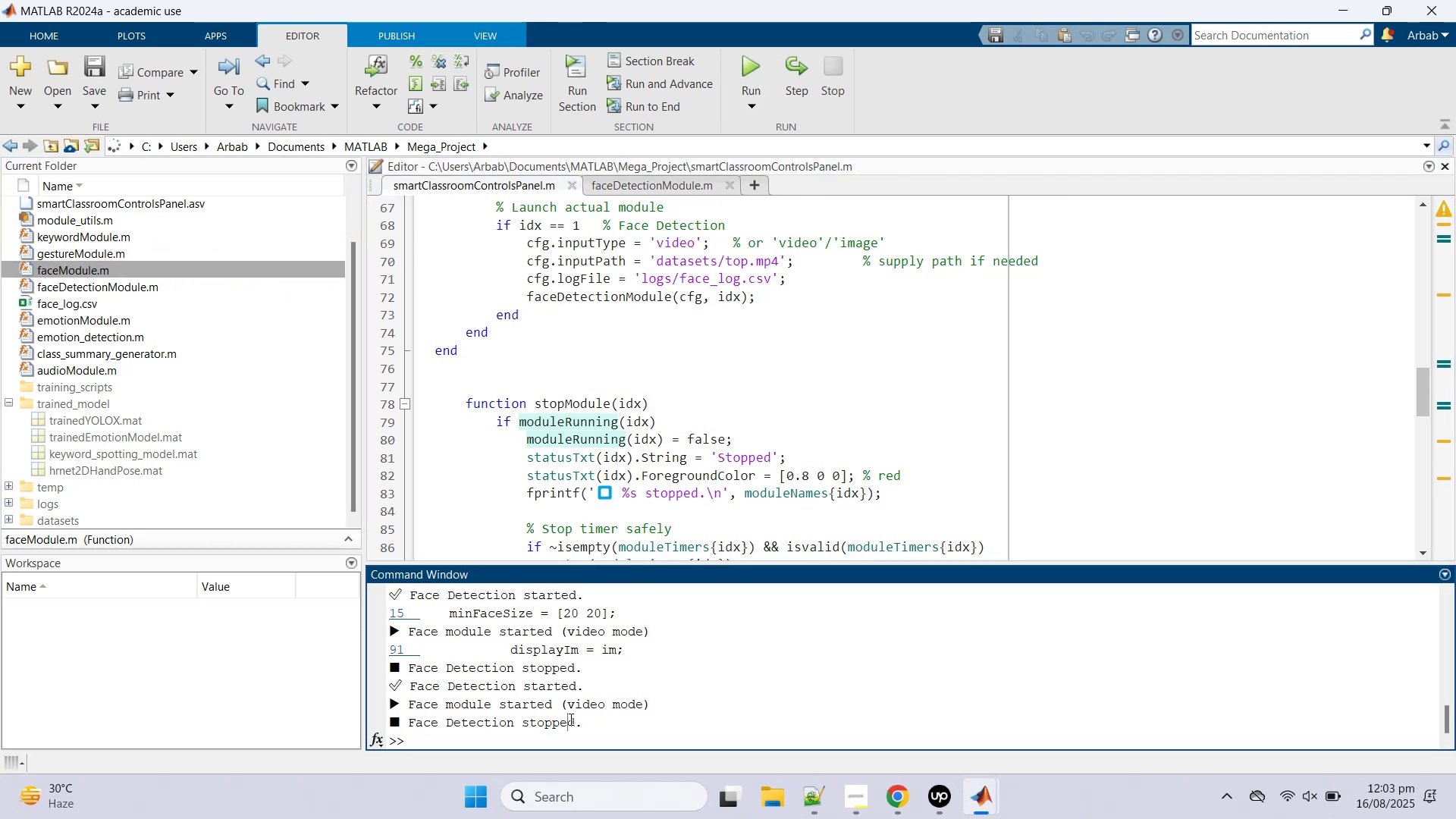 
key(Control+C)
 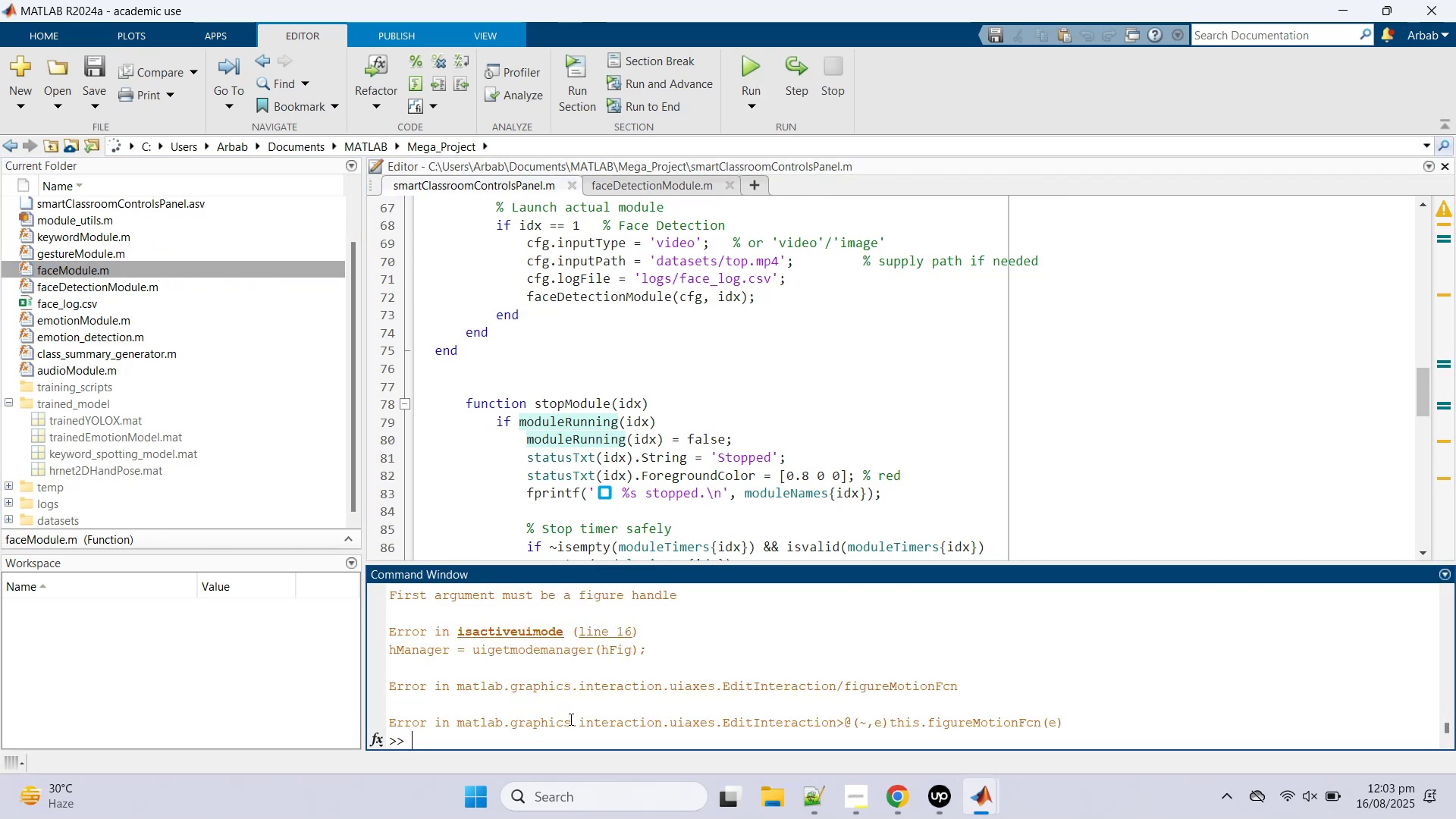 
key(Control+C)
 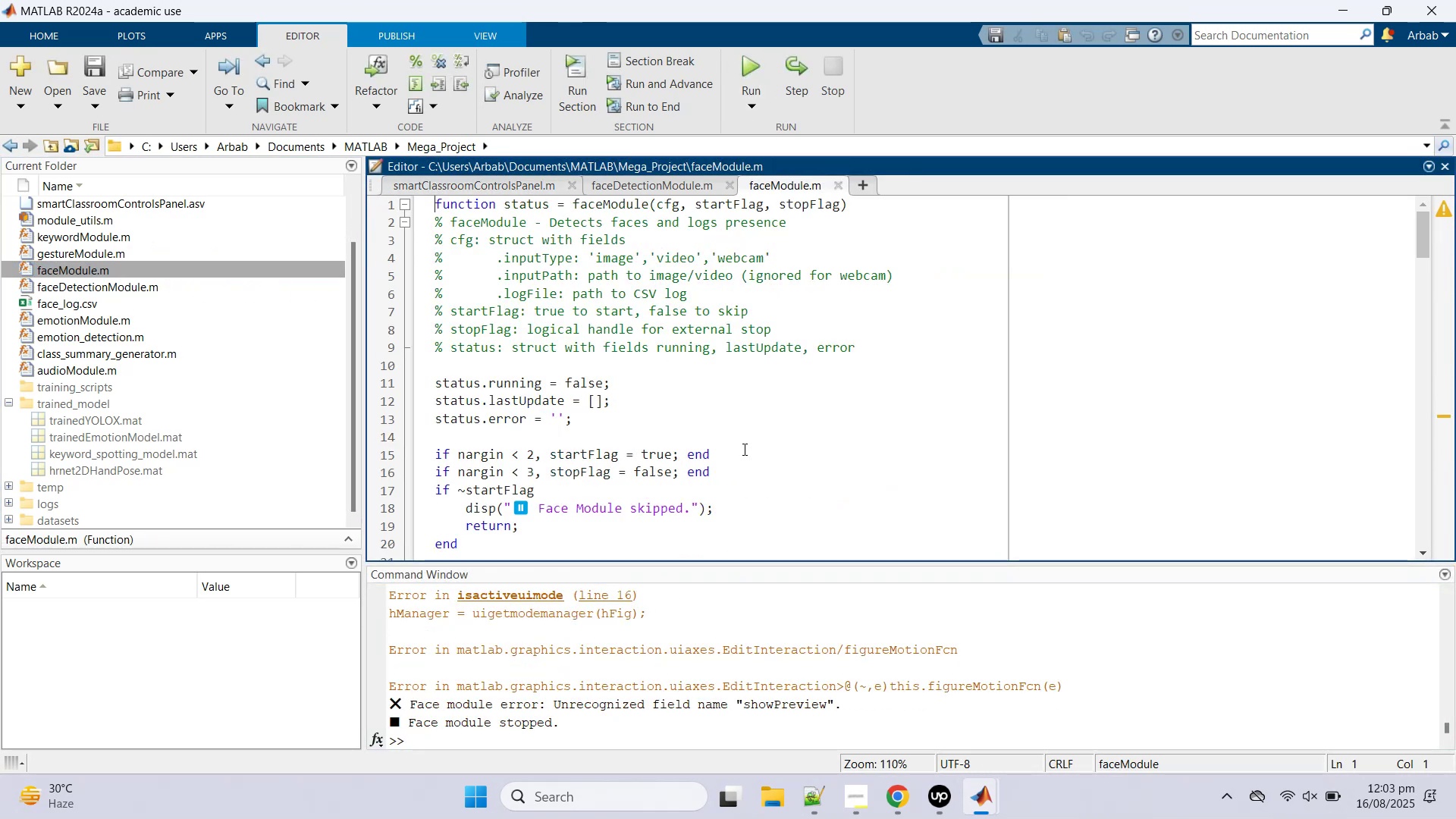 
scroll: coordinate [743, 448], scroll_direction: down, amount: 5.0
 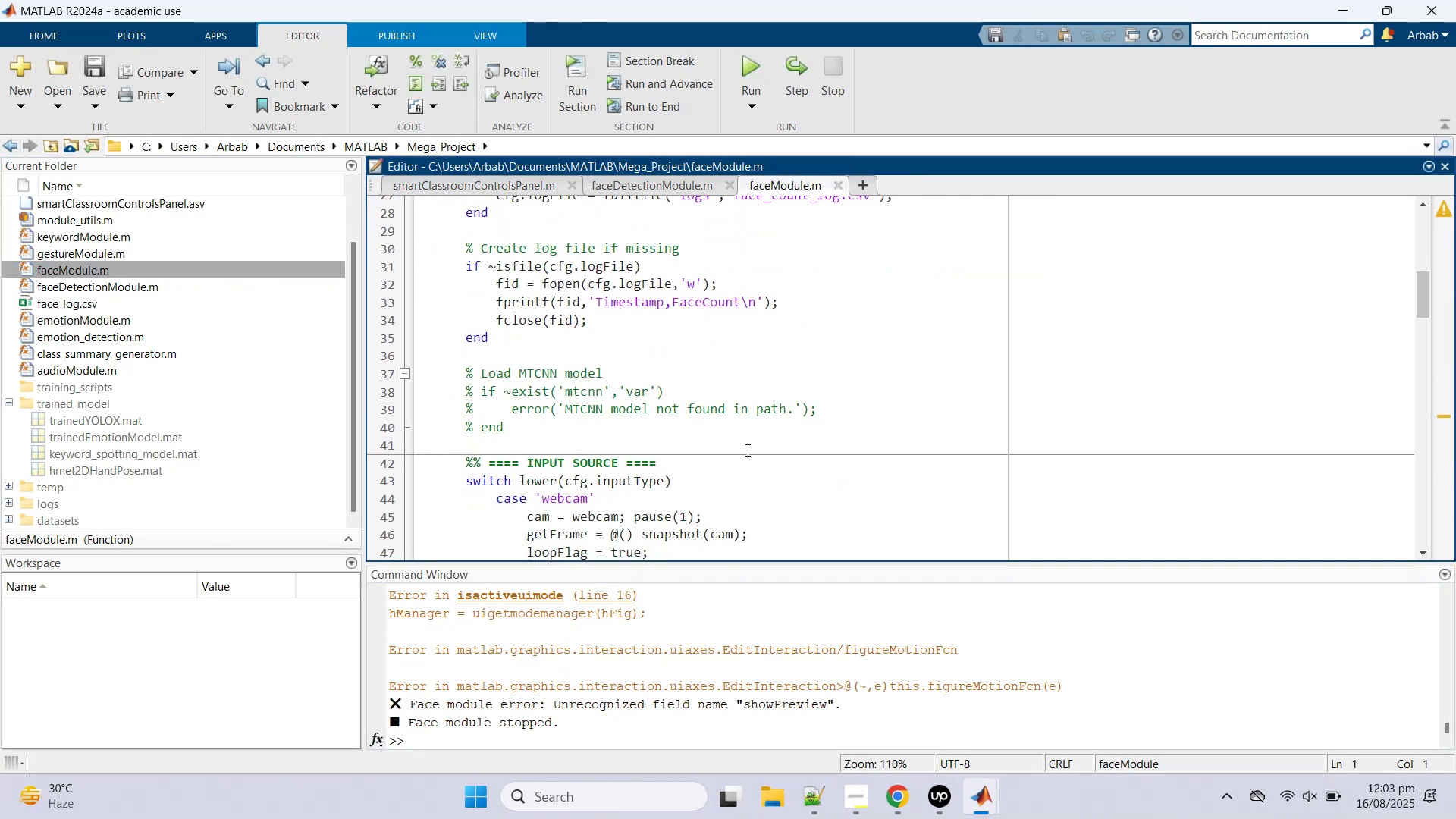 
scroll: coordinate [746, 447], scroll_direction: up, amount: 12.0
 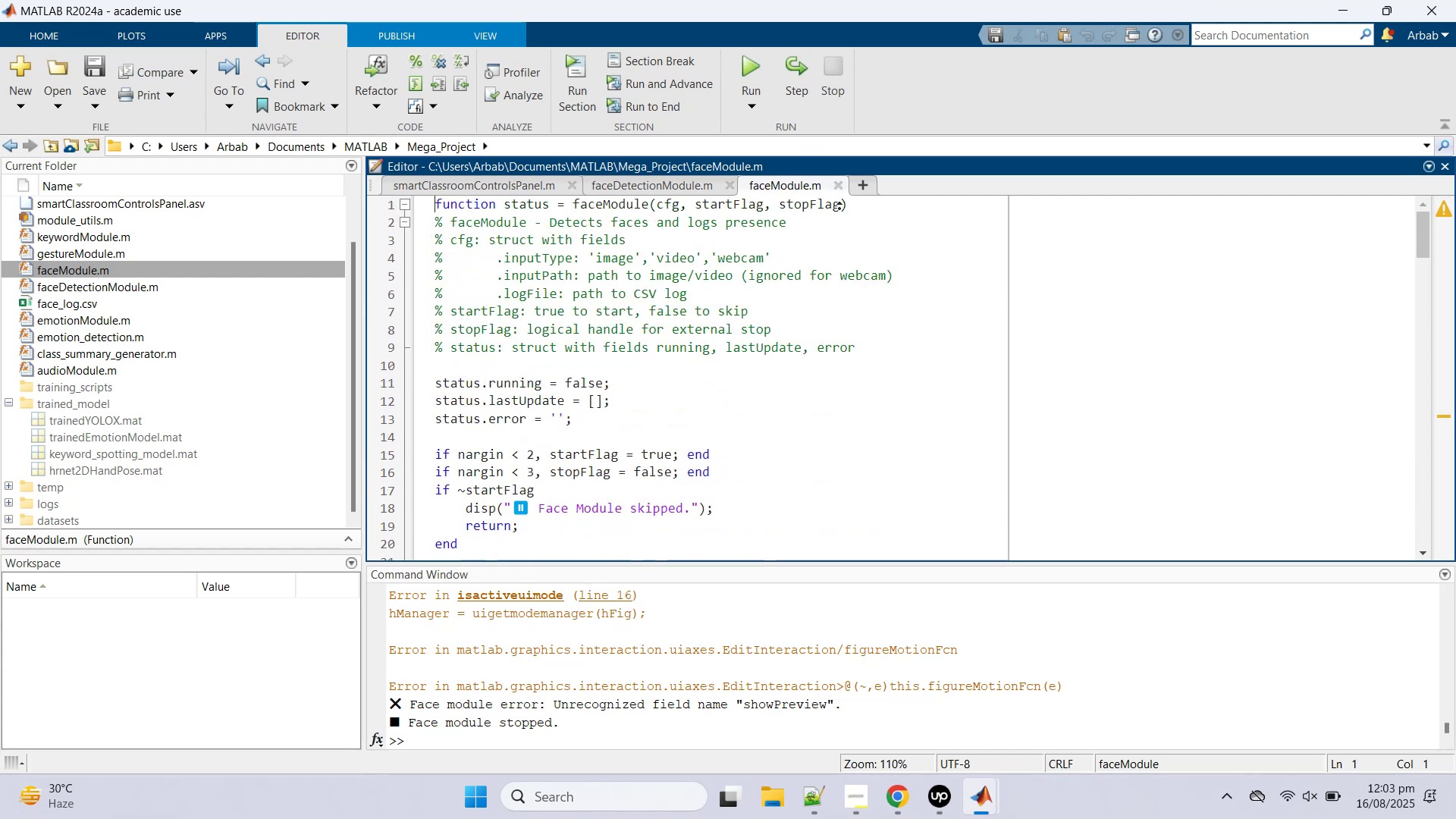 
middle_click([746, 448])
 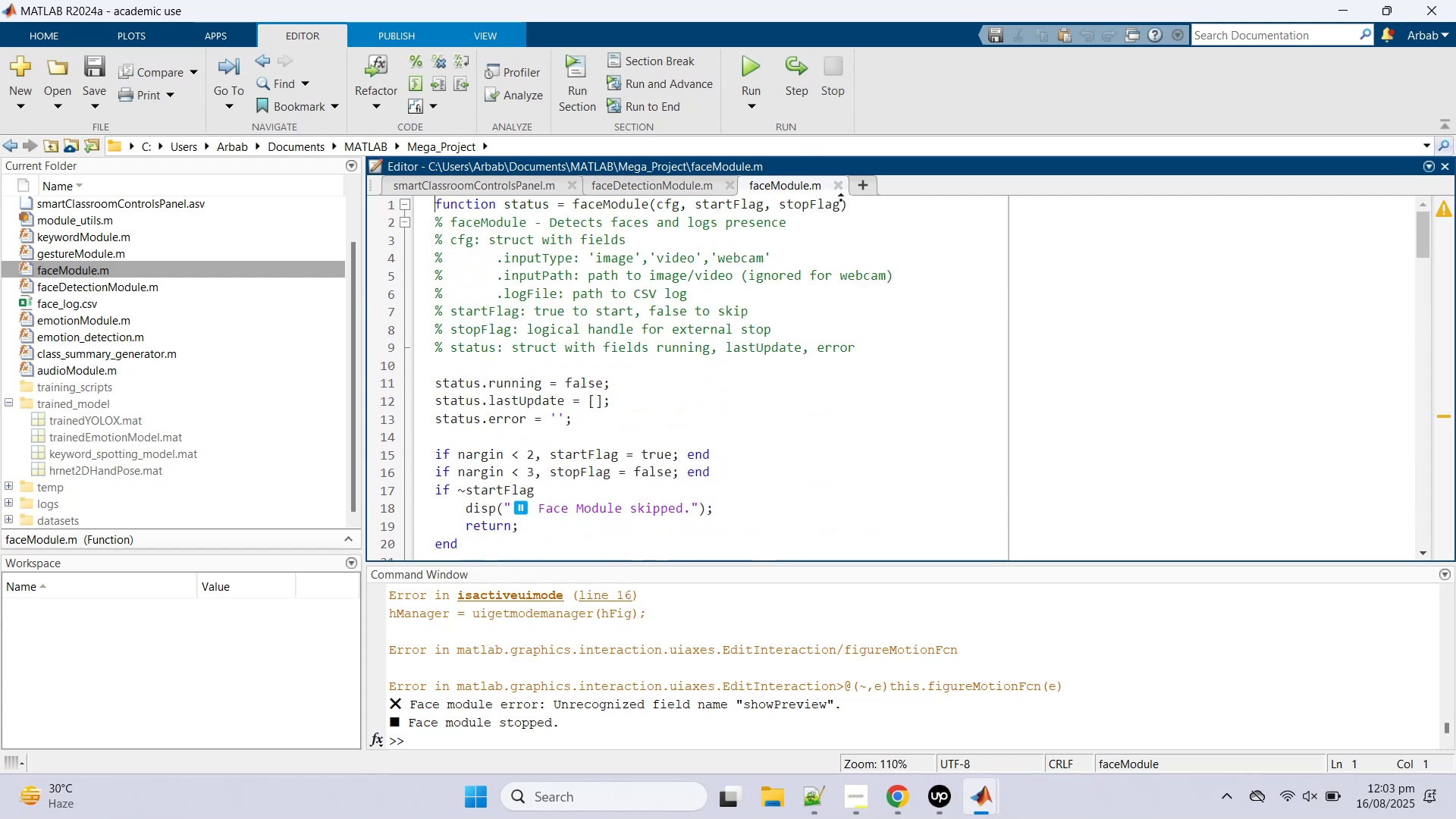 
left_click([839, 184])
 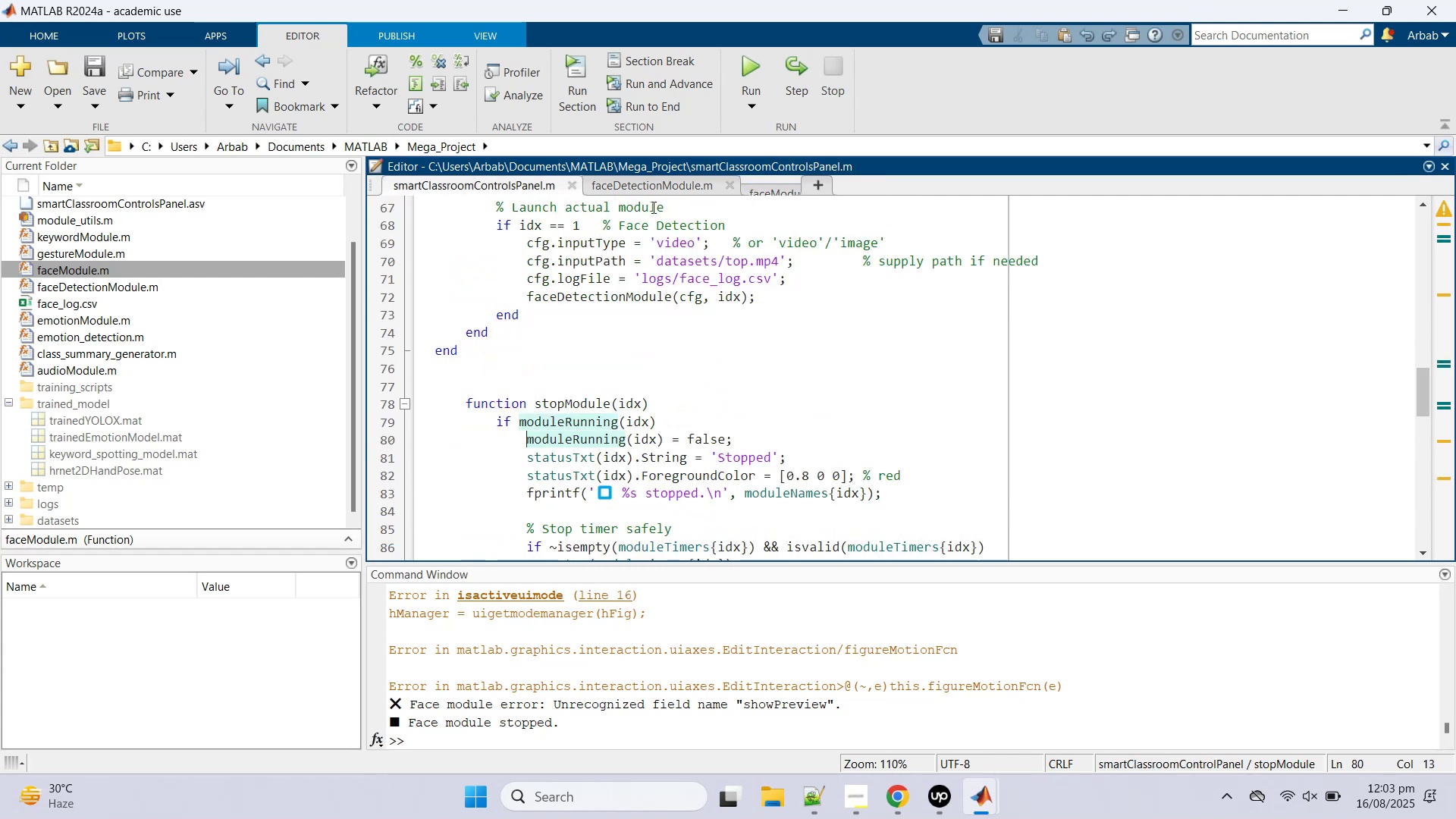 
scroll: coordinate [606, 435], scroll_direction: up, amount: 22.0
 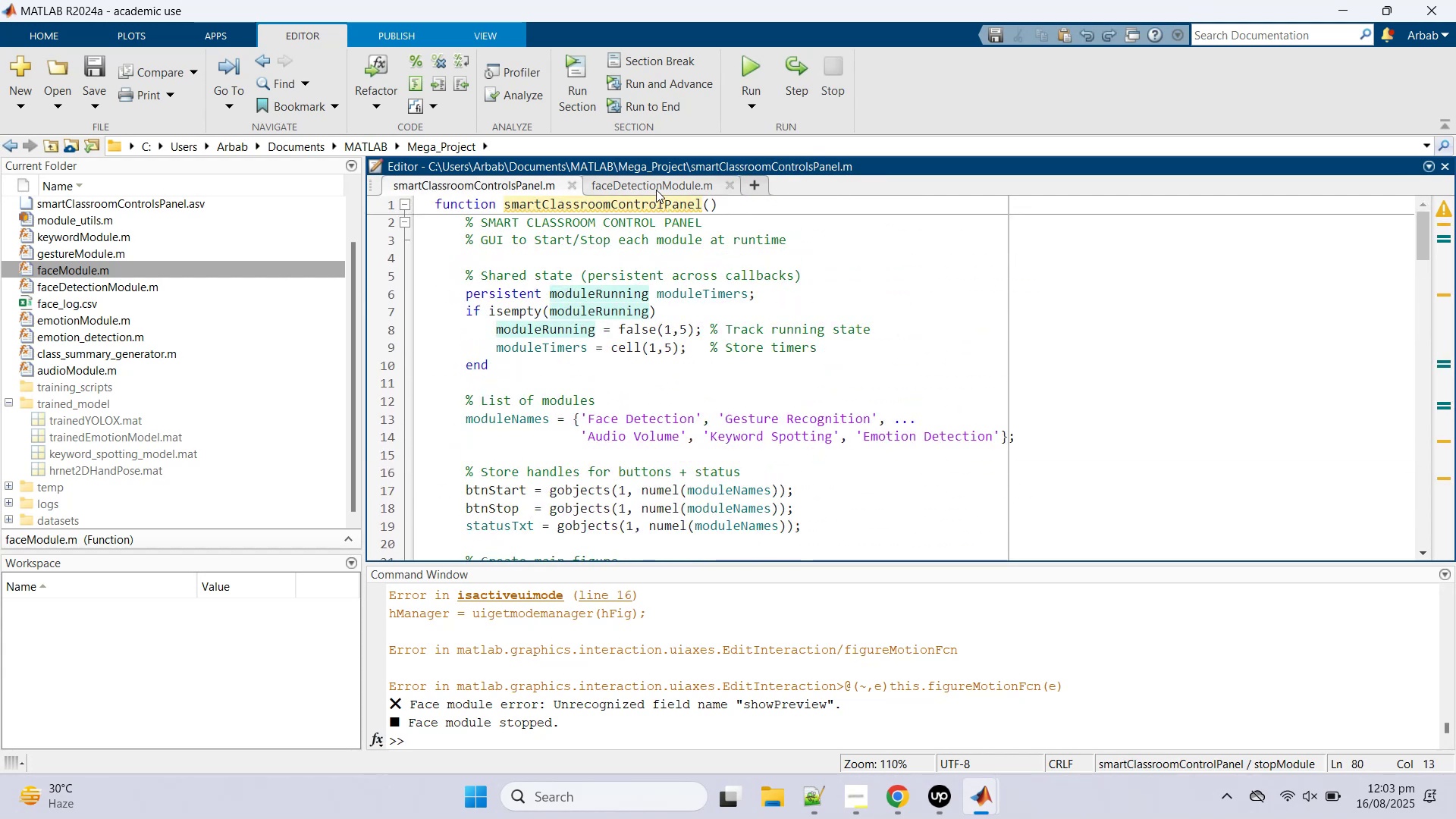 
left_click([657, 184])
 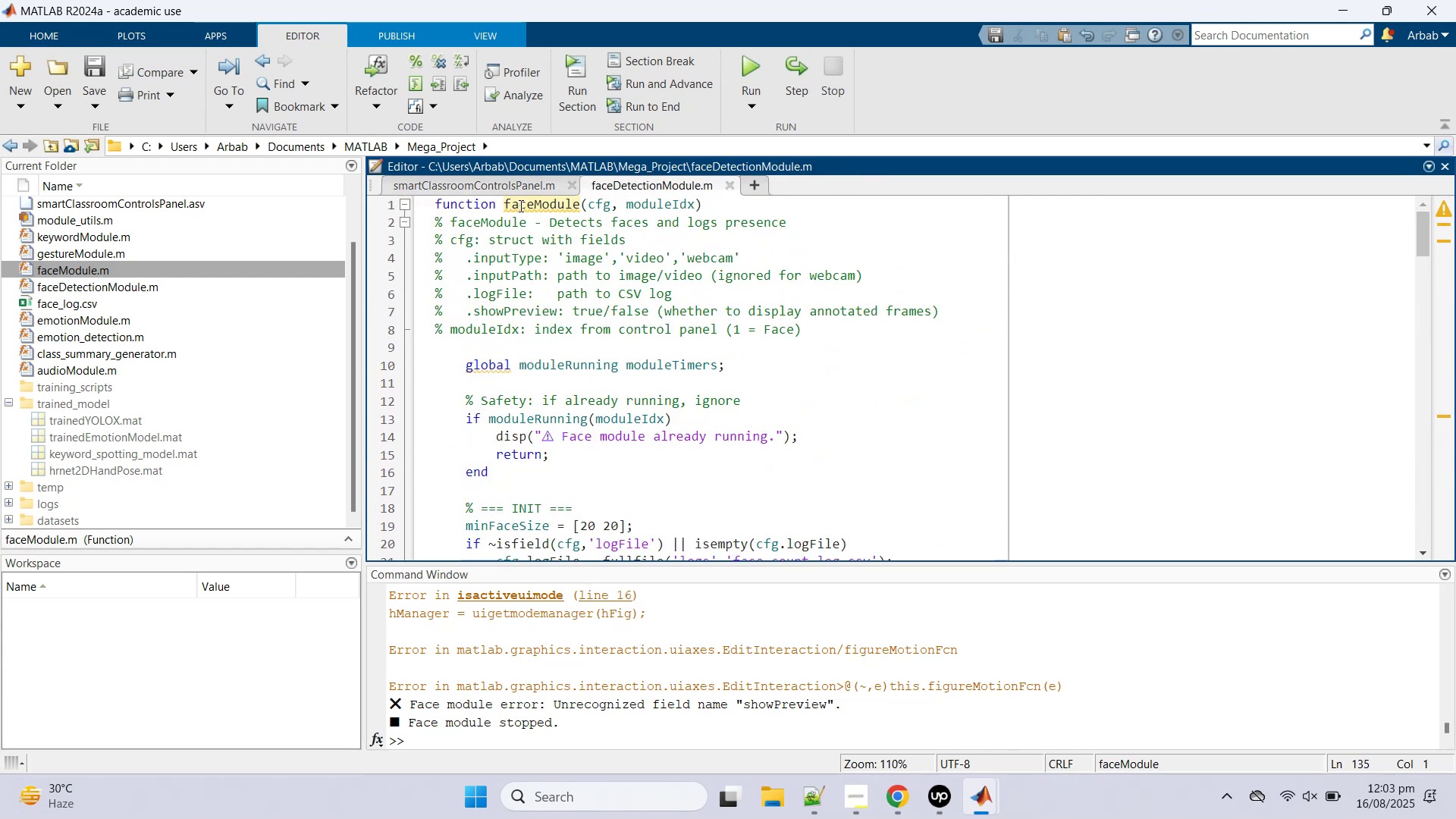 
left_click([545, 205])
 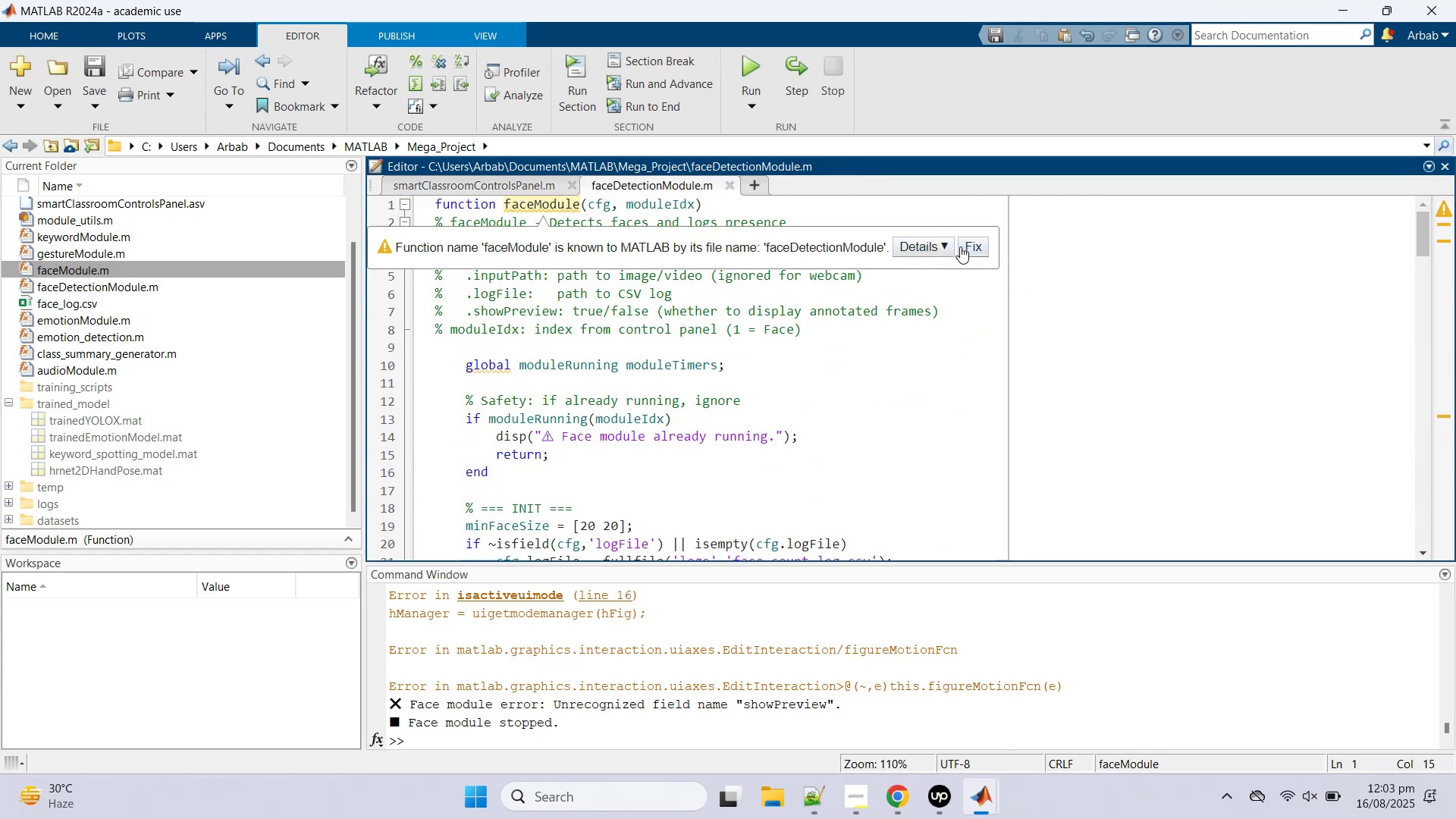 
left_click([960, 246])
 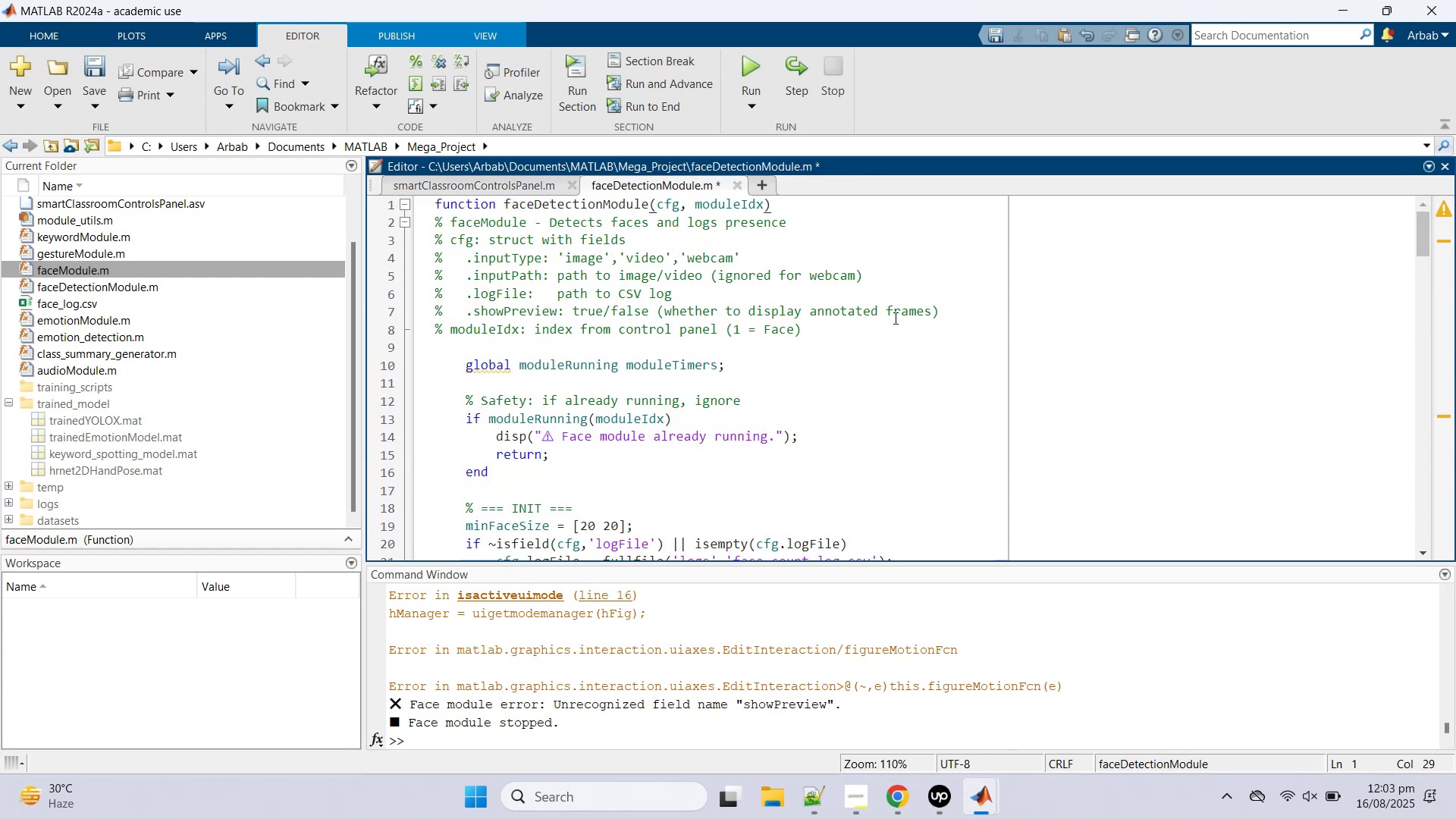 
left_click([890, 322])
 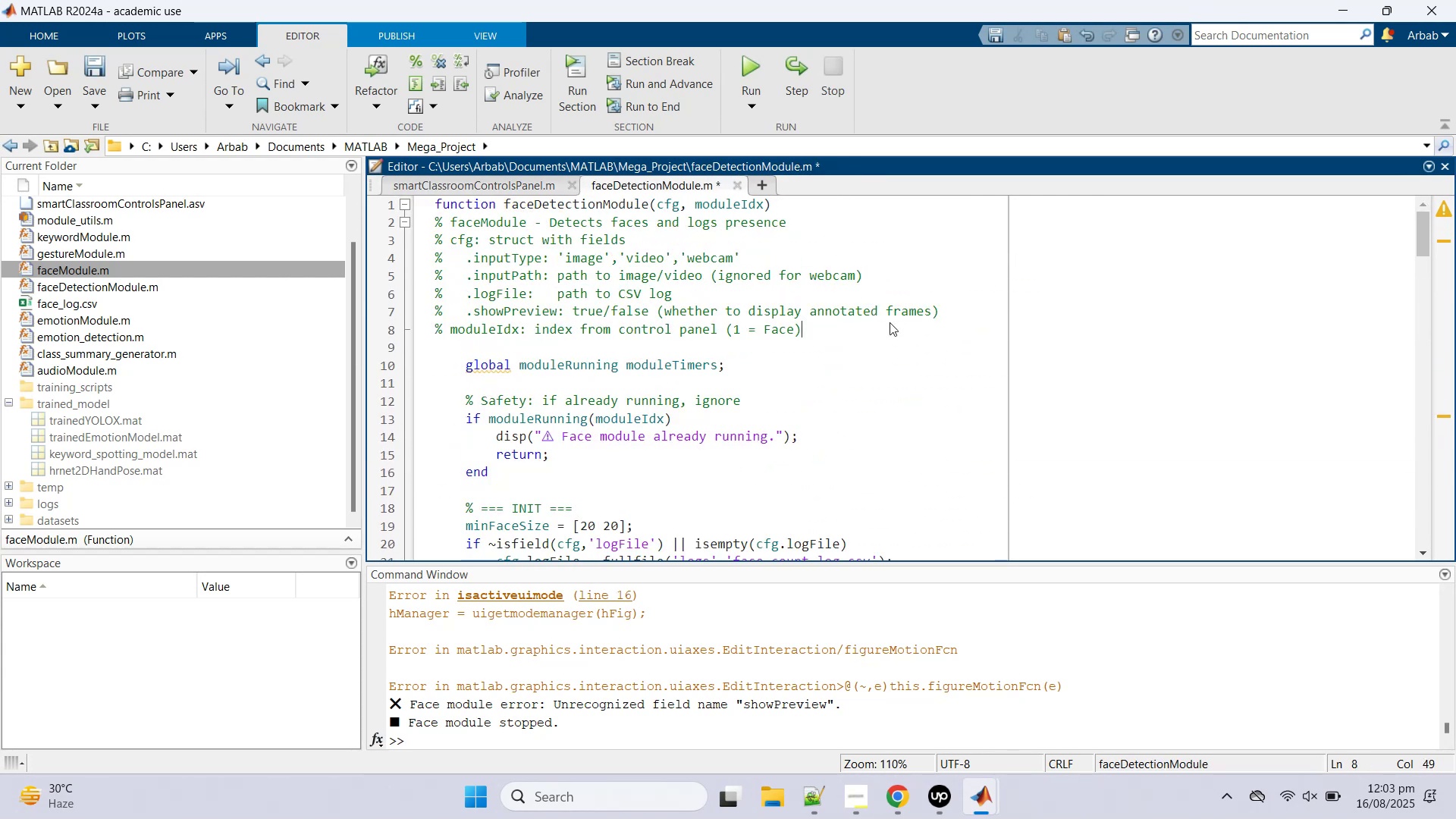 
key(Control+S)
 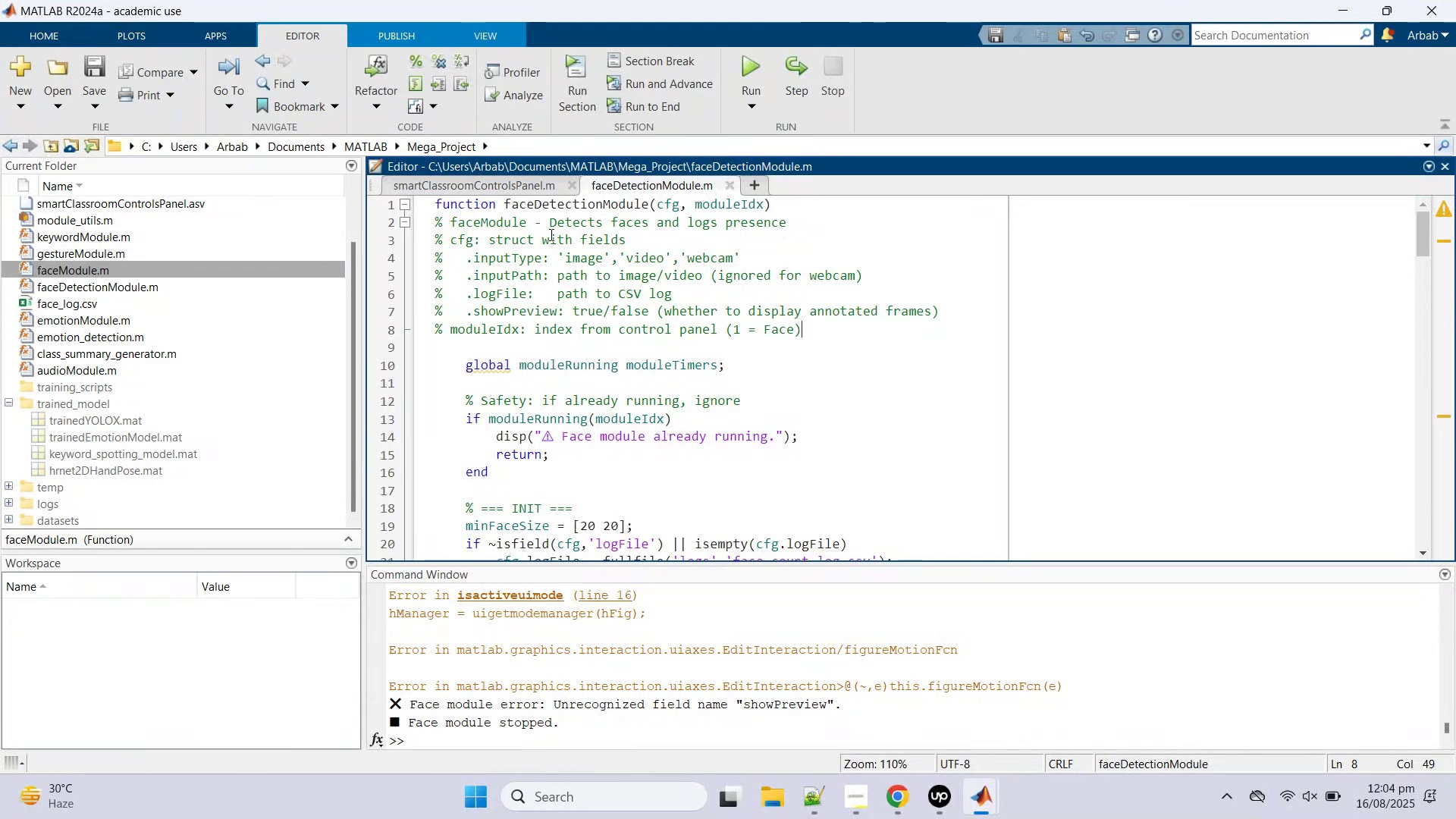 
left_click([513, 189])
 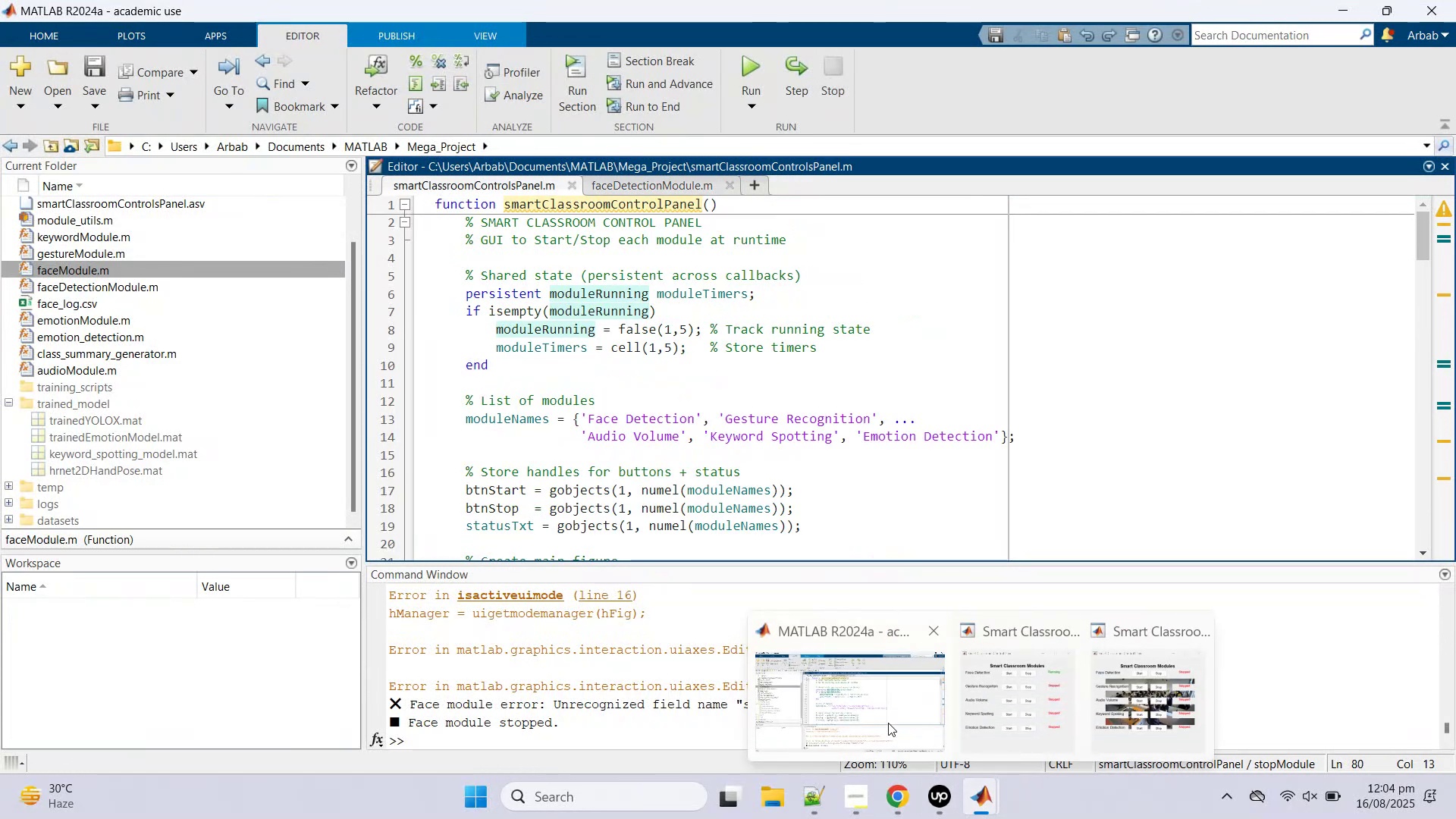 
wait(8.83)
 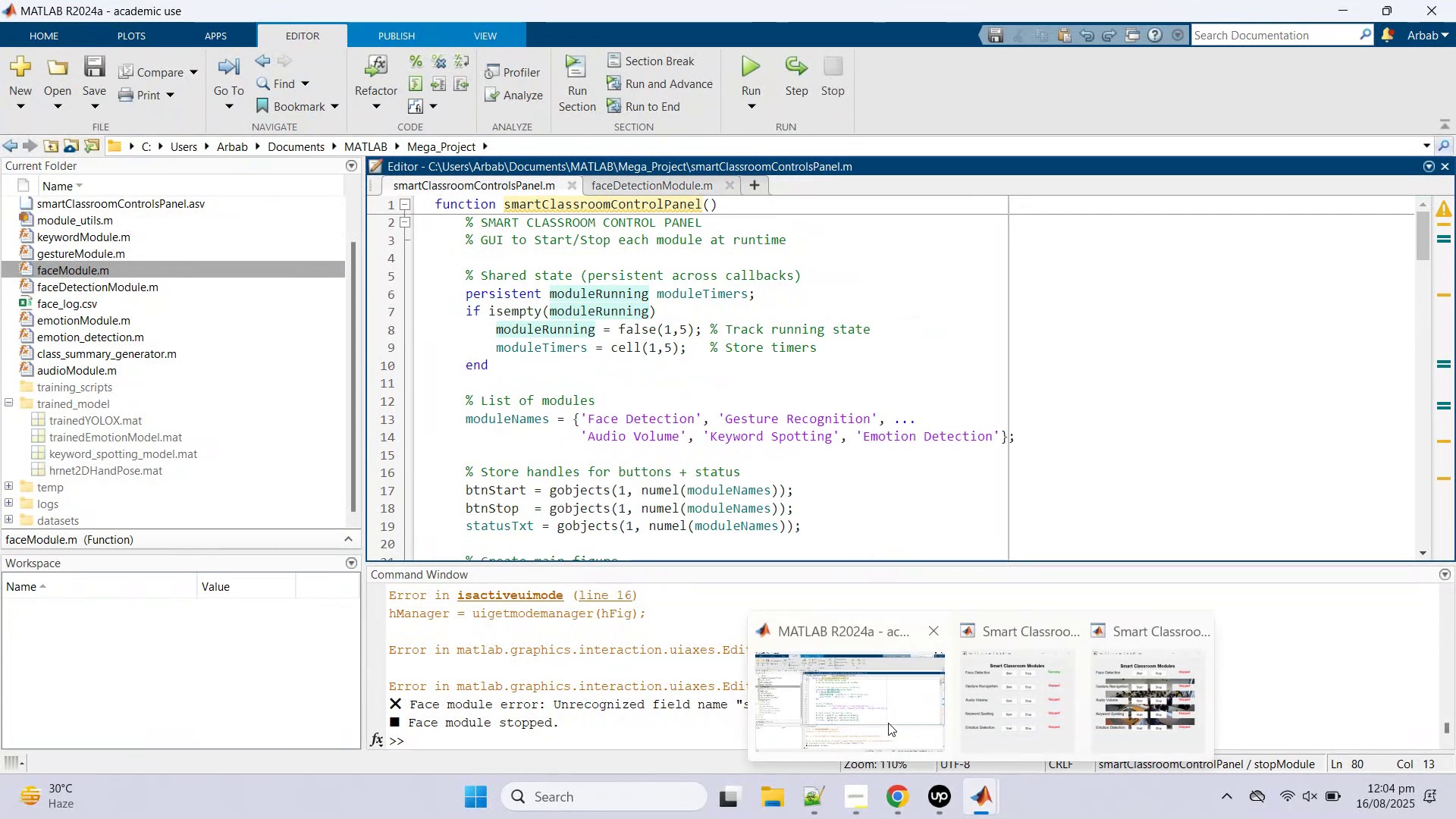 
left_click([626, 180])
 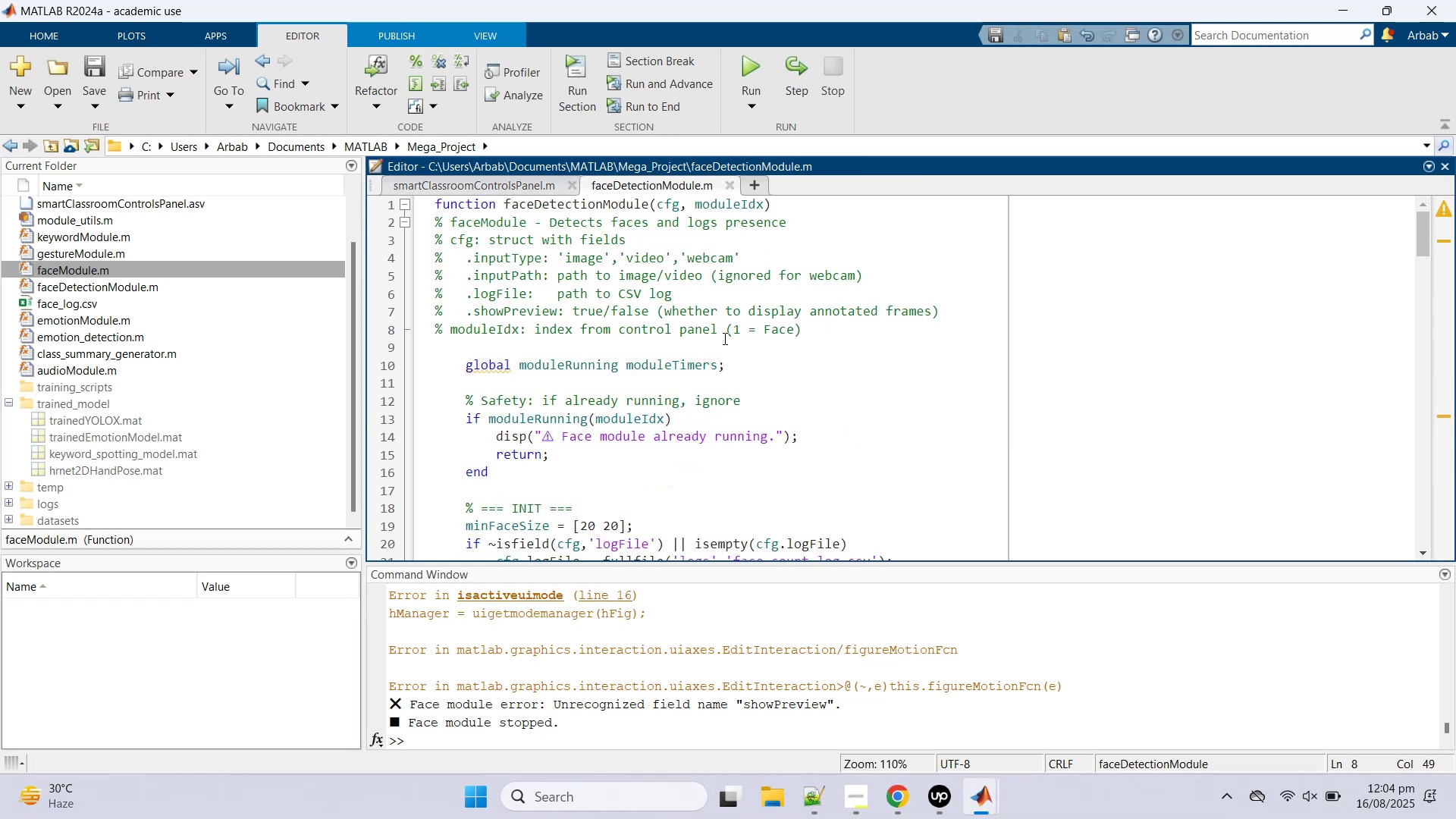 
key(Control+F)
 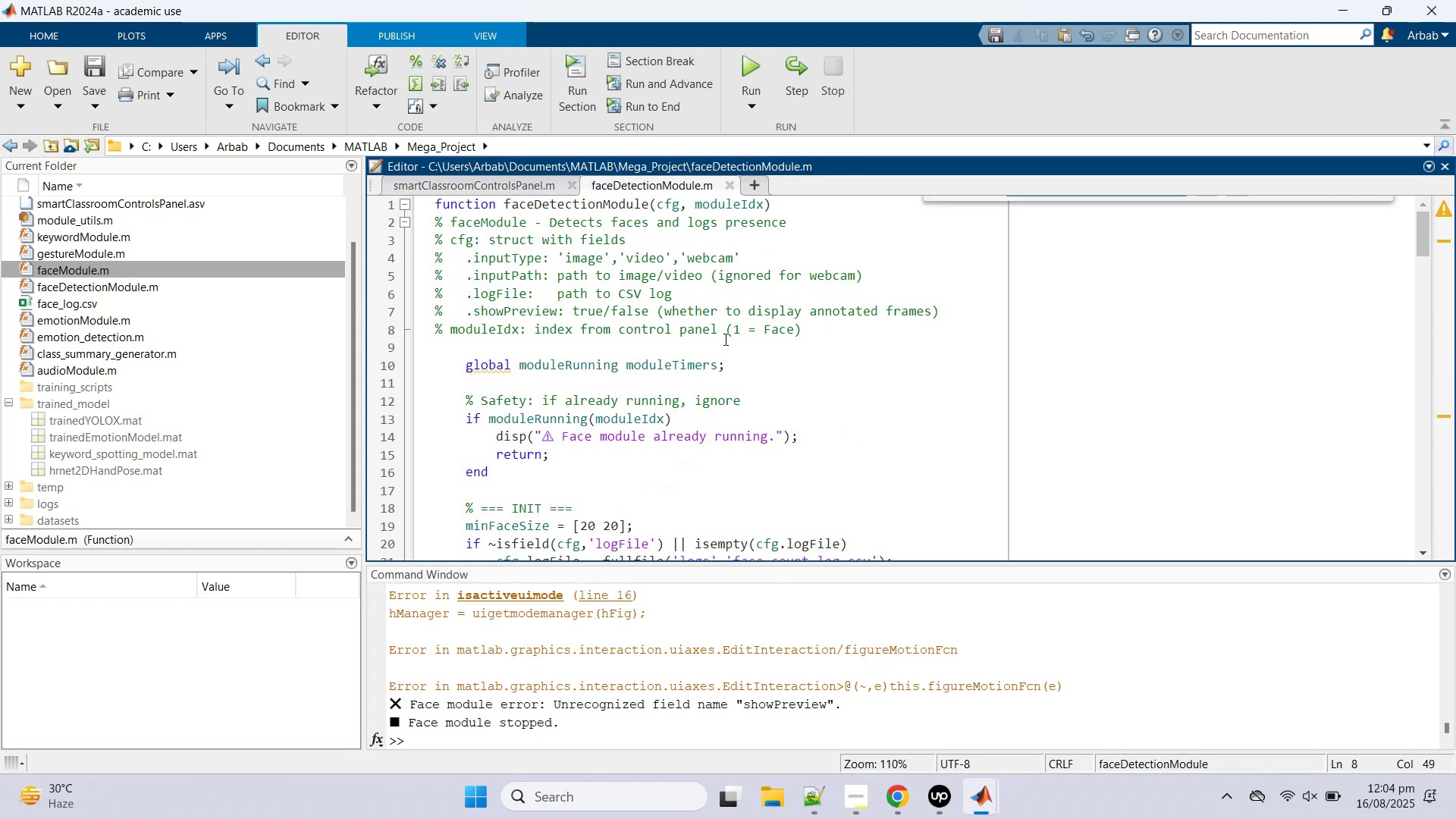 
type(facemo)
 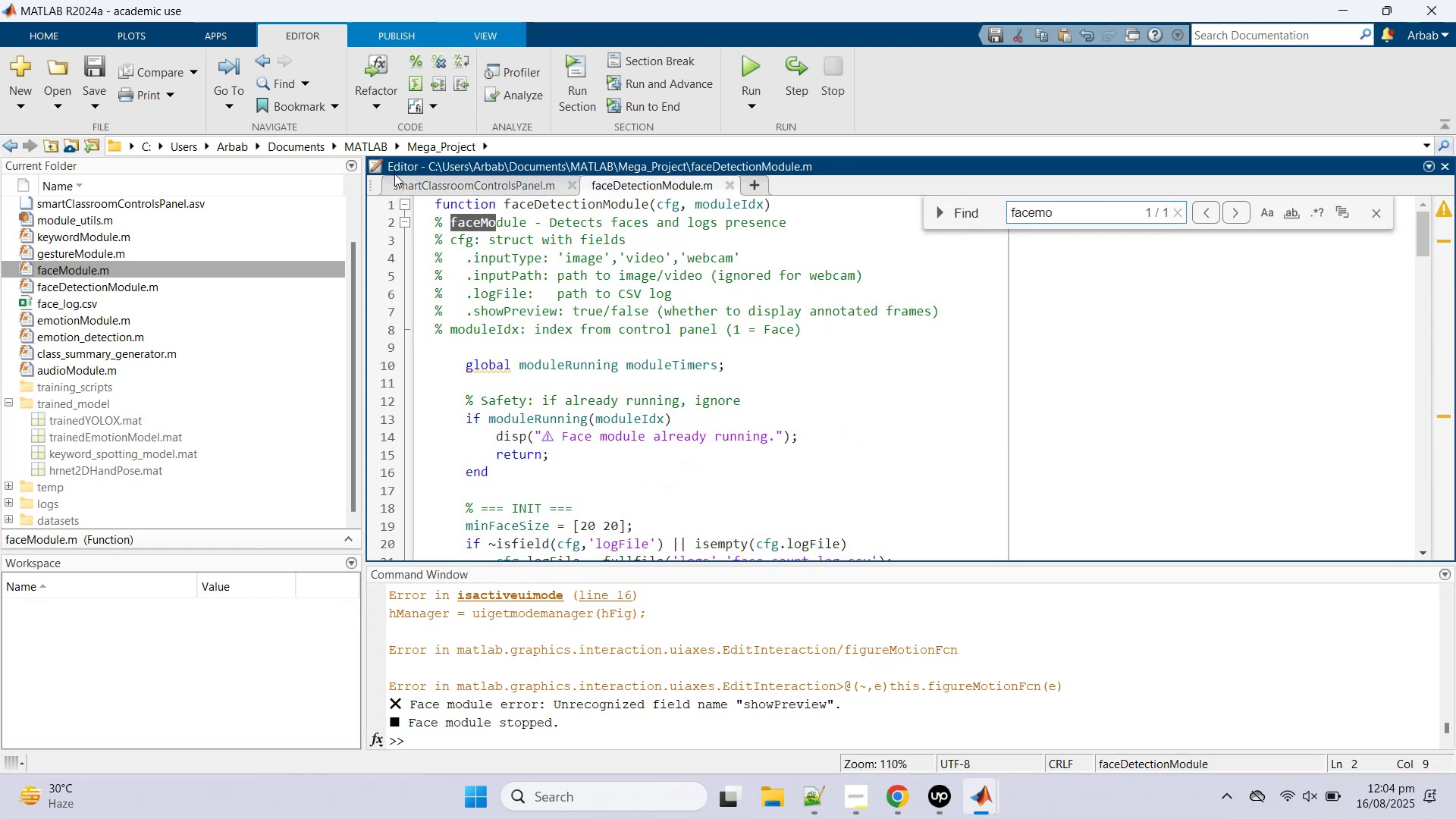 
left_click([489, 184])
 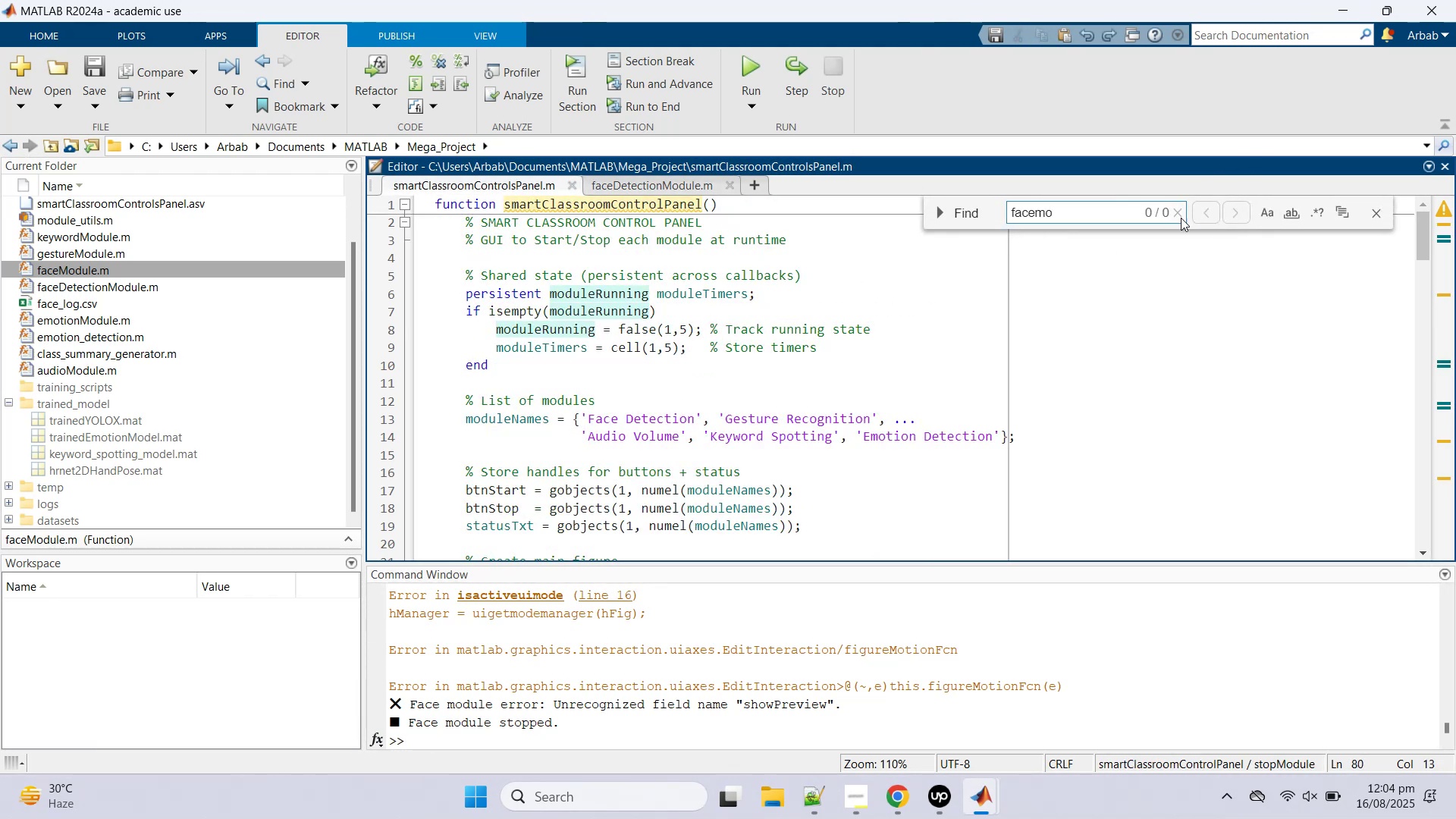 
scroll: coordinate [689, 467], scroll_direction: down, amount: 11.0
 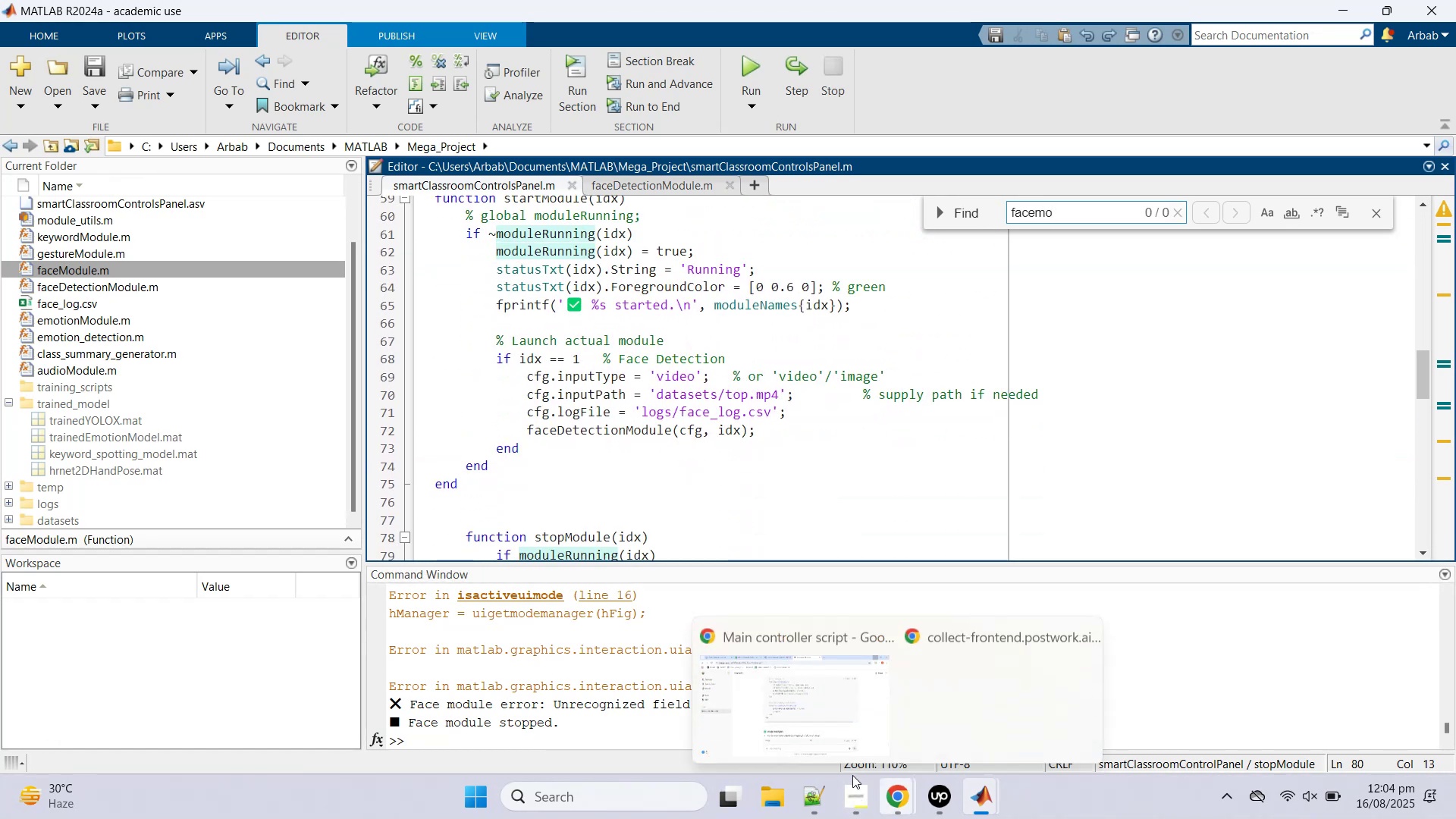 
left_click([777, 721])
 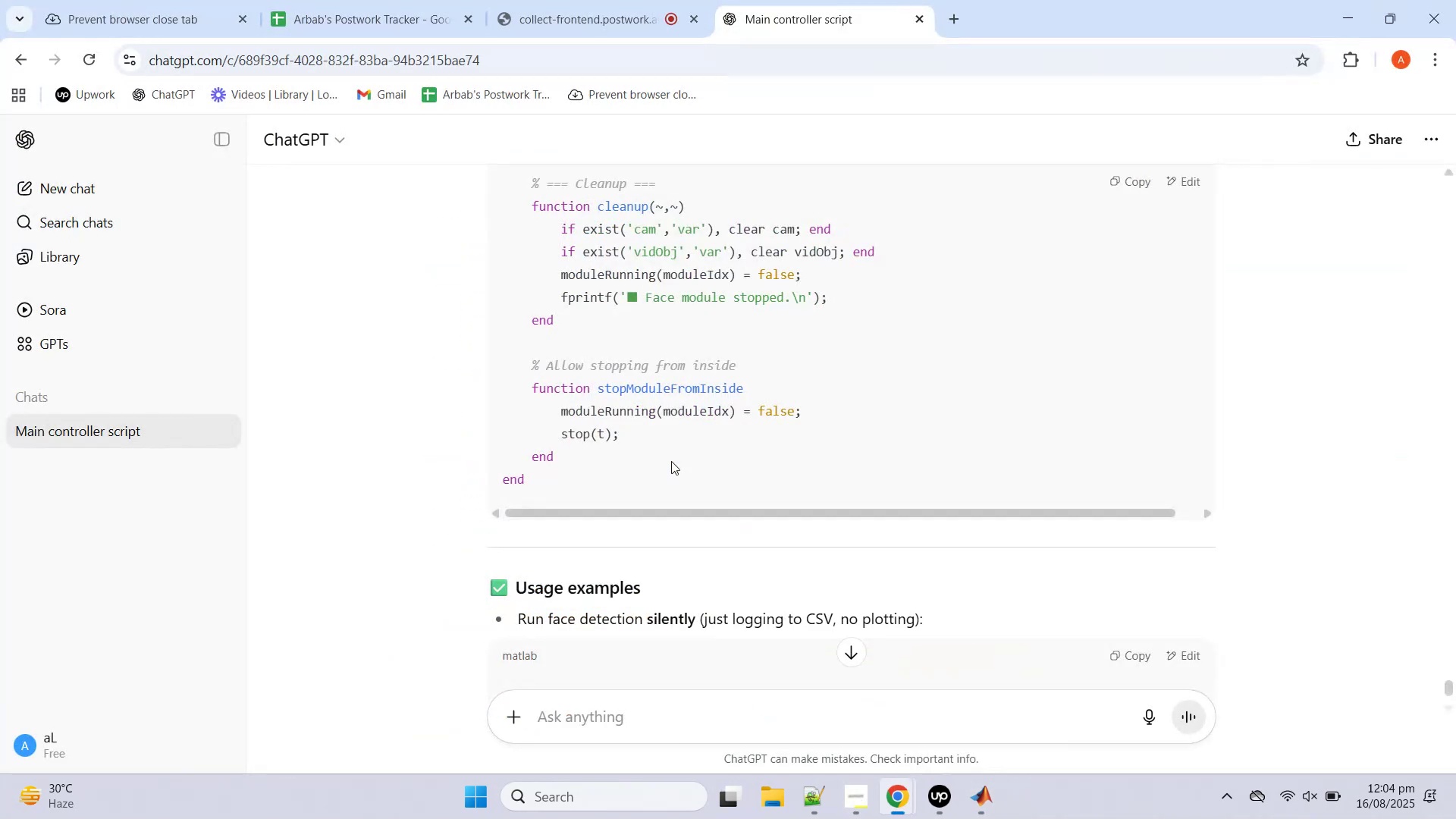 
scroll: coordinate [633, 485], scroll_direction: down, amount: 4.0
 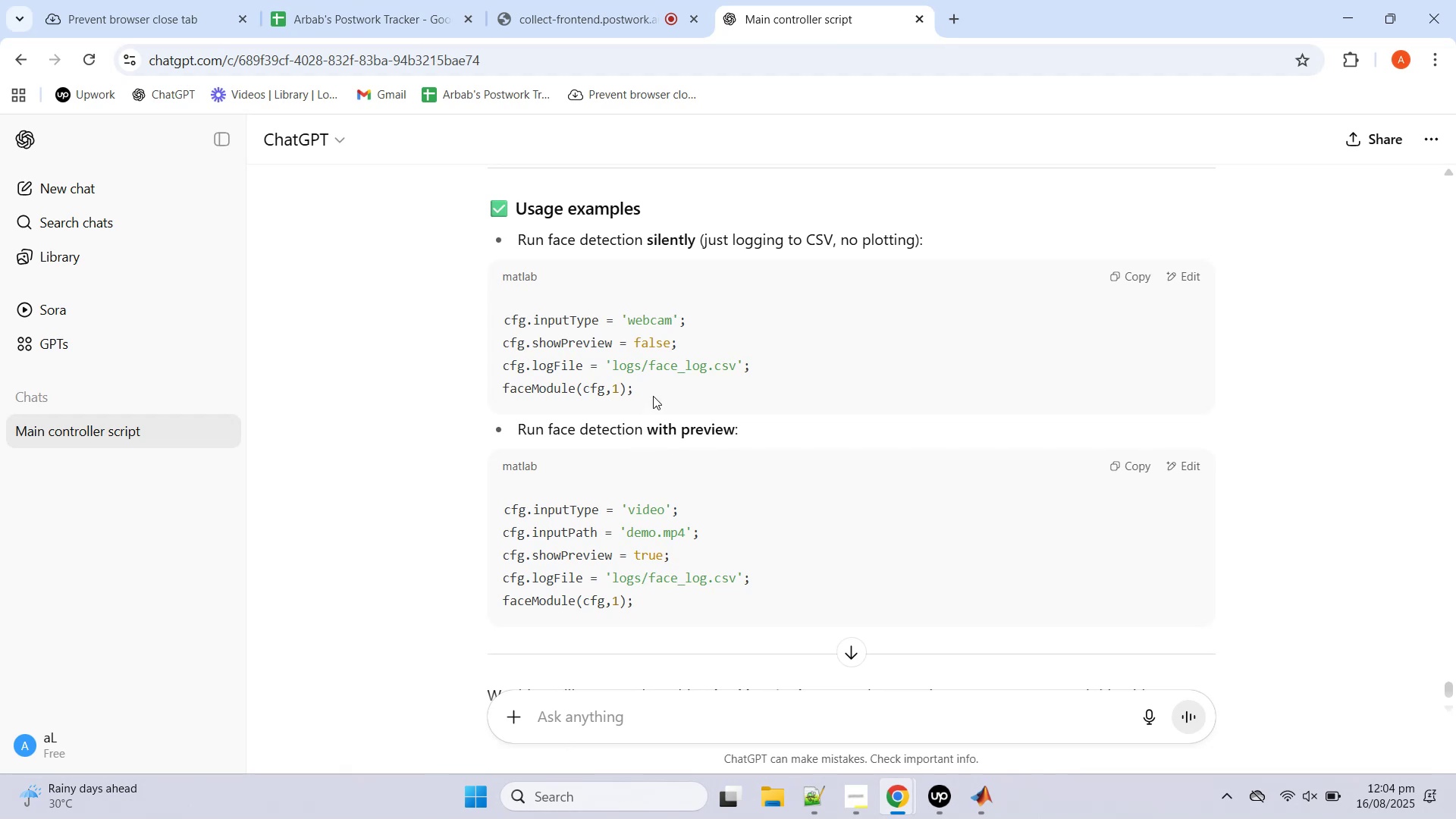 
left_click_drag(start_coordinate=[691, 346], to_coordinate=[496, 340])
 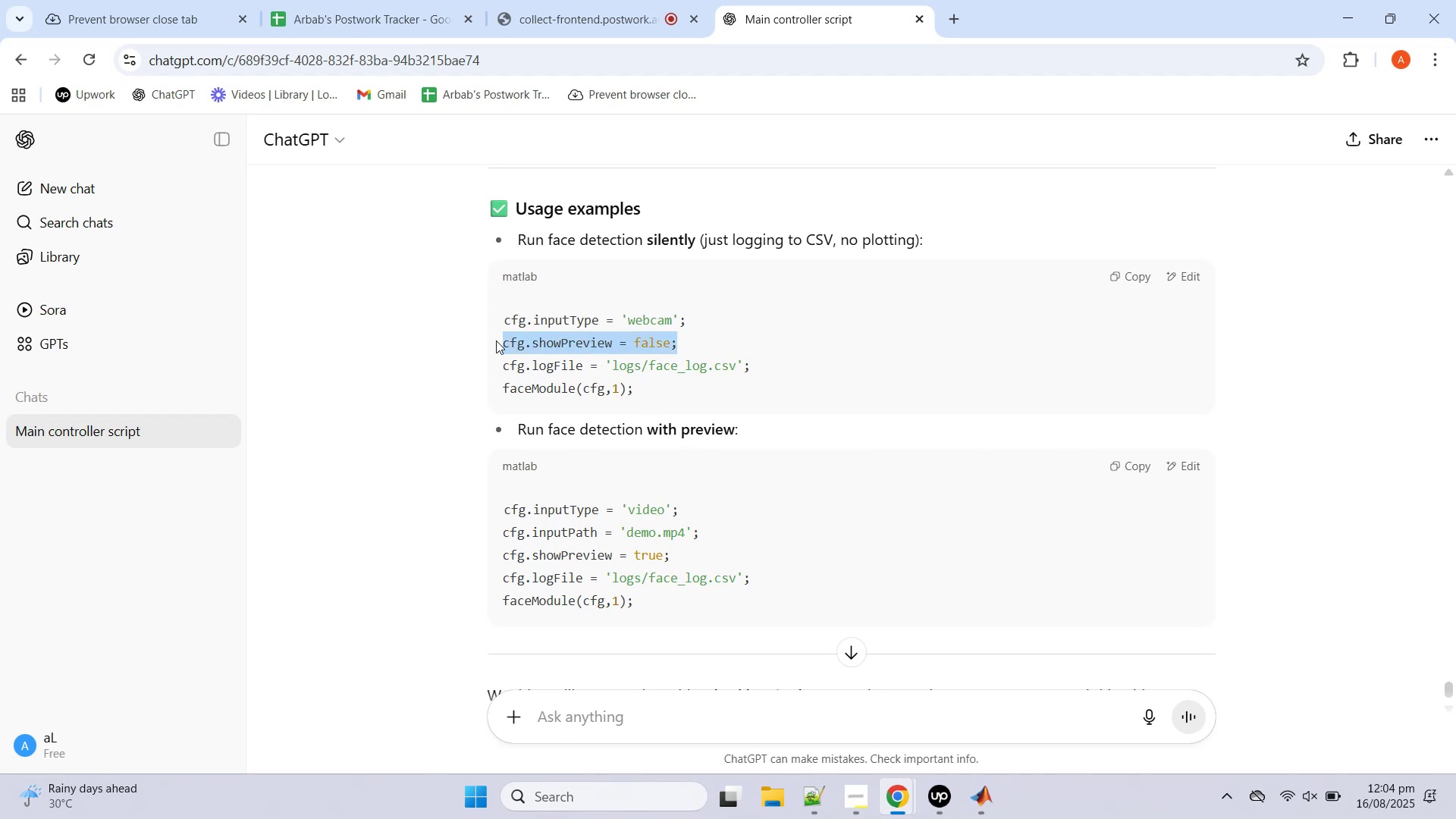 
key(Control+C)
 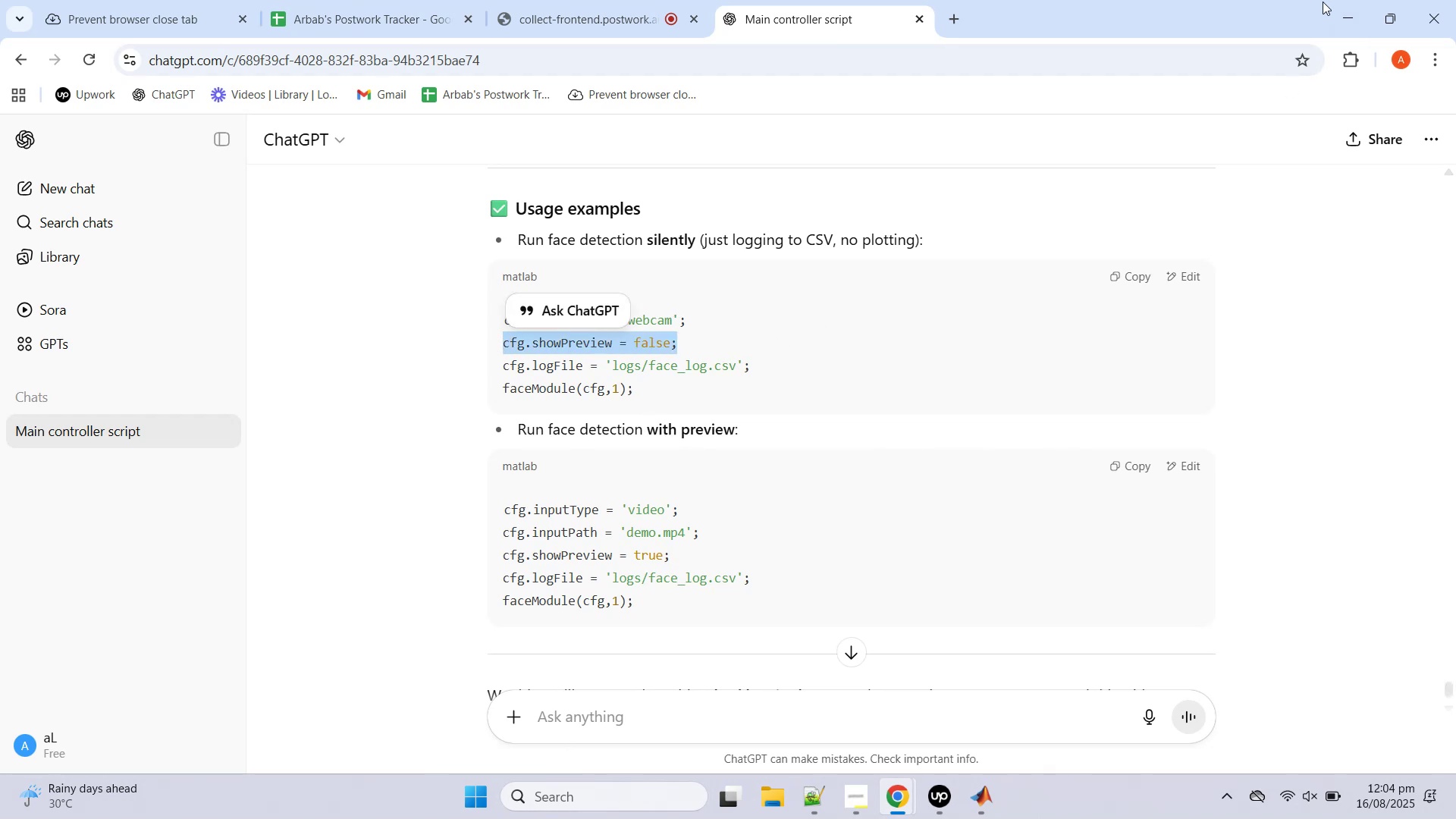 
left_click([1346, 8])
 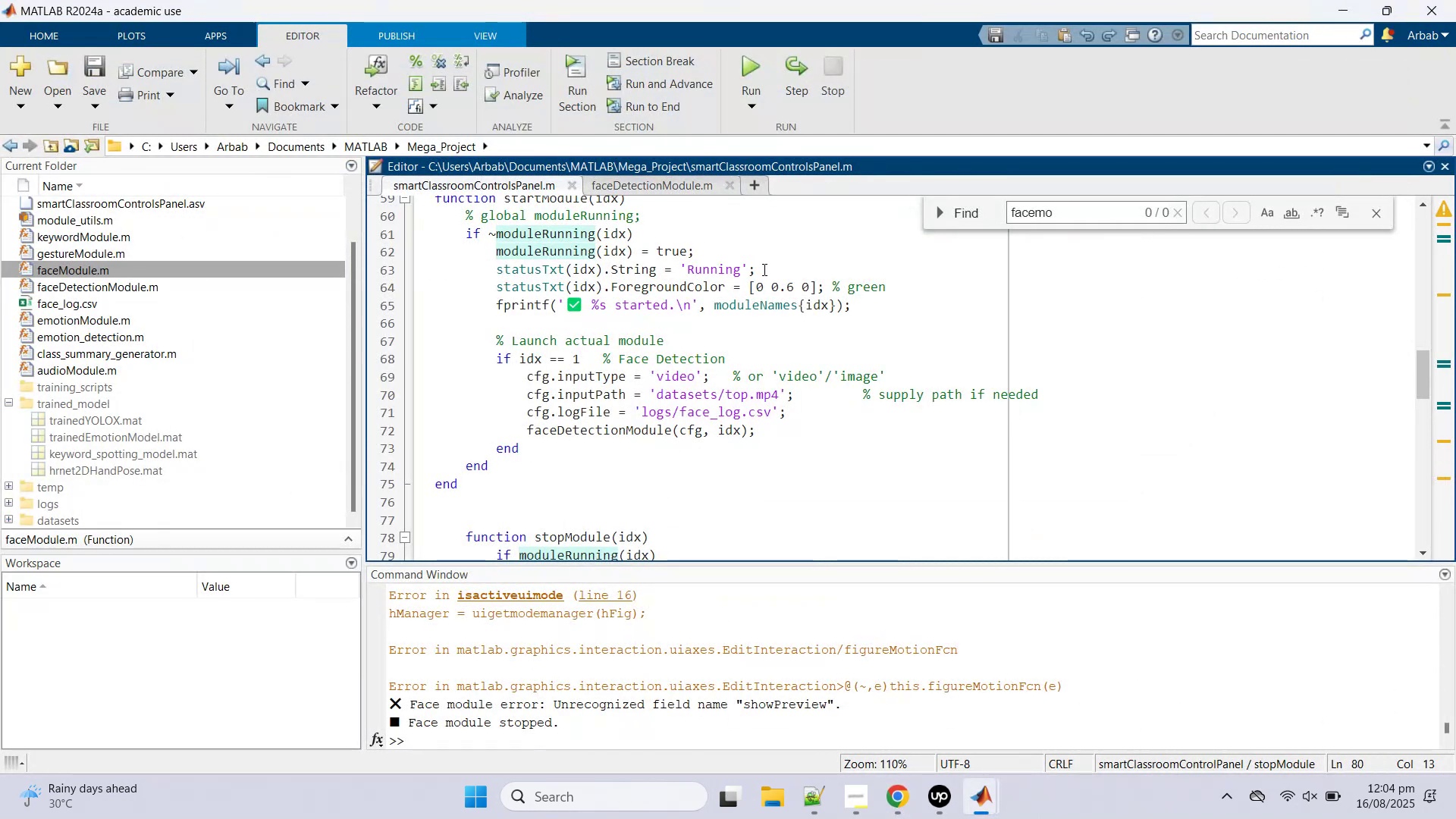 
left_click([776, 265])
 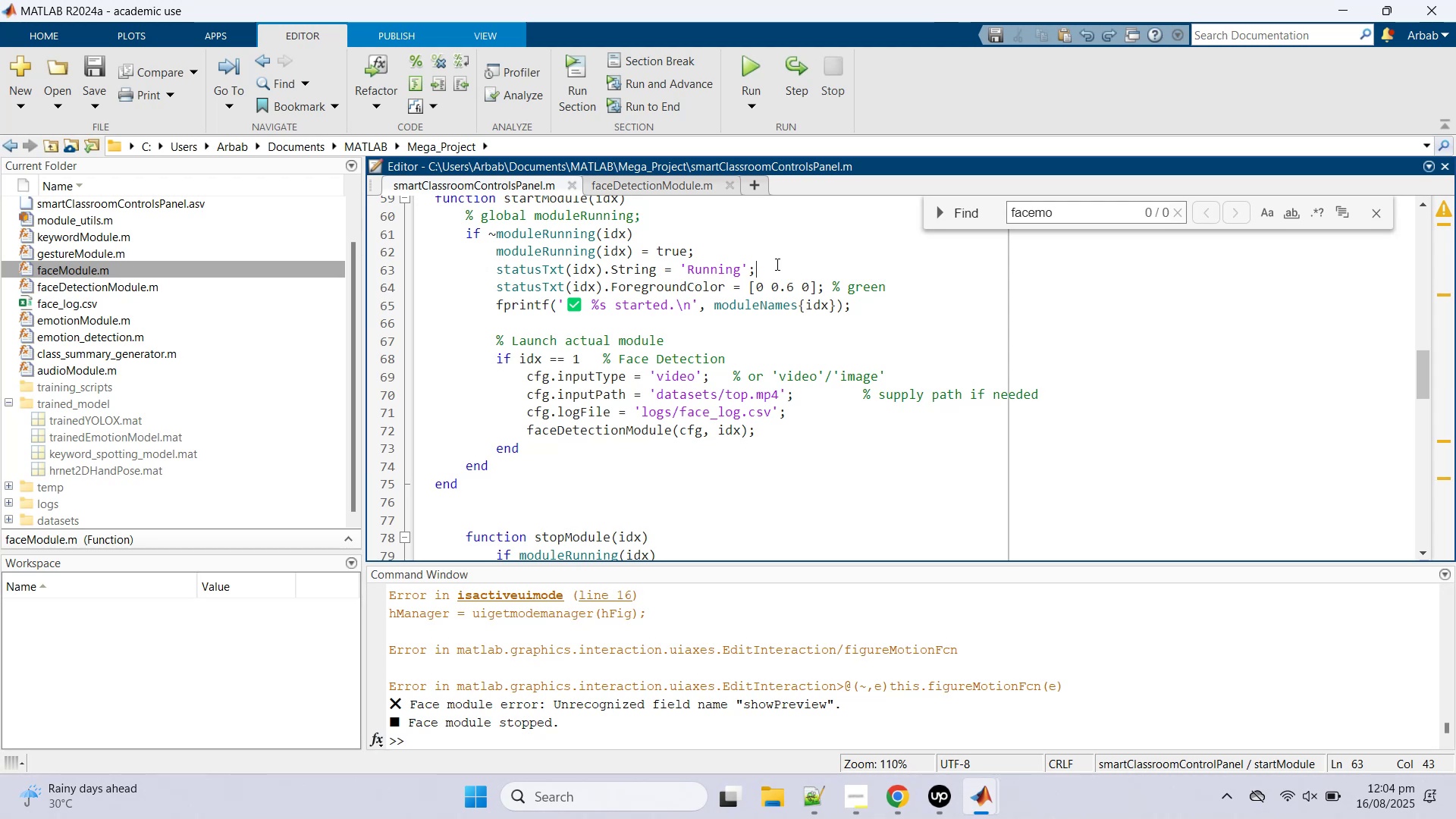 
key(Enter)
 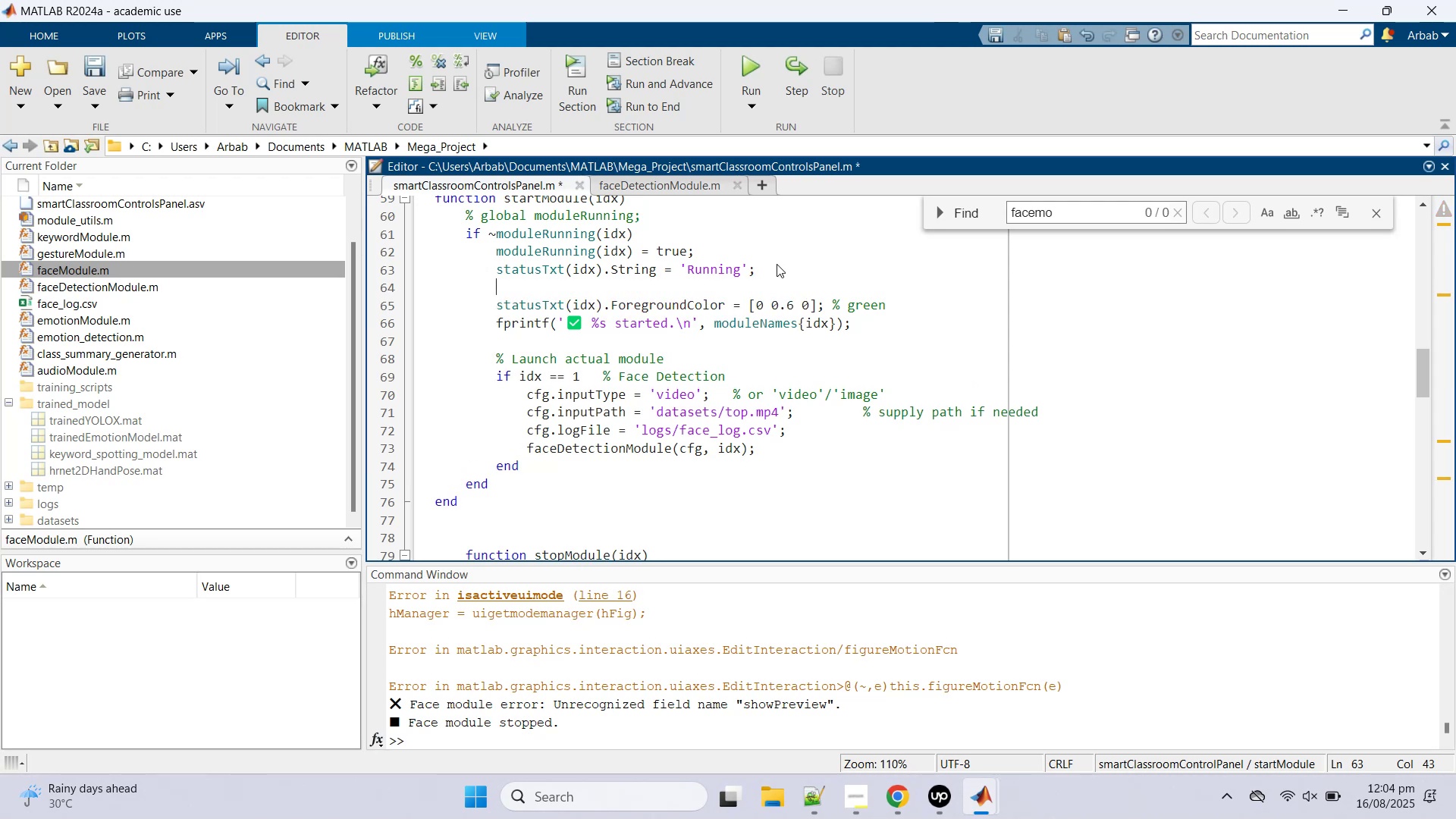 
key(Control+V)
 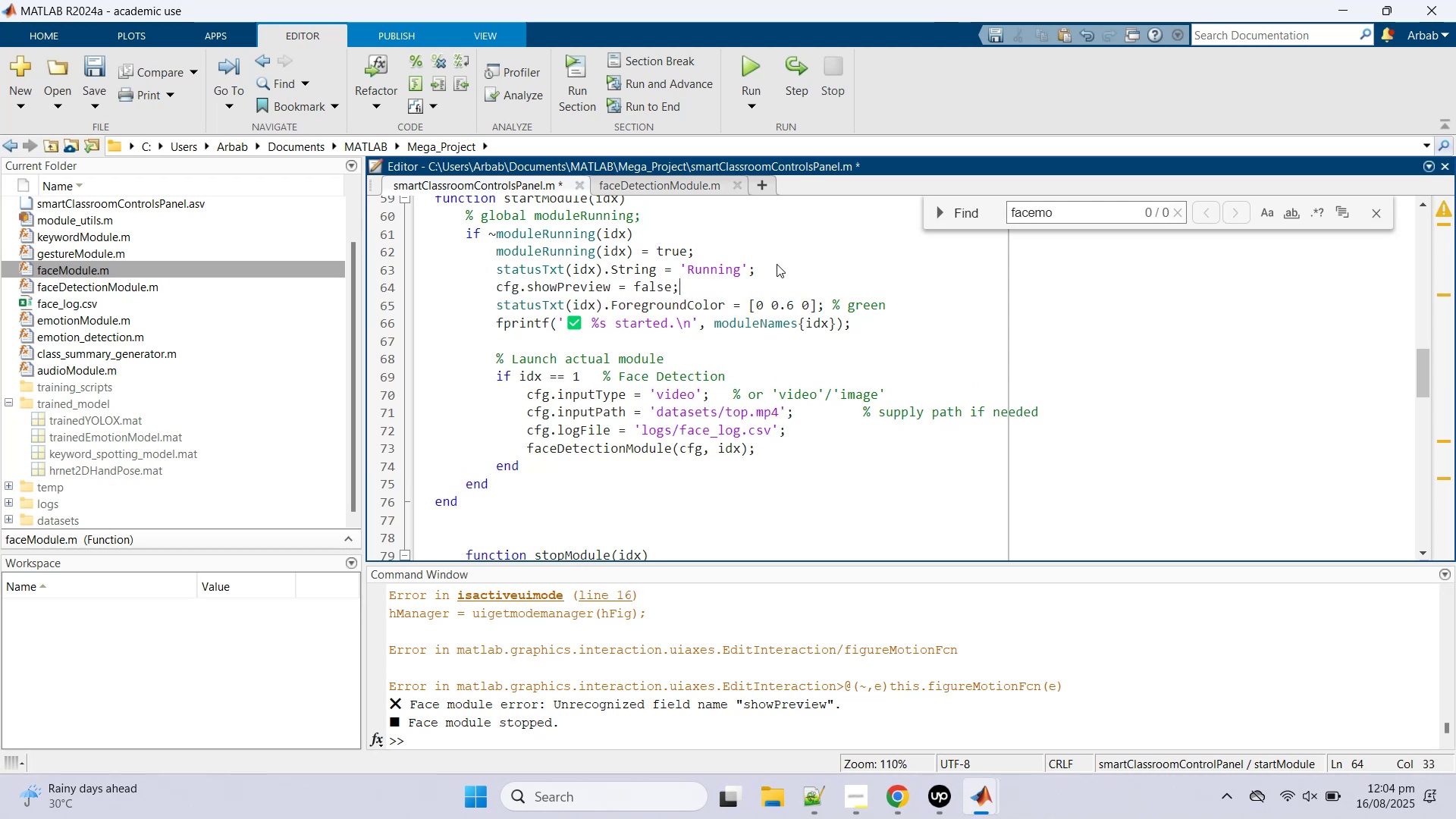 
key(ArrowLeft)
 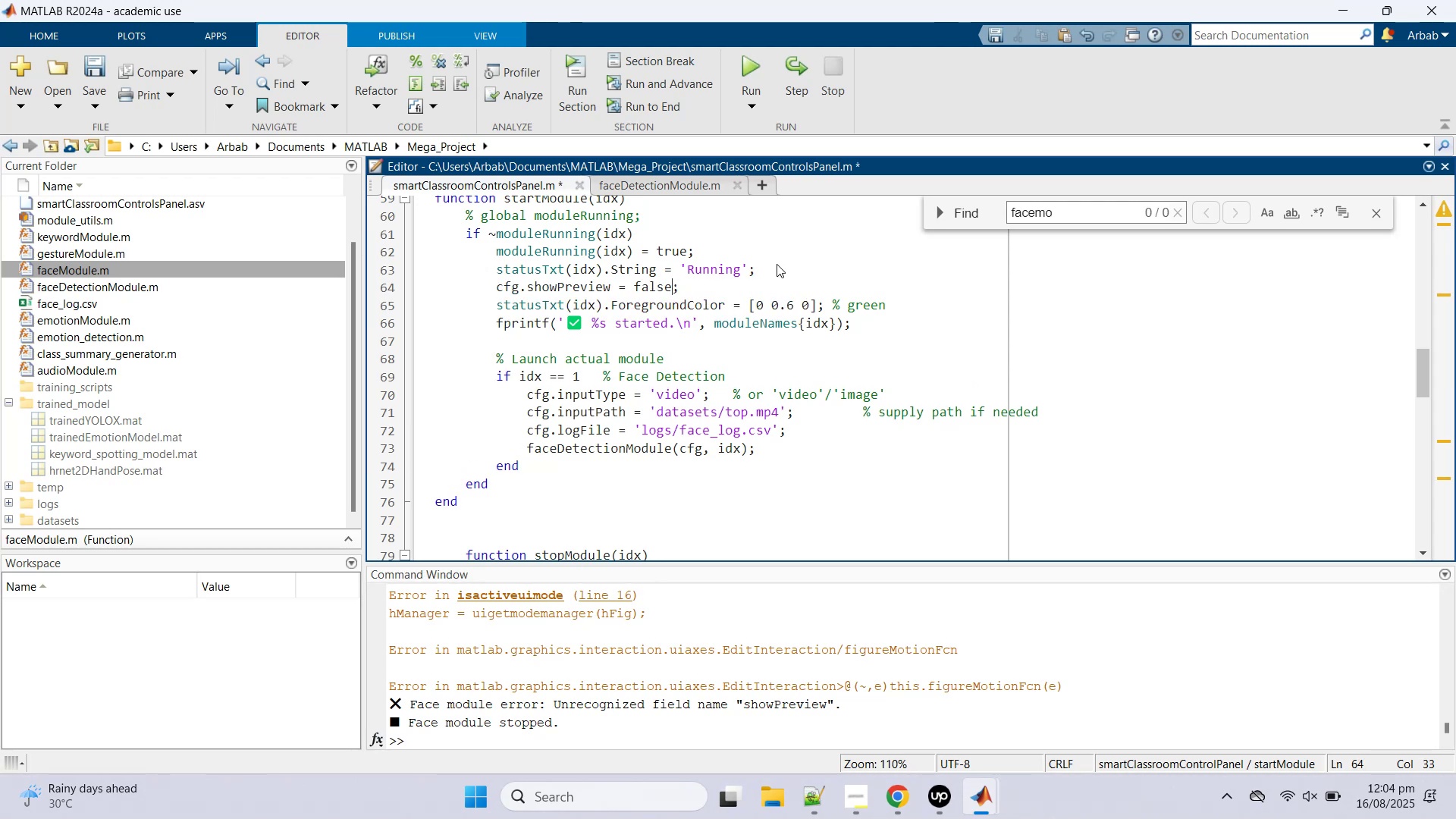 
key(ArrowLeft)
 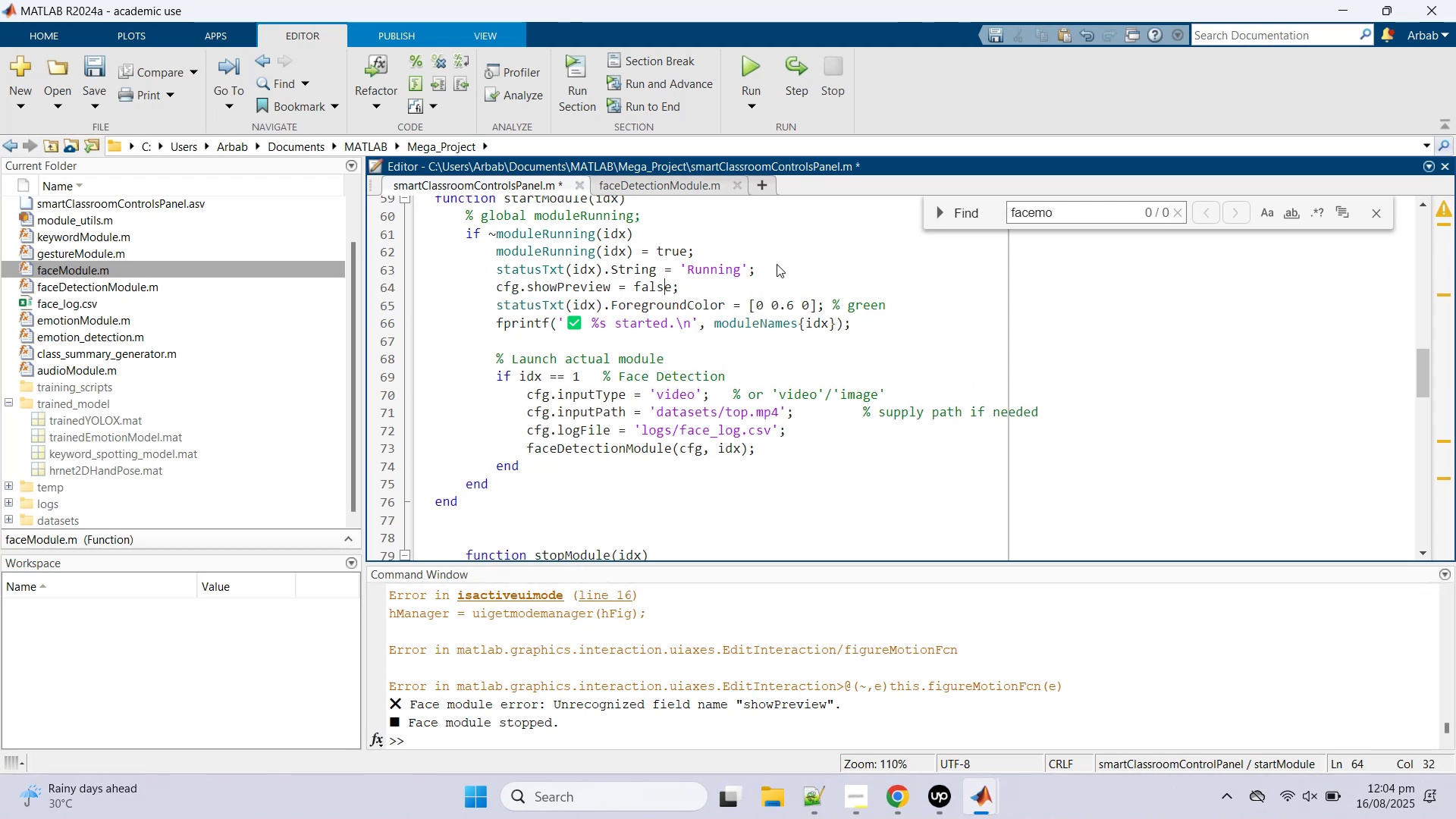 
key(ArrowRight)
 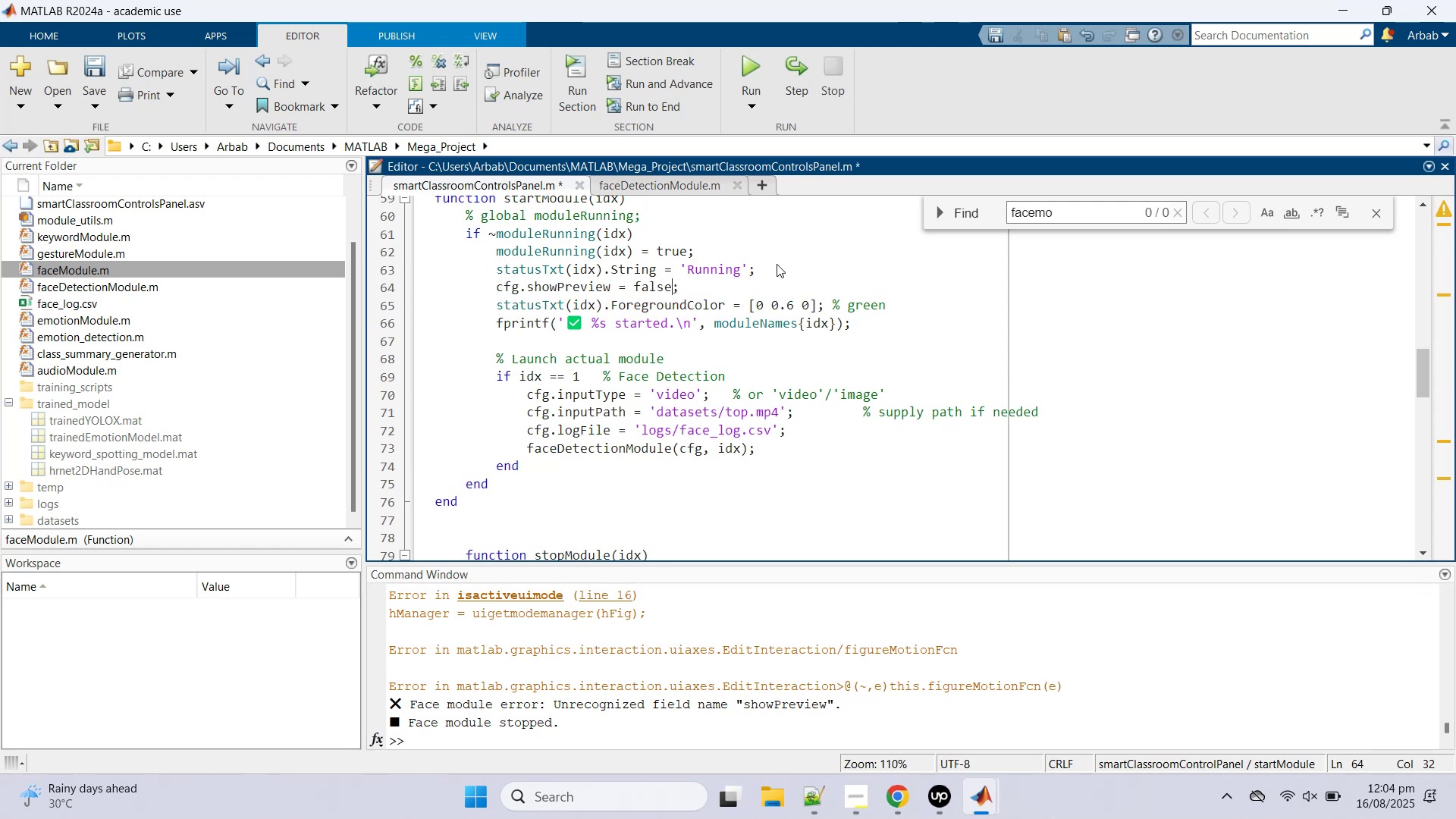 
key(Backspace)
key(Backspace)
key(Backspace)
key(Backspace)
key(Backspace)
type(true)
 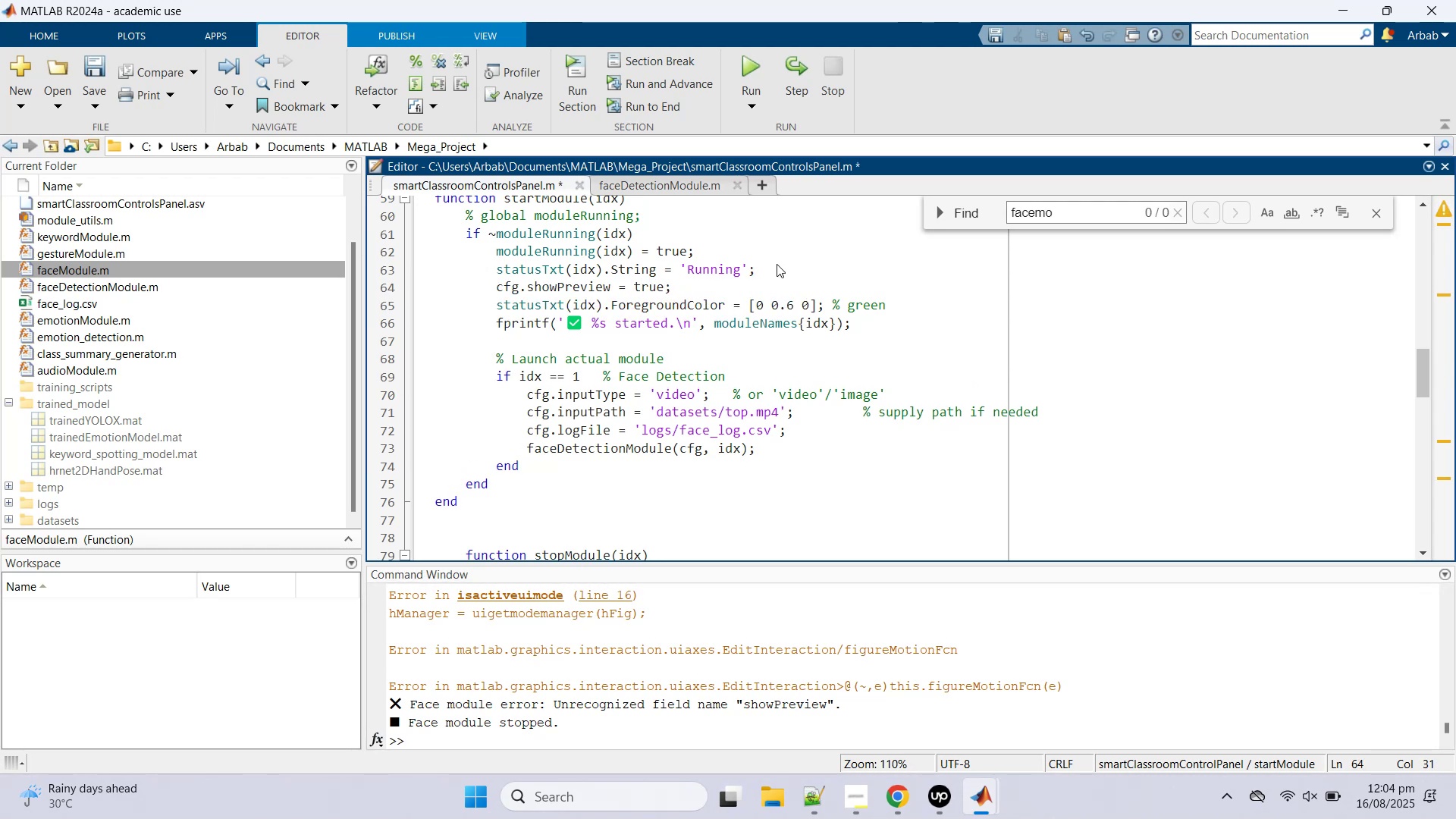 
key(Control+S)
 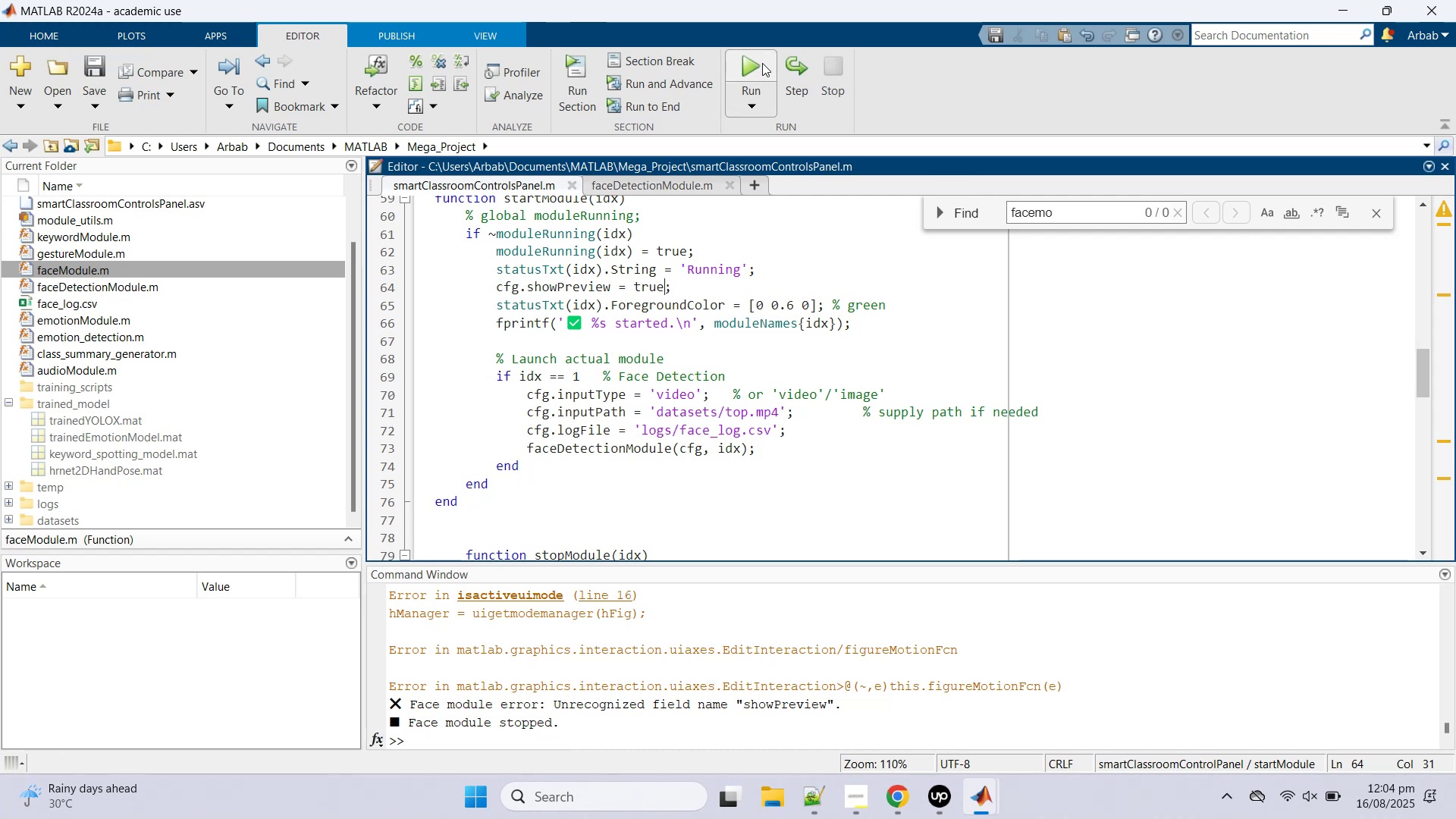 
left_click([762, 63])
 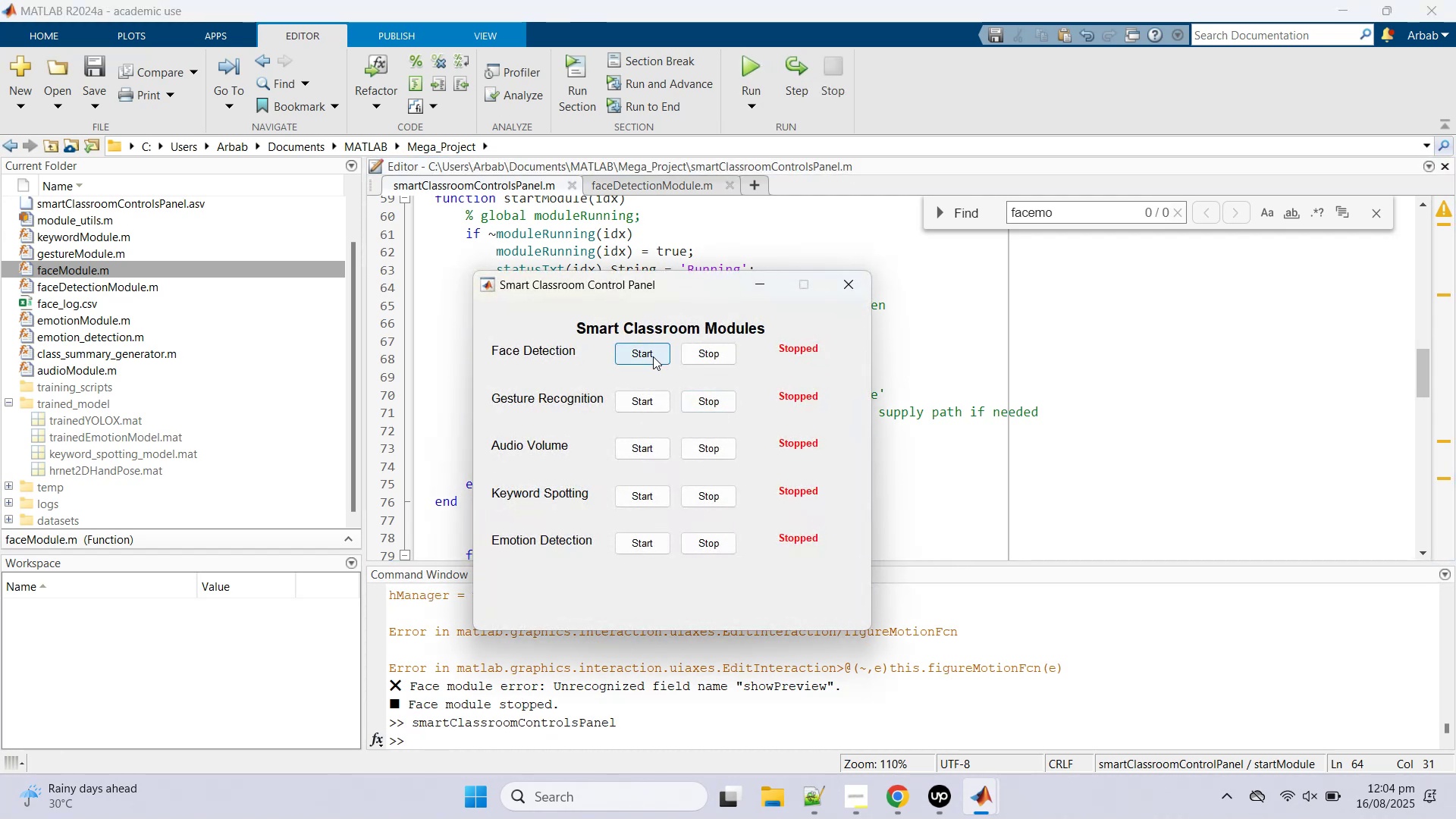 
left_click([652, 355])
 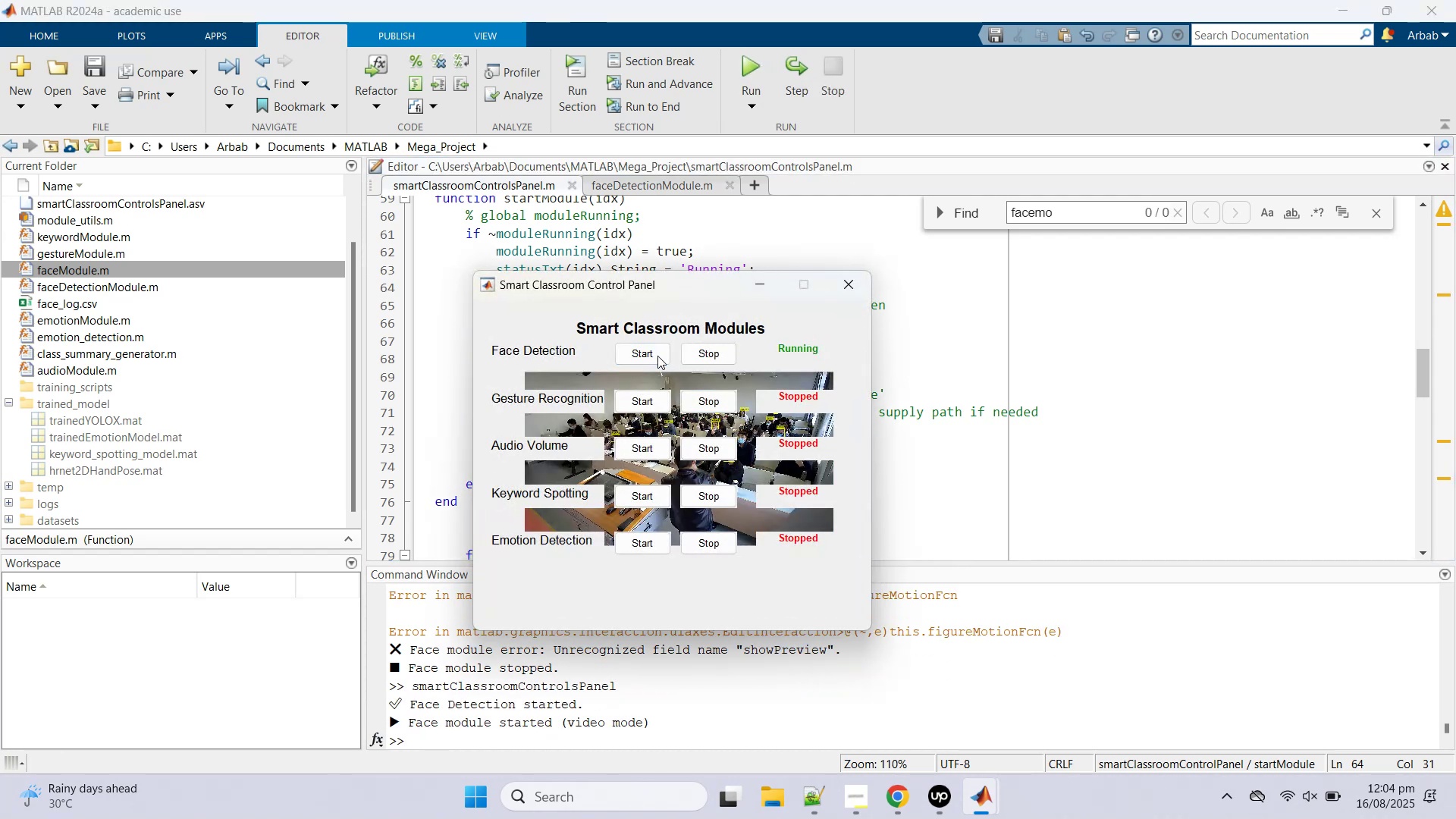 
wait(6.44)
 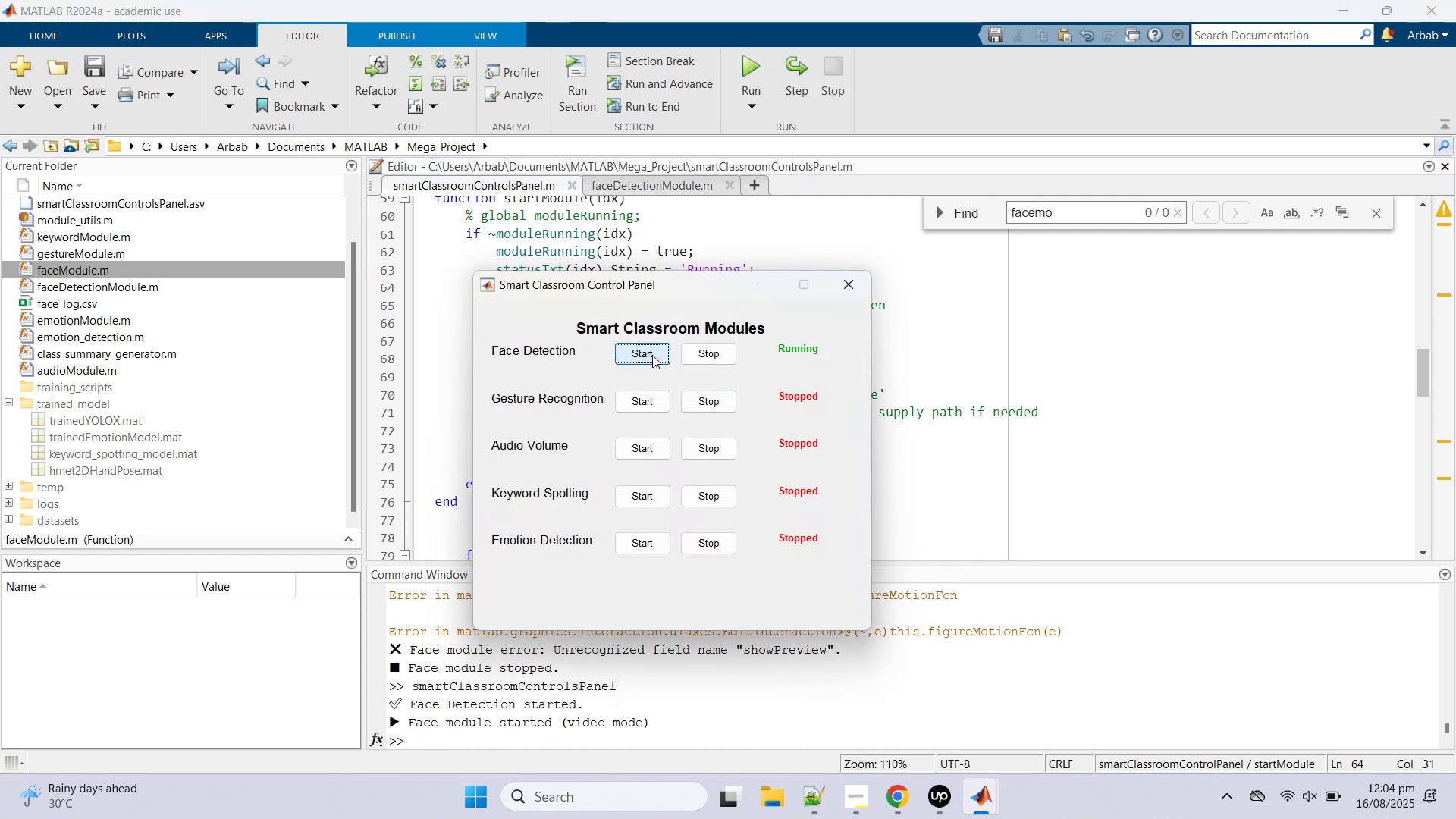 
left_click([708, 356])
 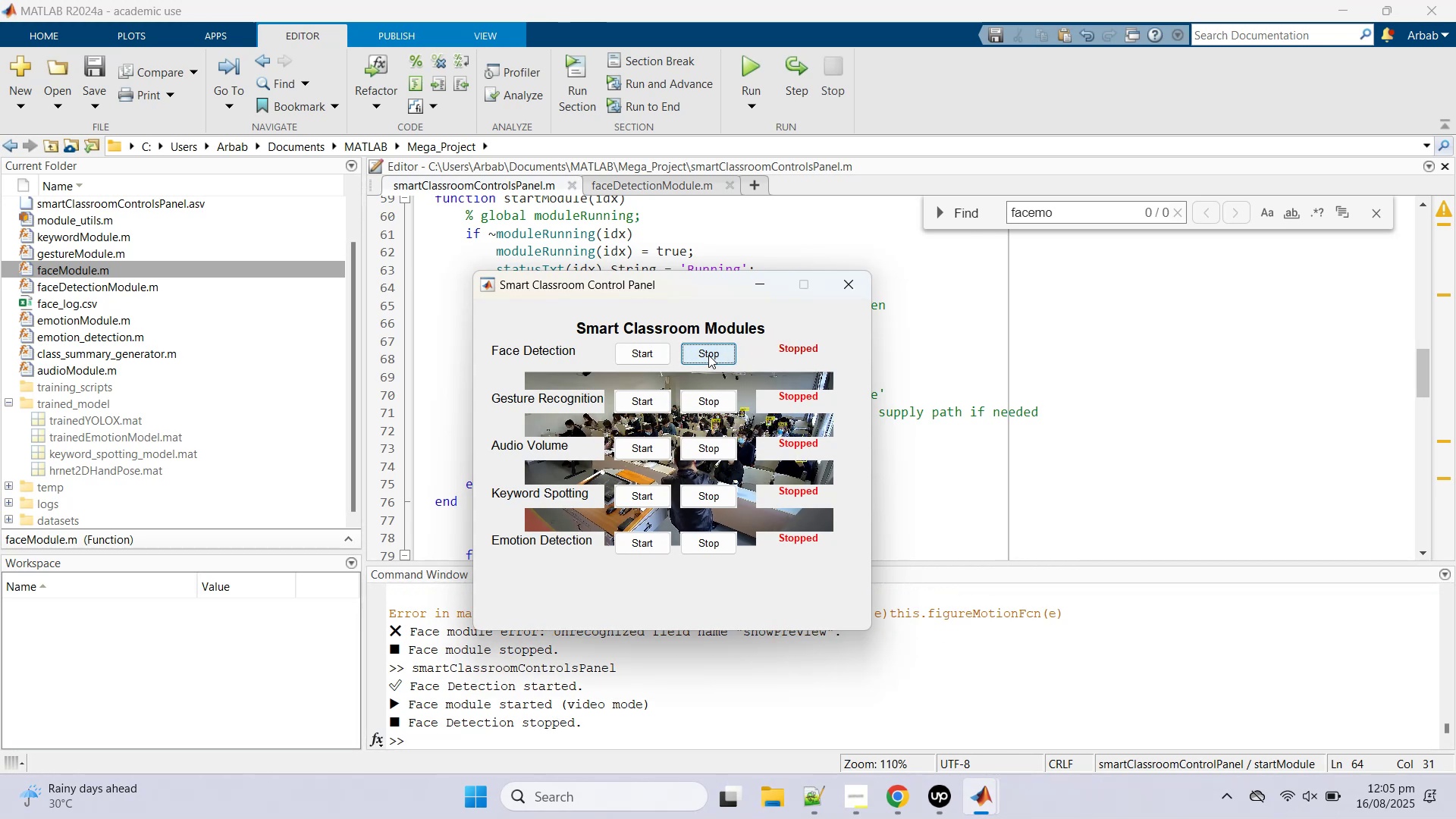 
wait(9.23)
 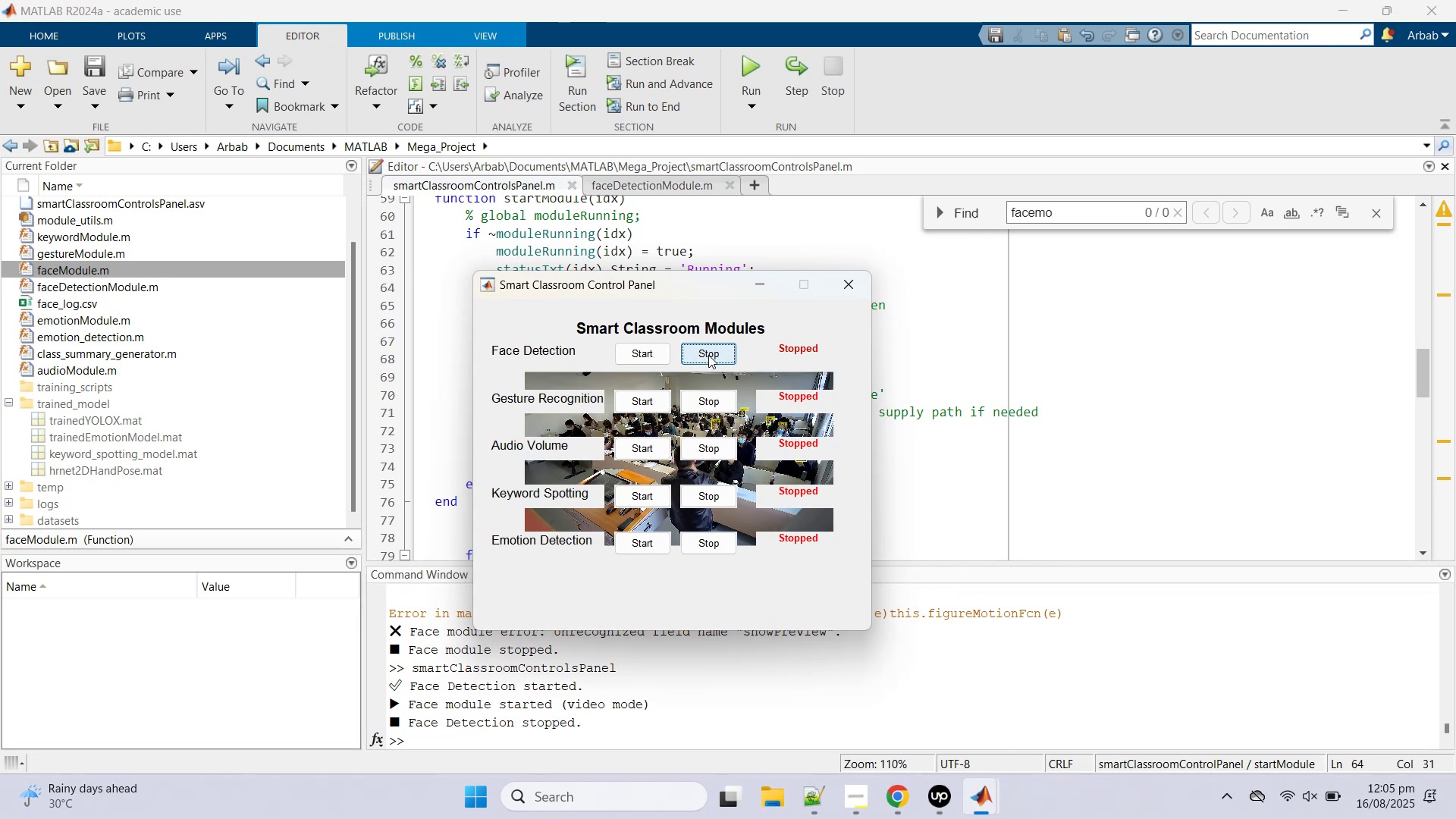 
left_click([699, 239])
 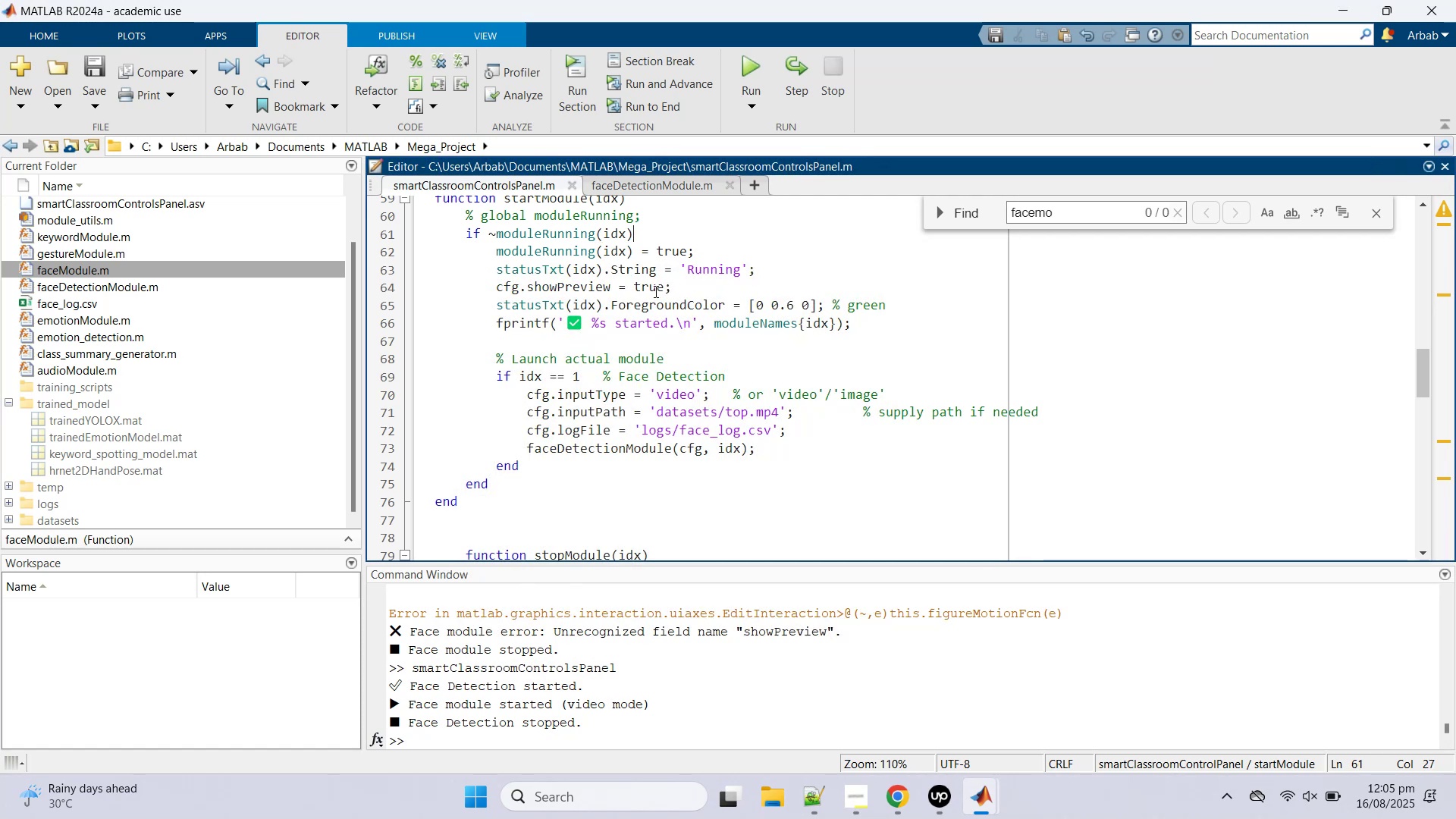 
double_click([646, 287])
 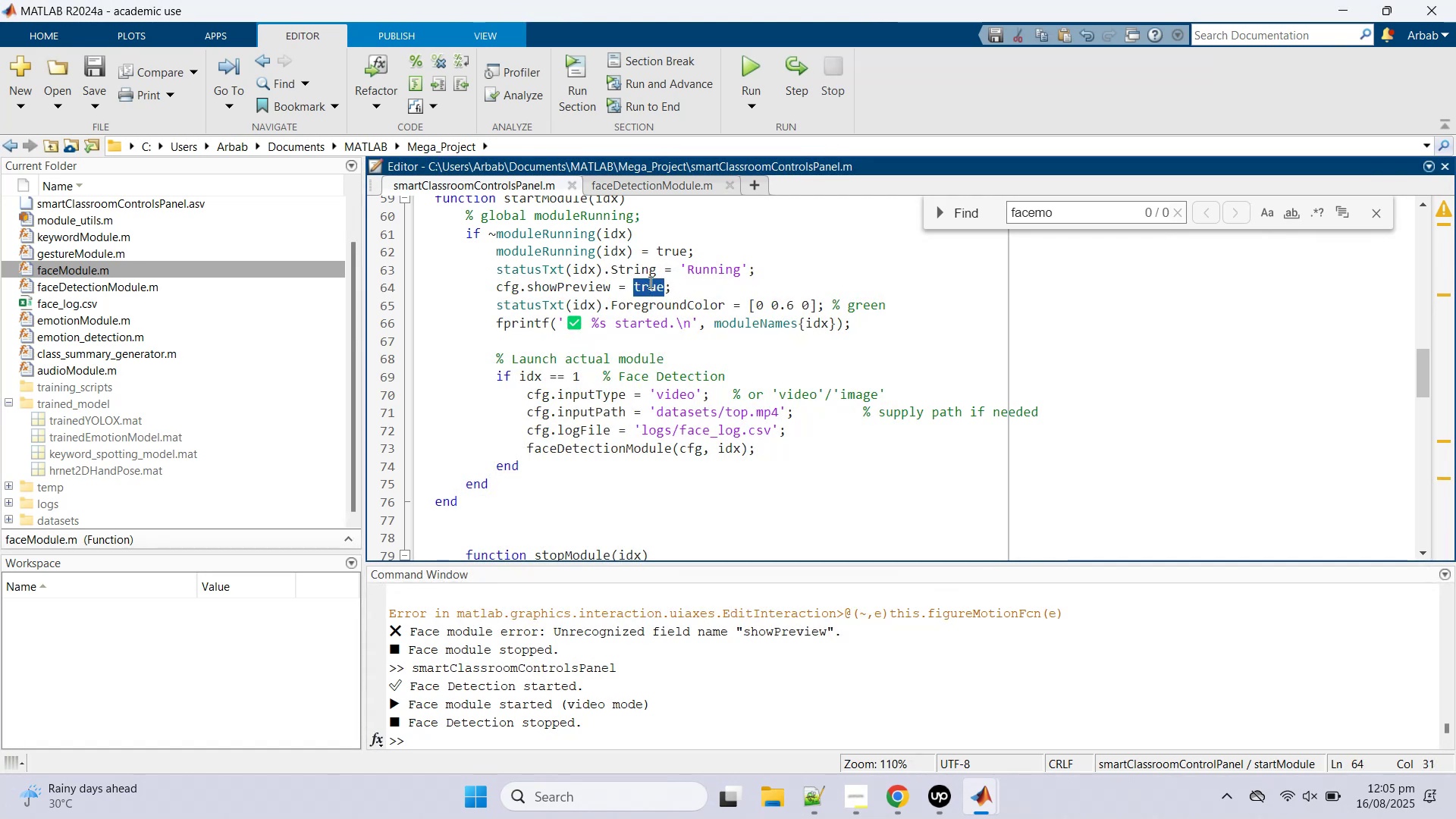 
type(false)
 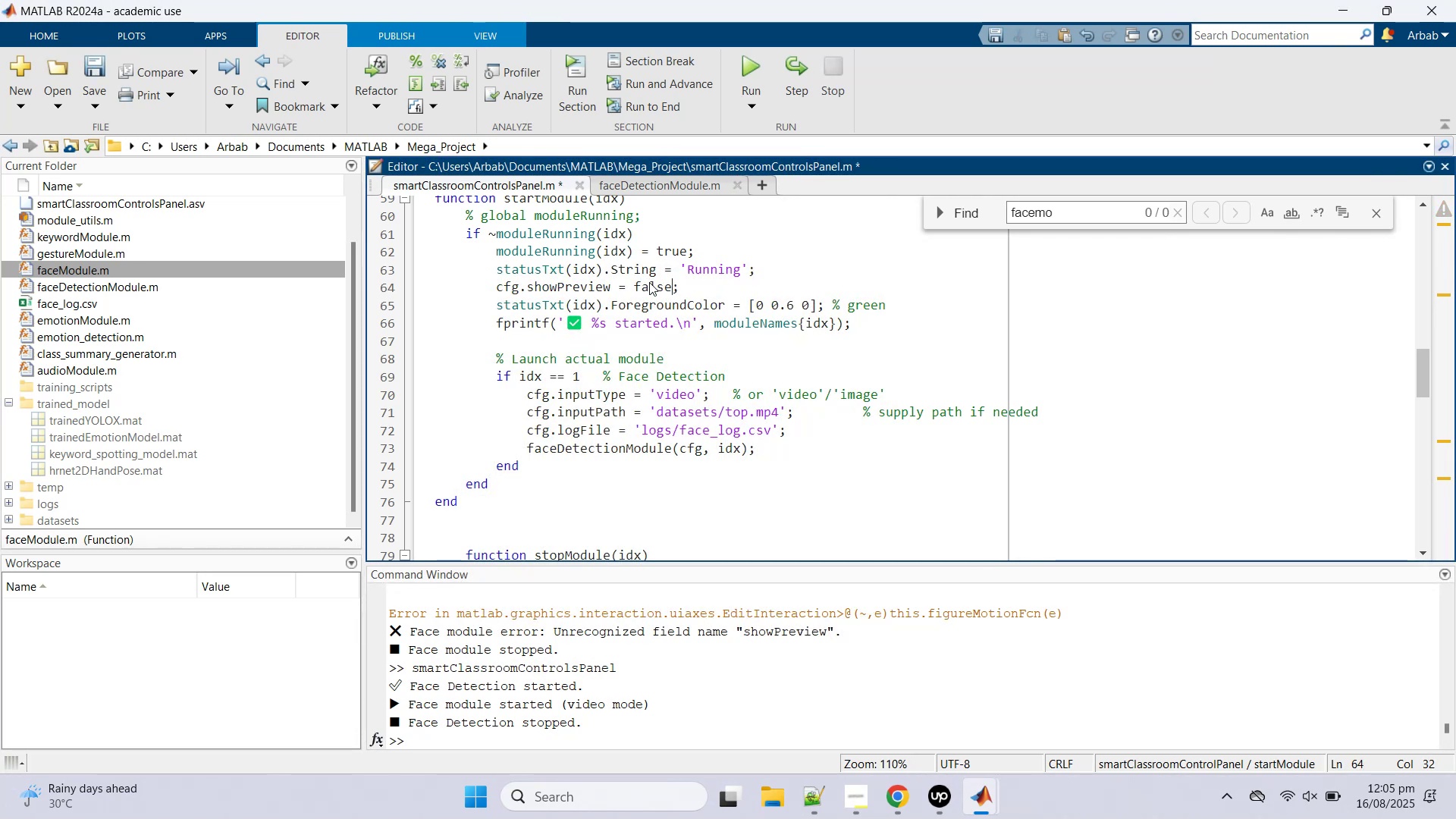 
key(Control+S)
 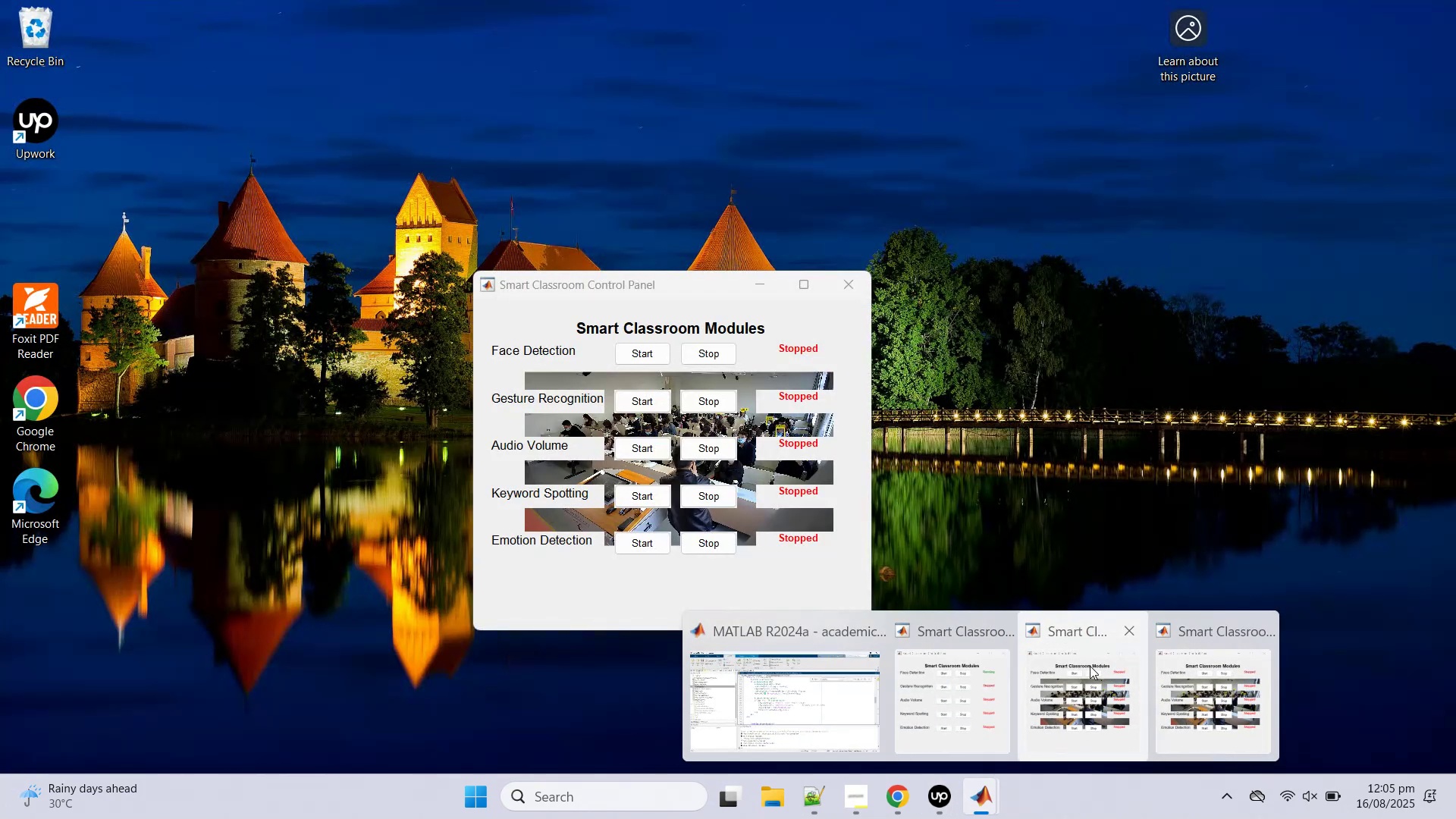 
wait(5.91)
 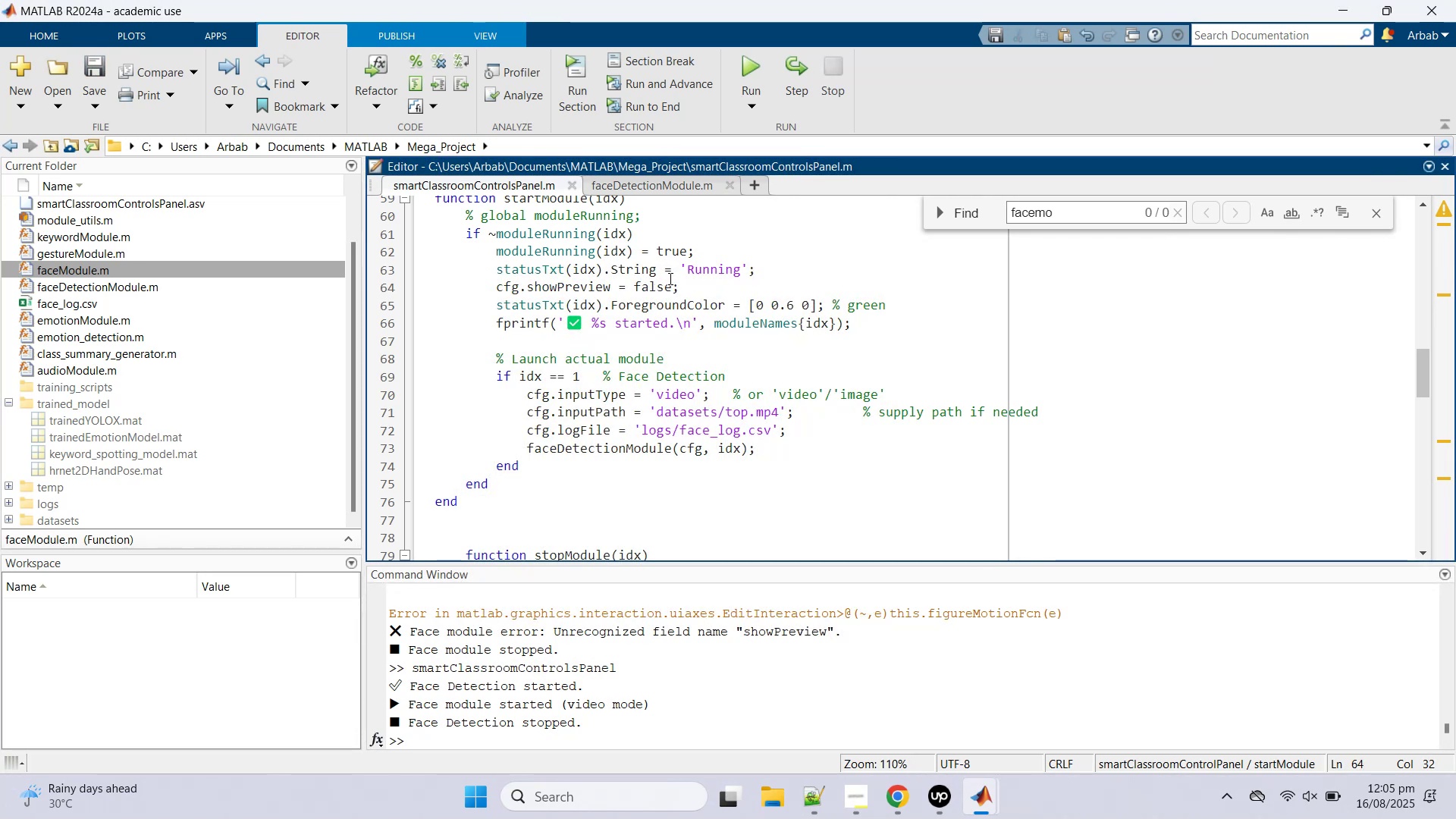 
middle_click([1094, 658])
 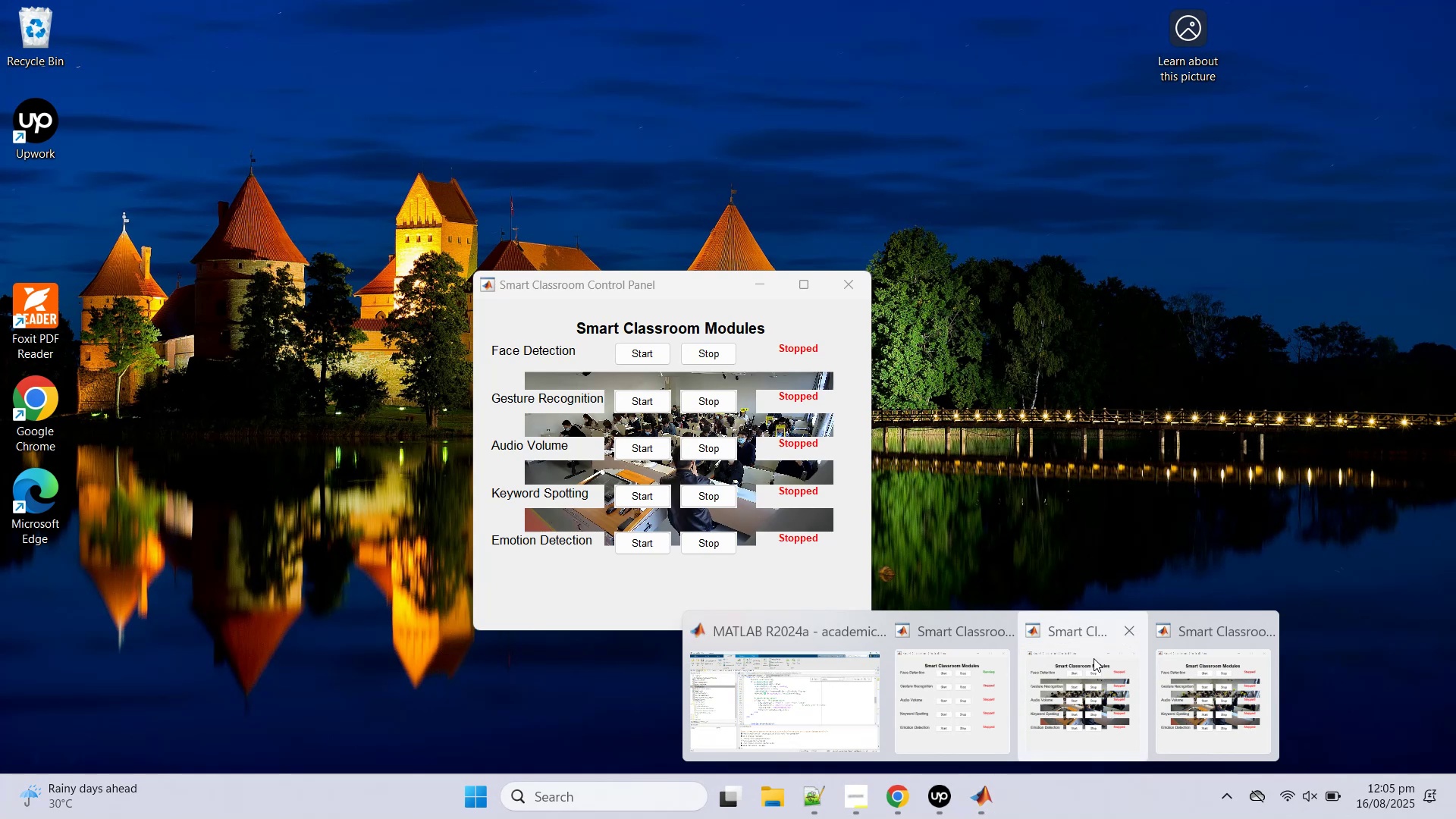 
middle_click([1094, 658])
 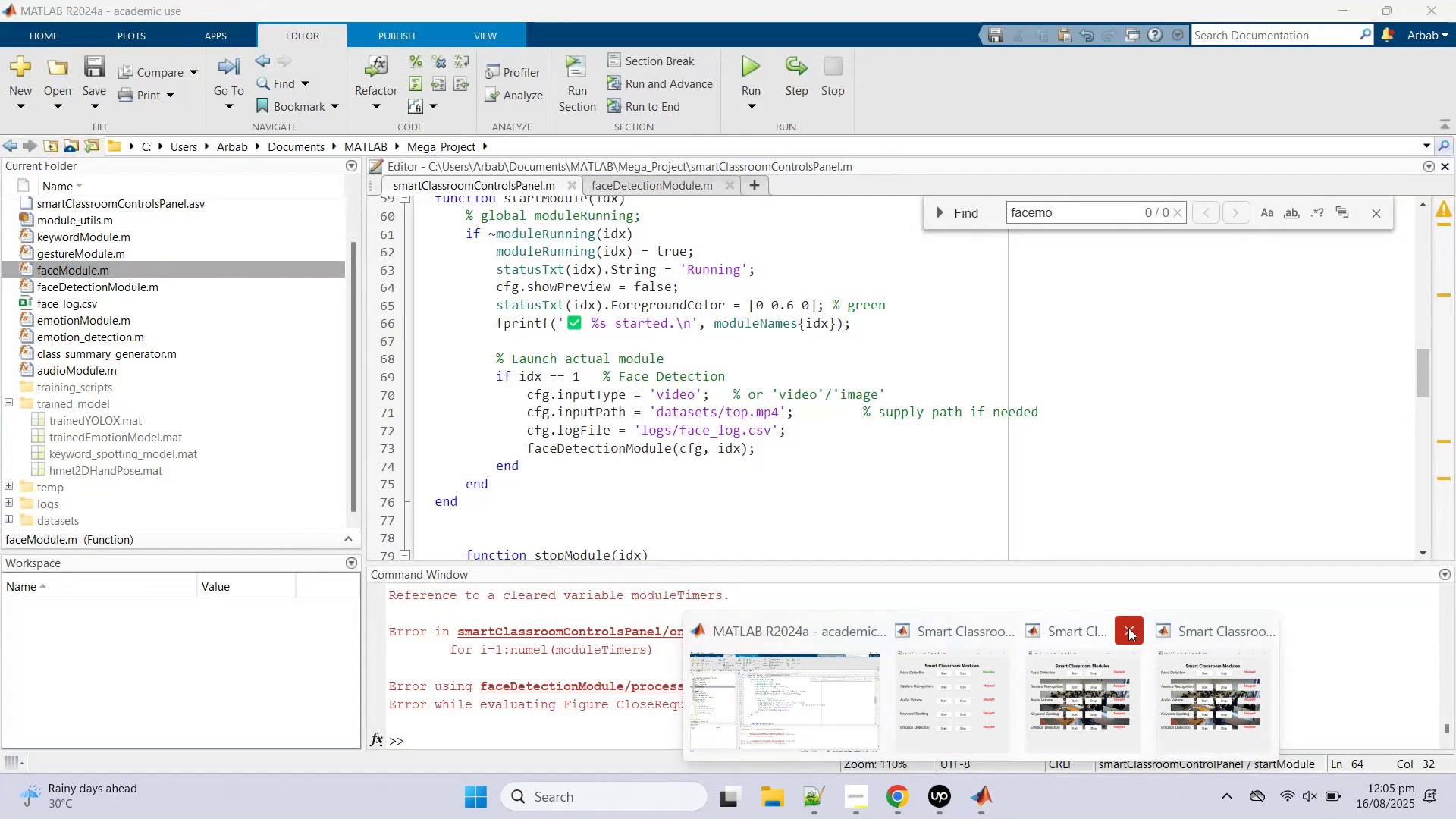 
left_click([1128, 628])
 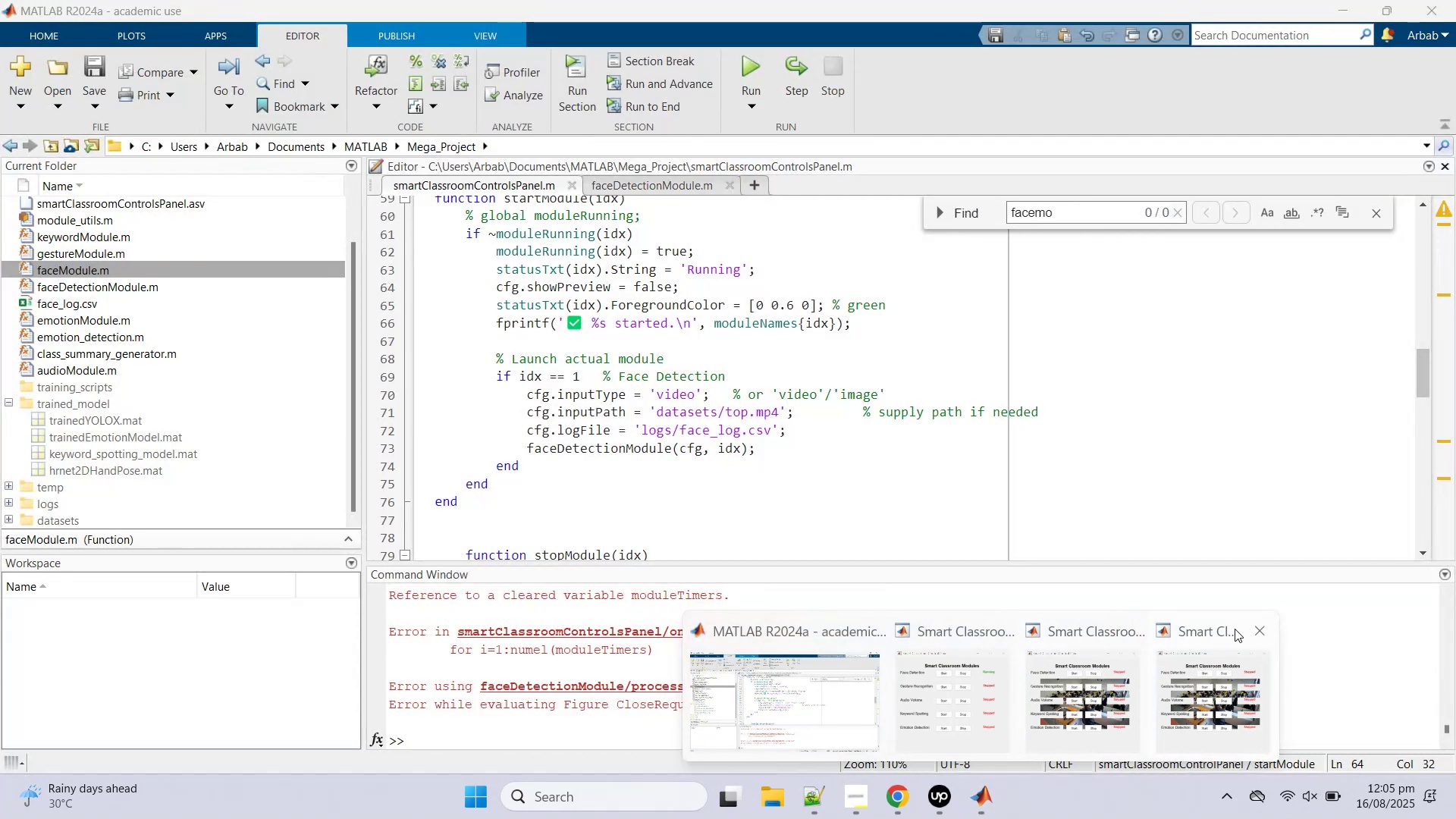 
left_click([1250, 623])
 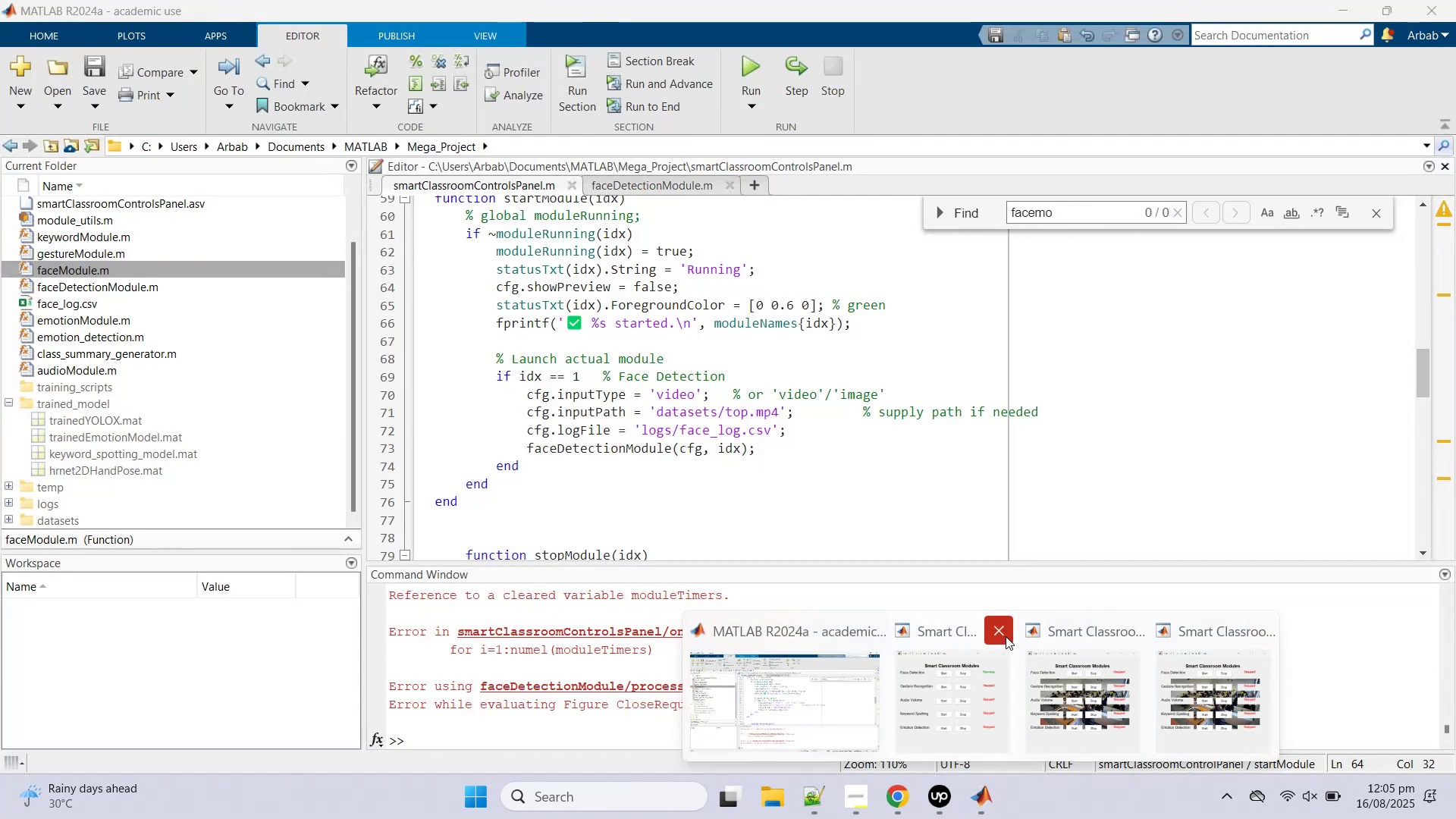 
left_click([1006, 635])
 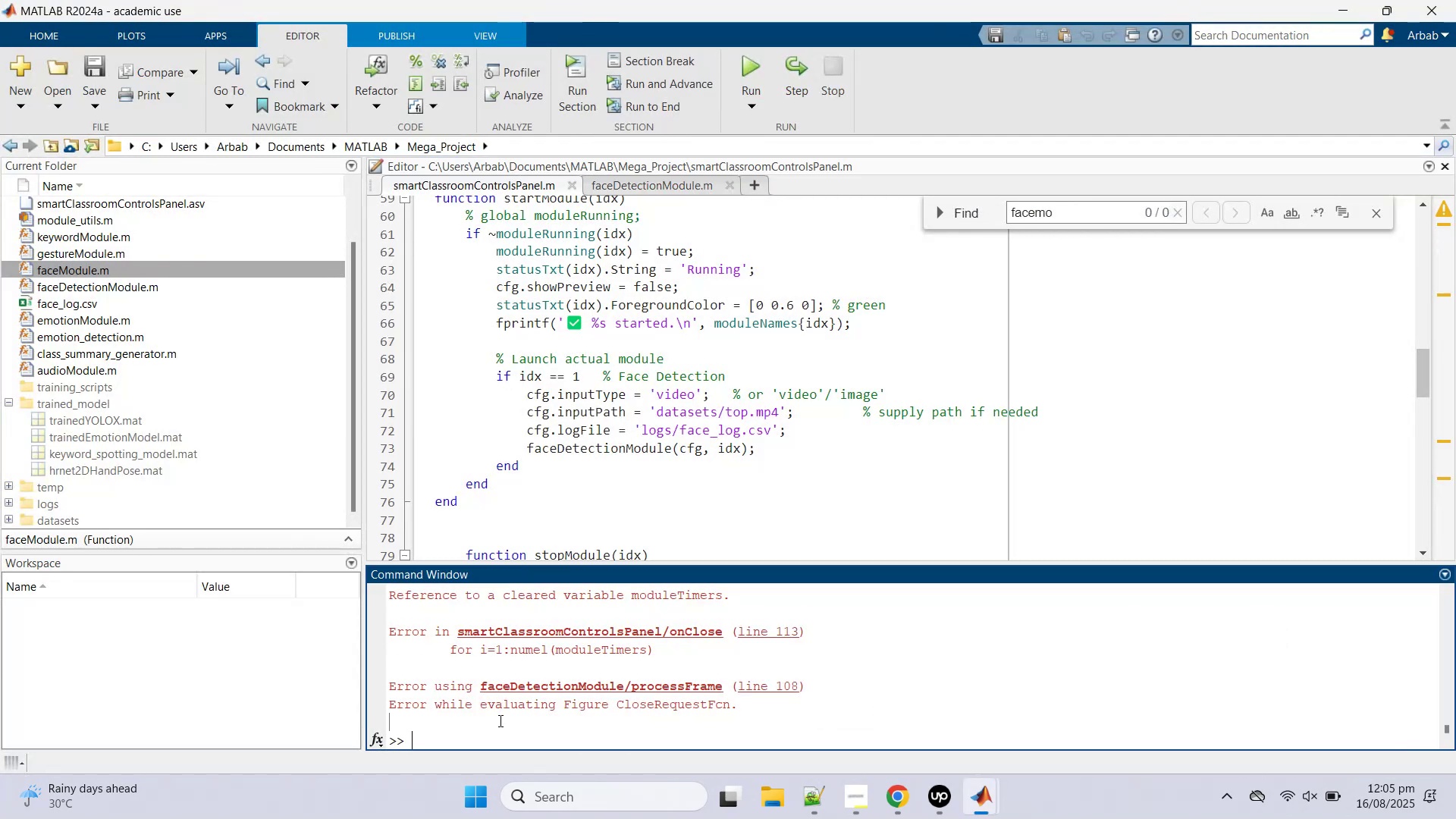 
hold_key(key=Z, duration=0.68)
 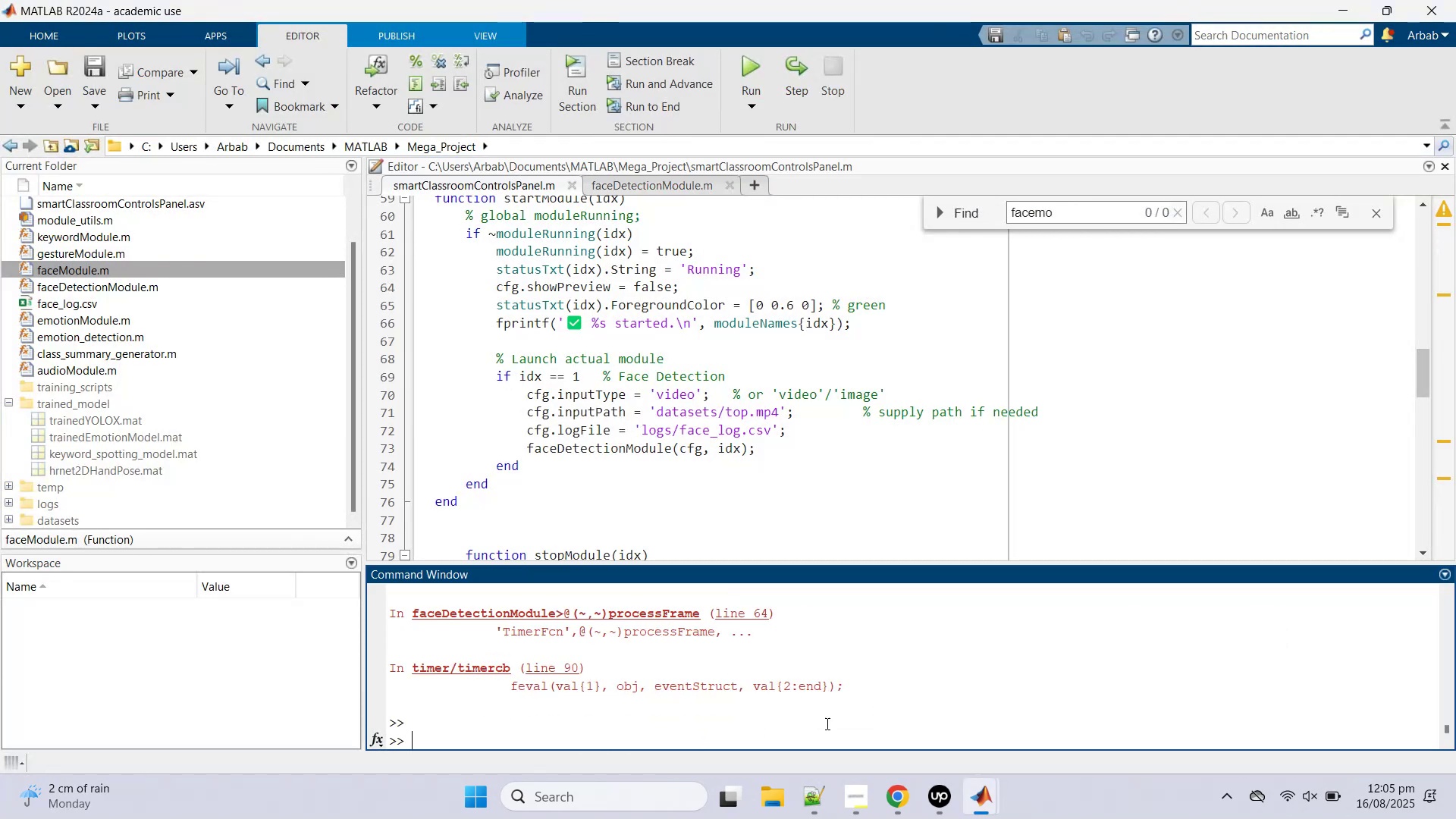 
hold_key(key=X, duration=0.32)
 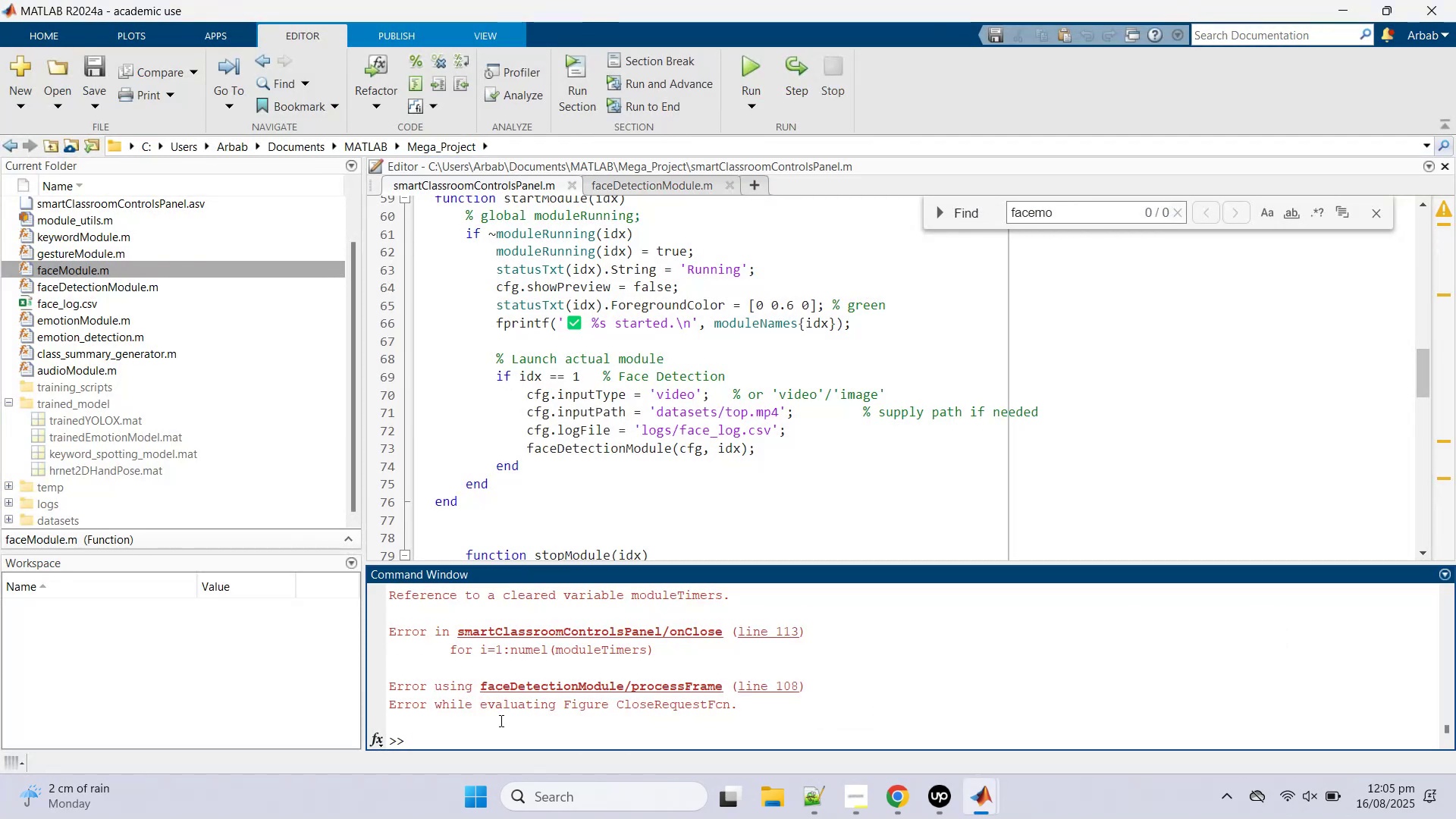 
hold_key(key=C, duration=0.4)
 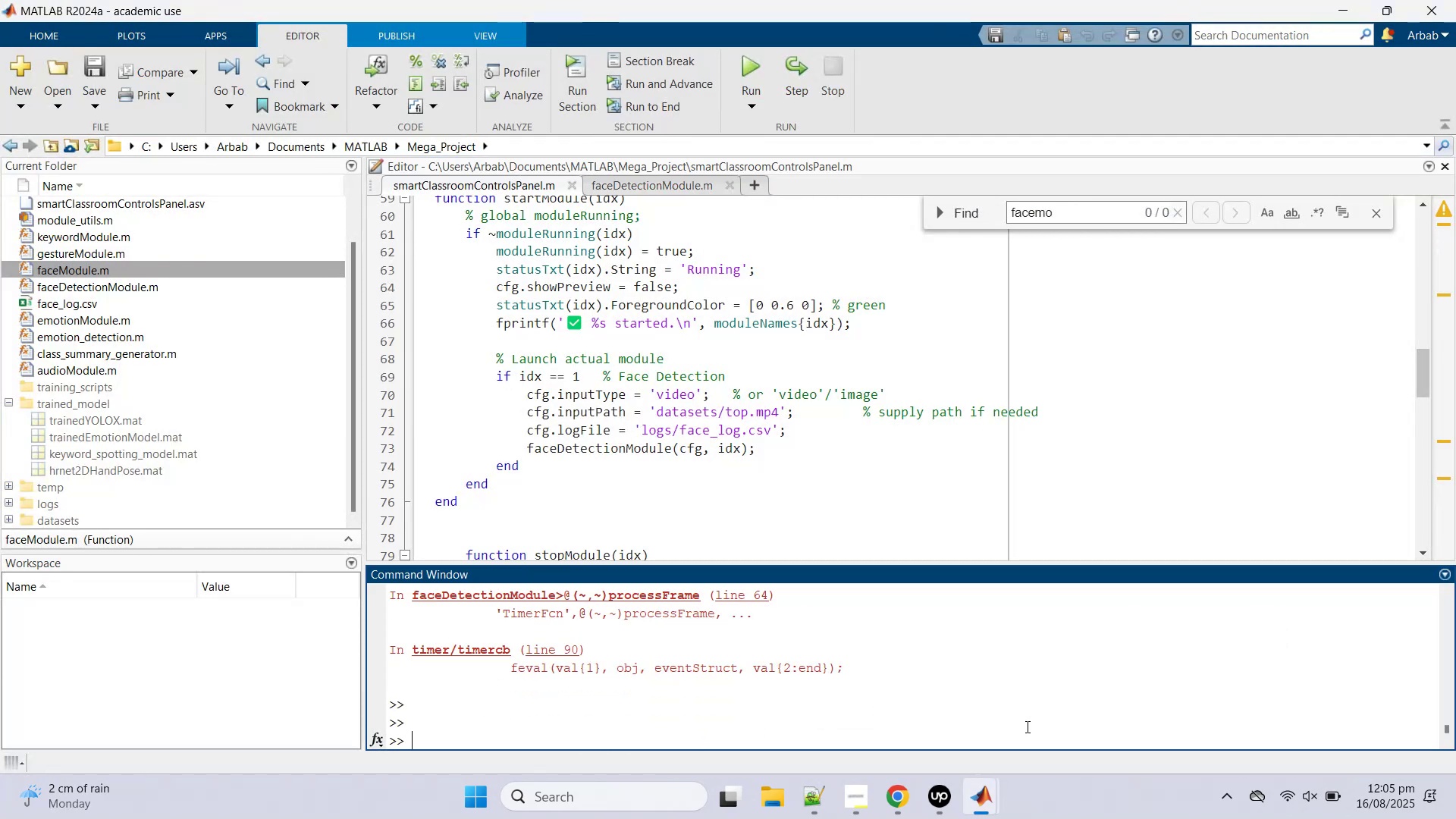 
hold_key(key=Z, duration=0.44)
 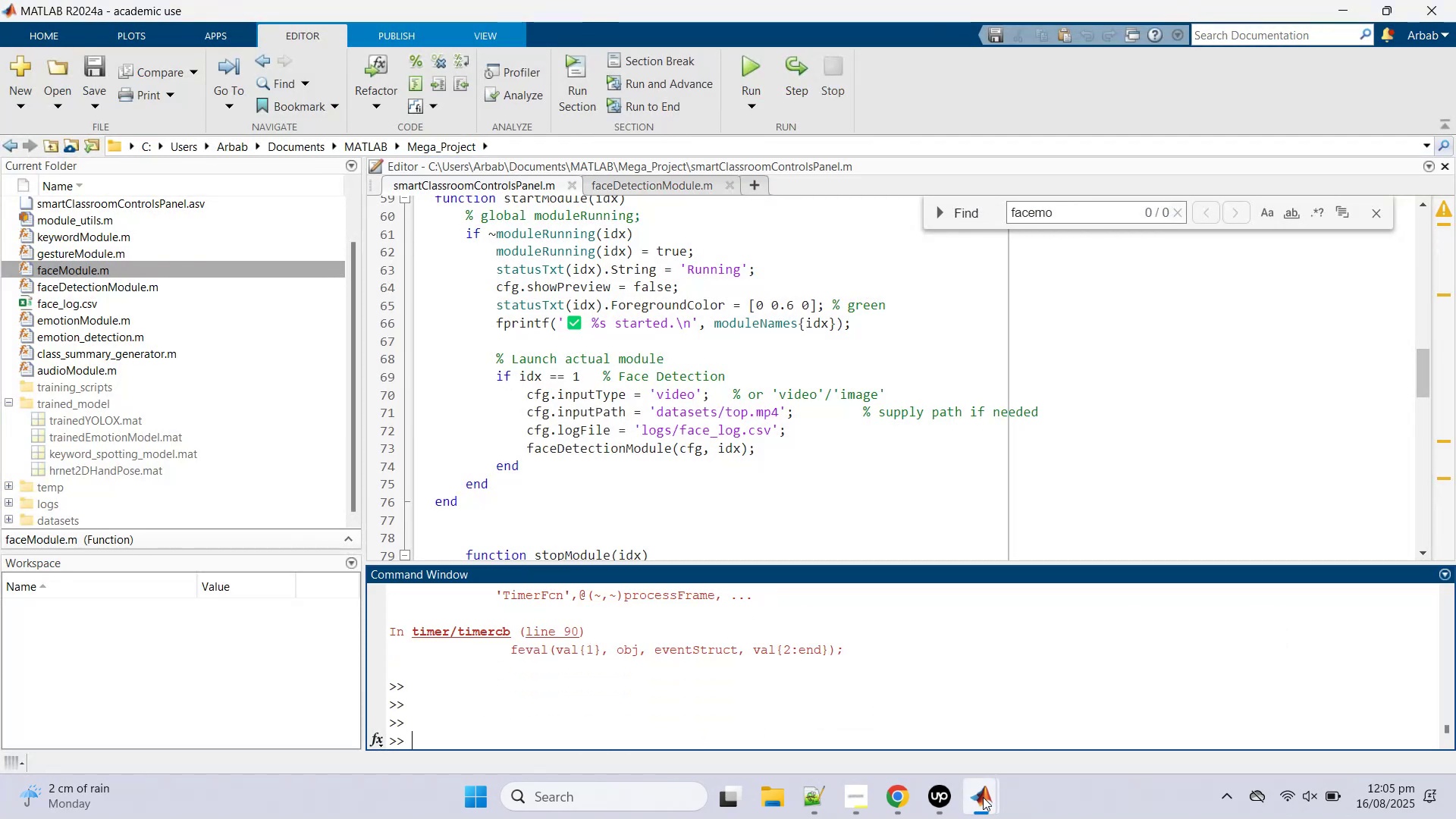 
hold_key(key=X, duration=0.33)
 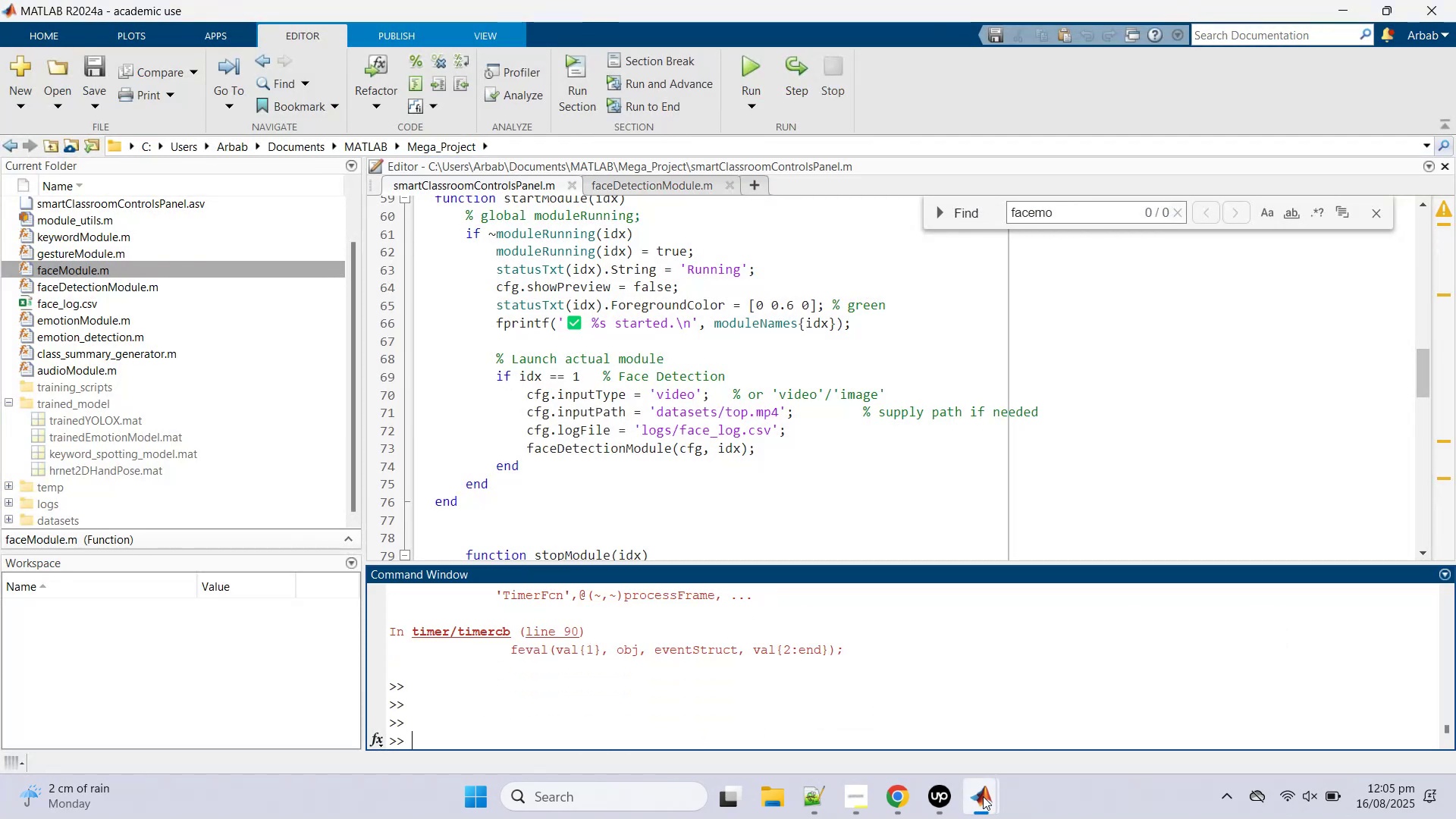 
key(Control+C)
 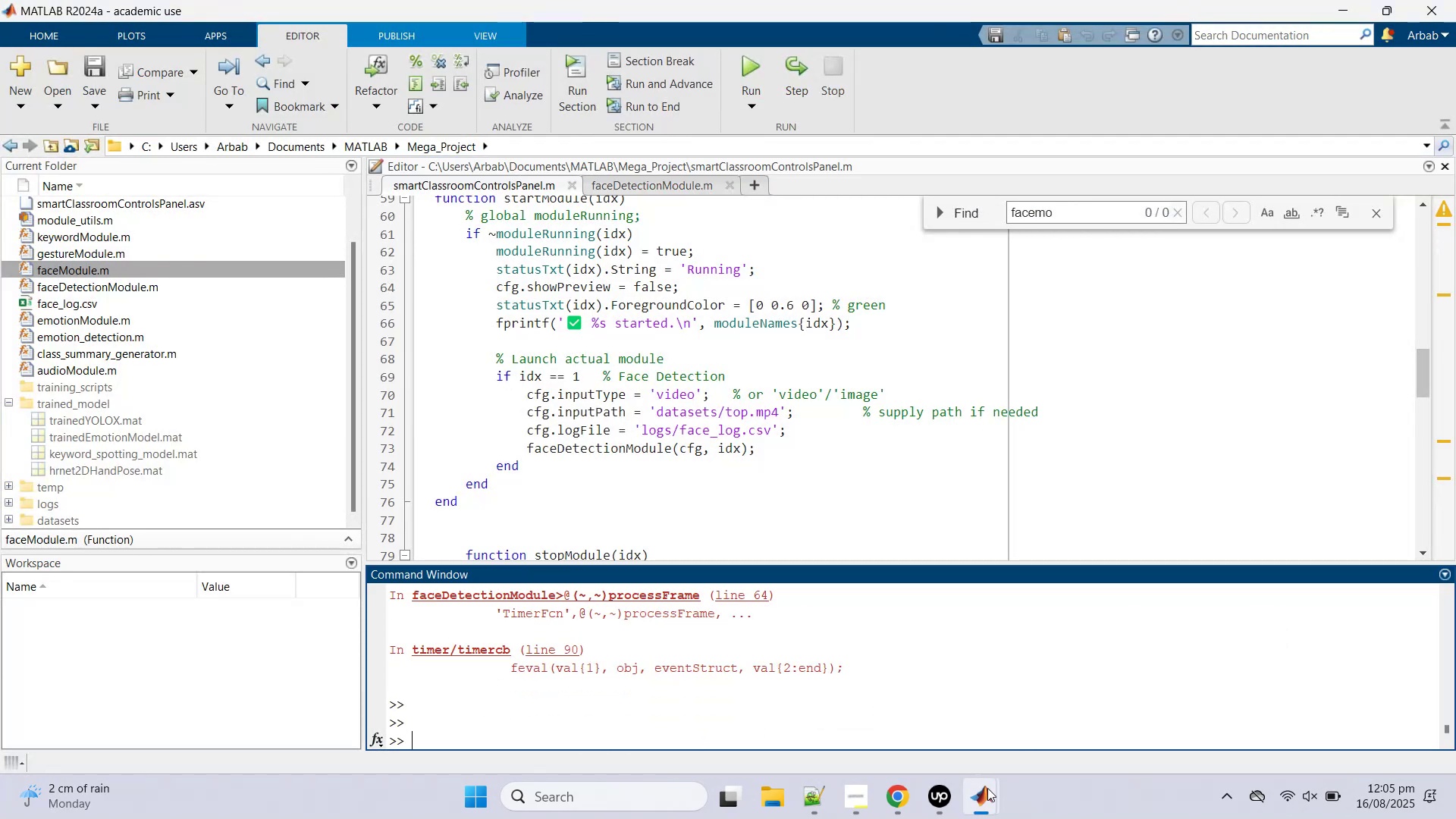 
key(Control+C)
 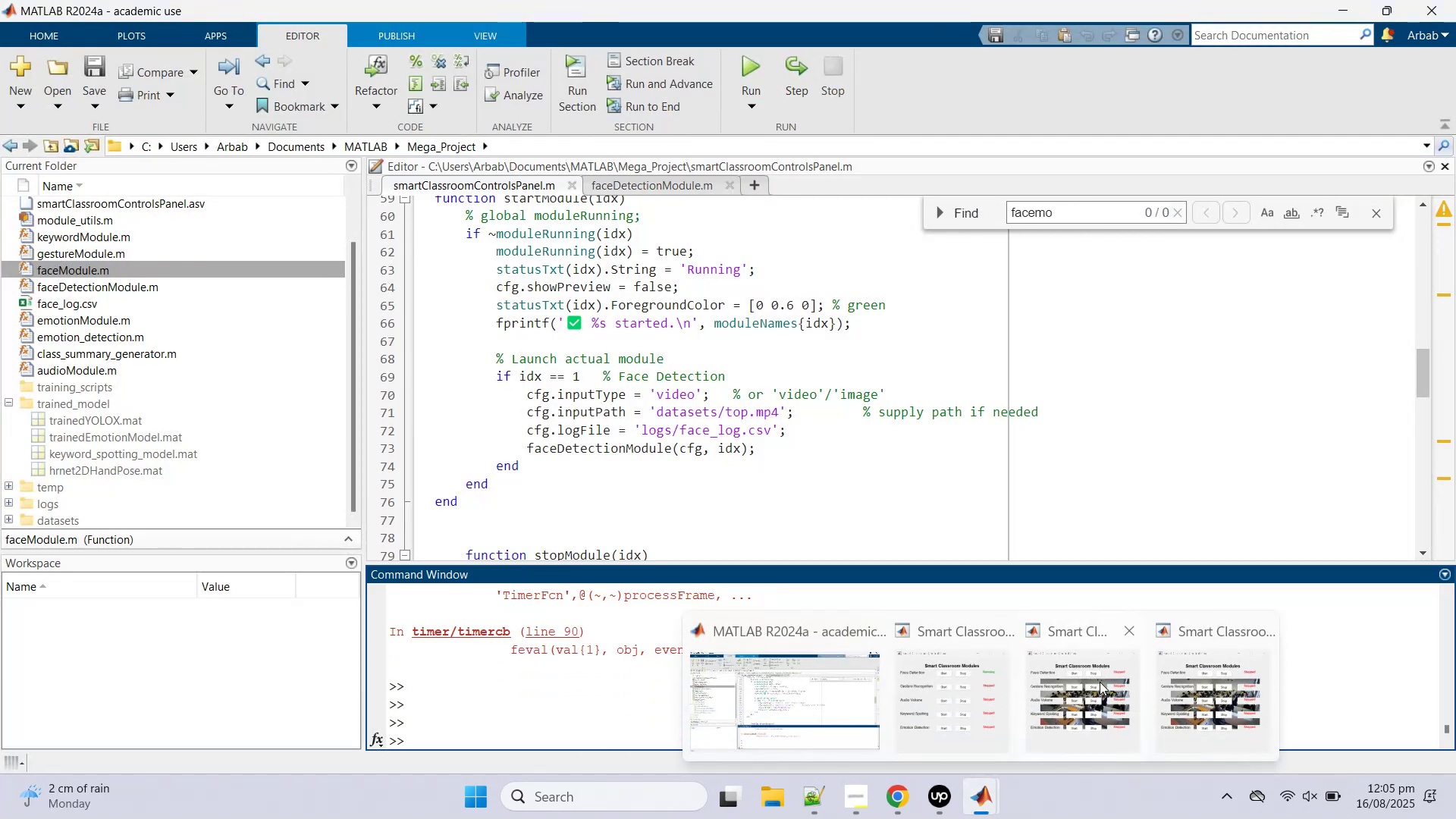 
middle_click([1100, 680])
 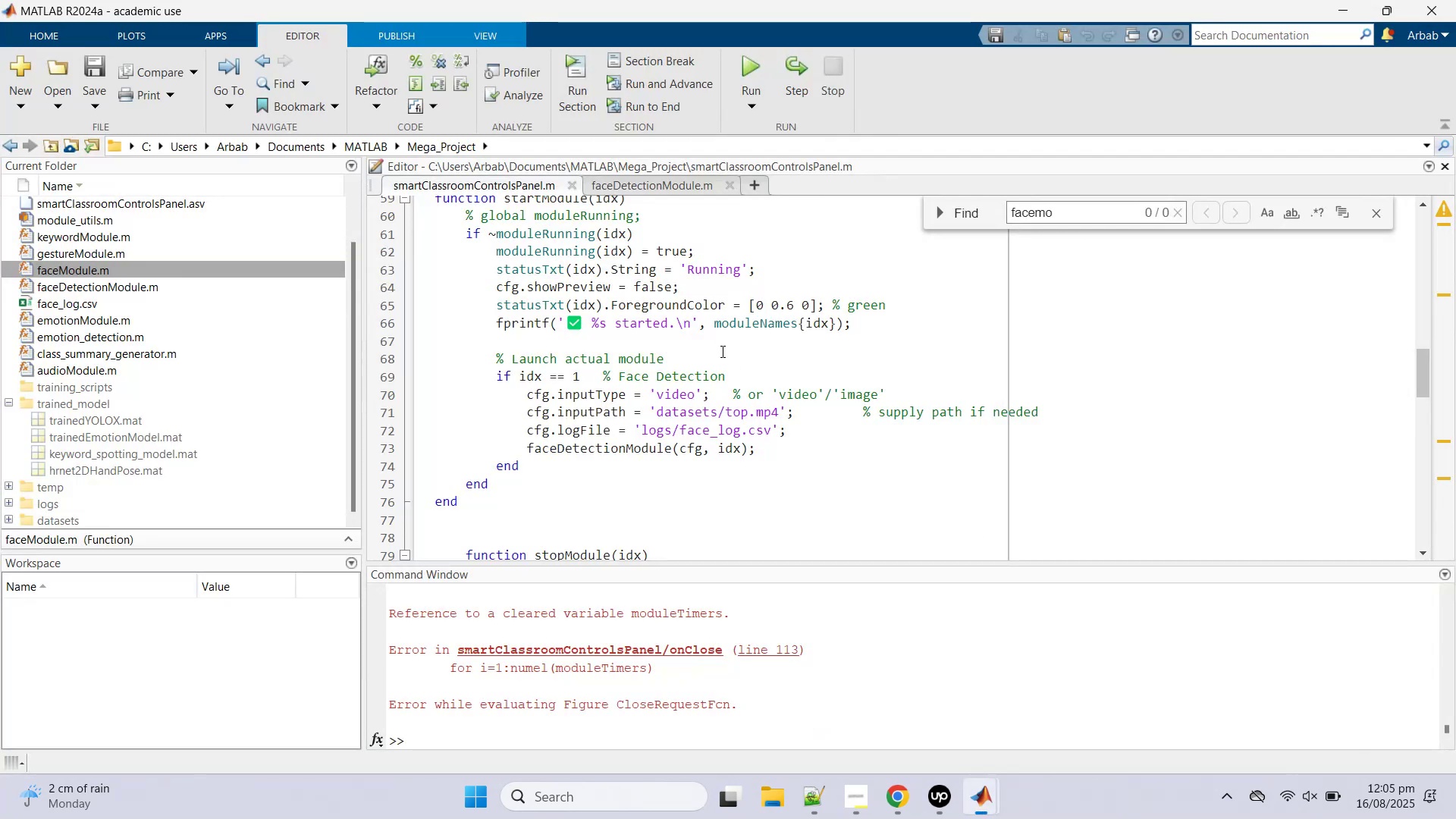 
left_click([744, 68])
 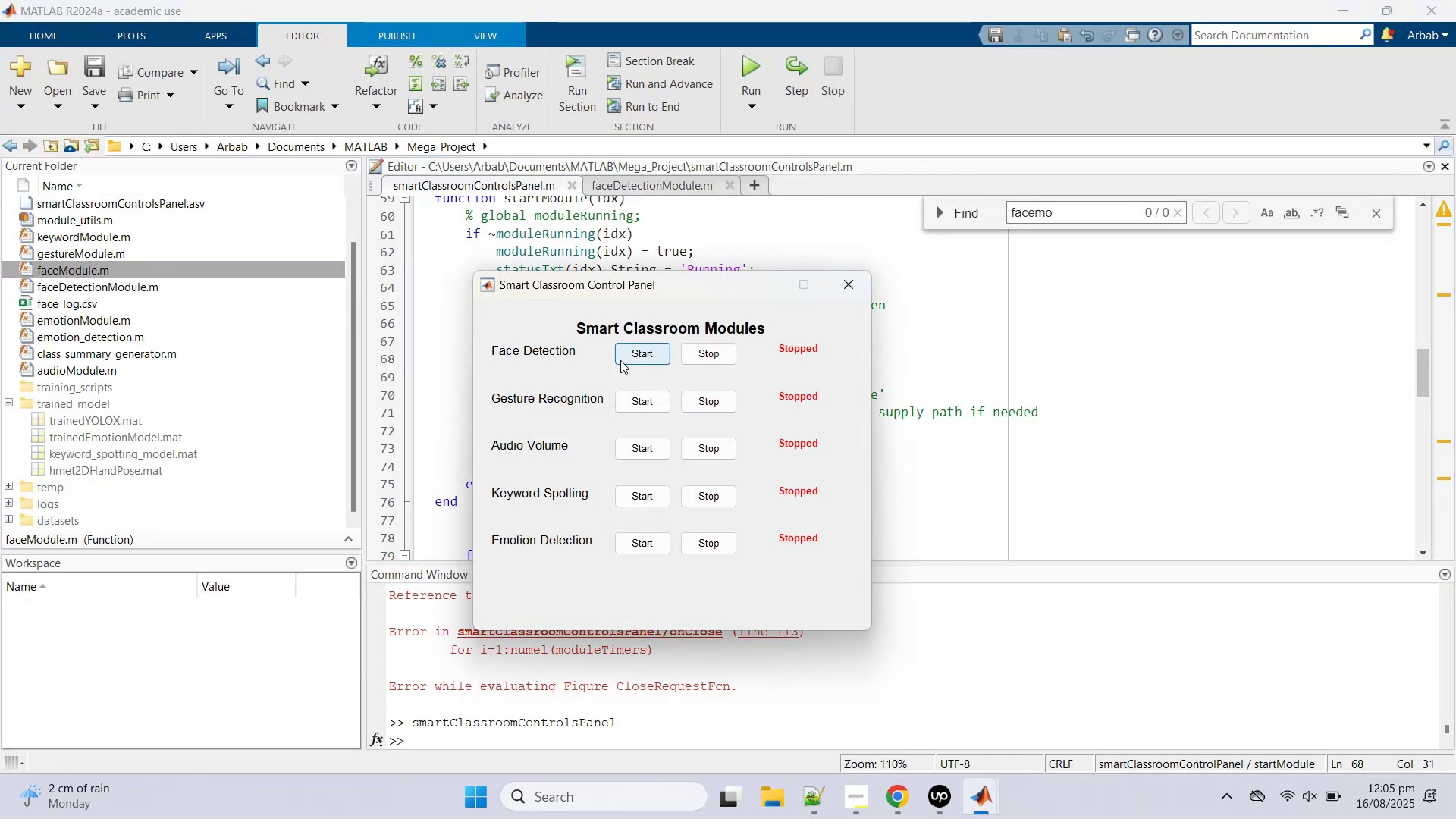 
left_click([620, 359])
 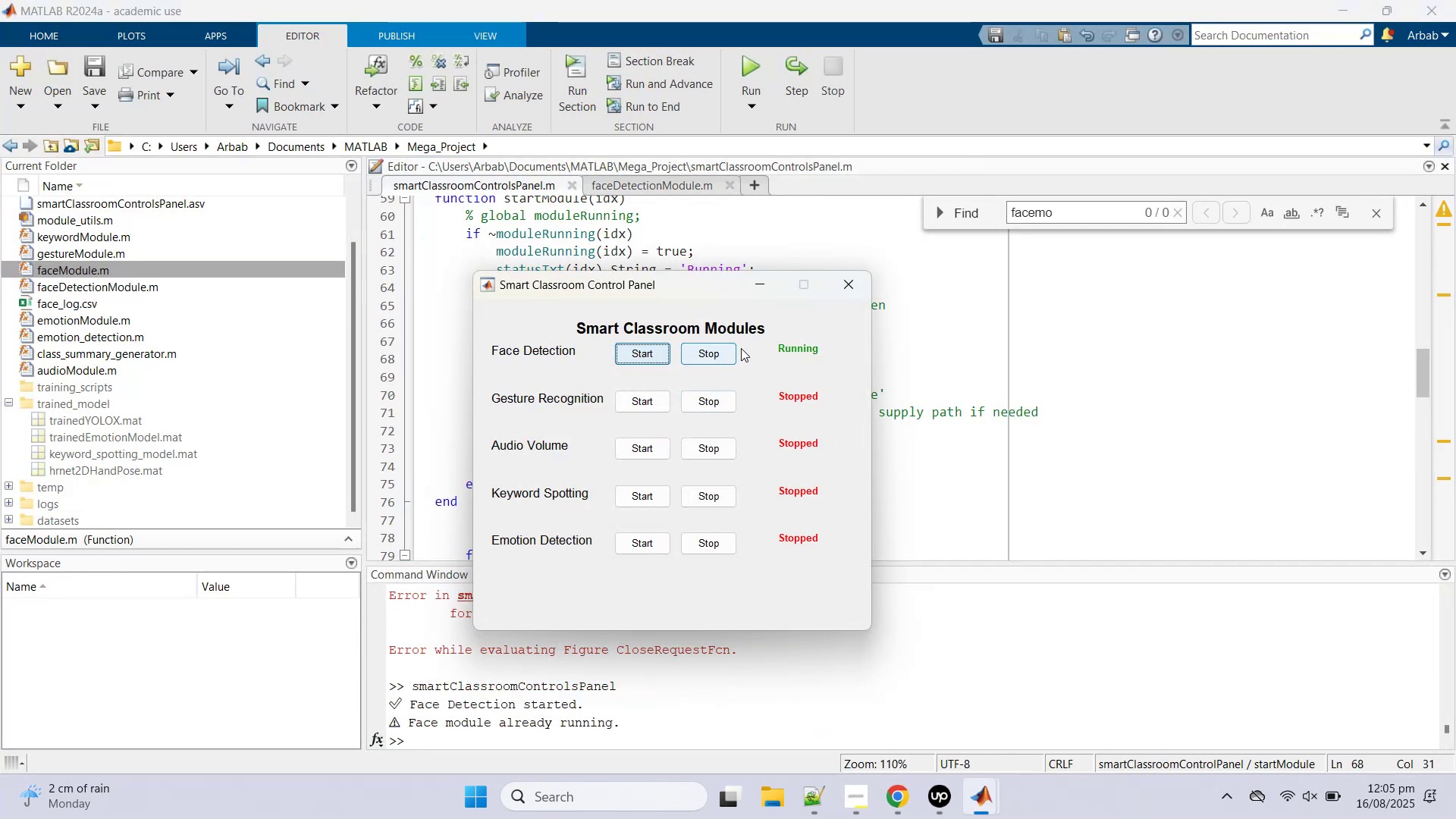 
left_click([717, 353])
 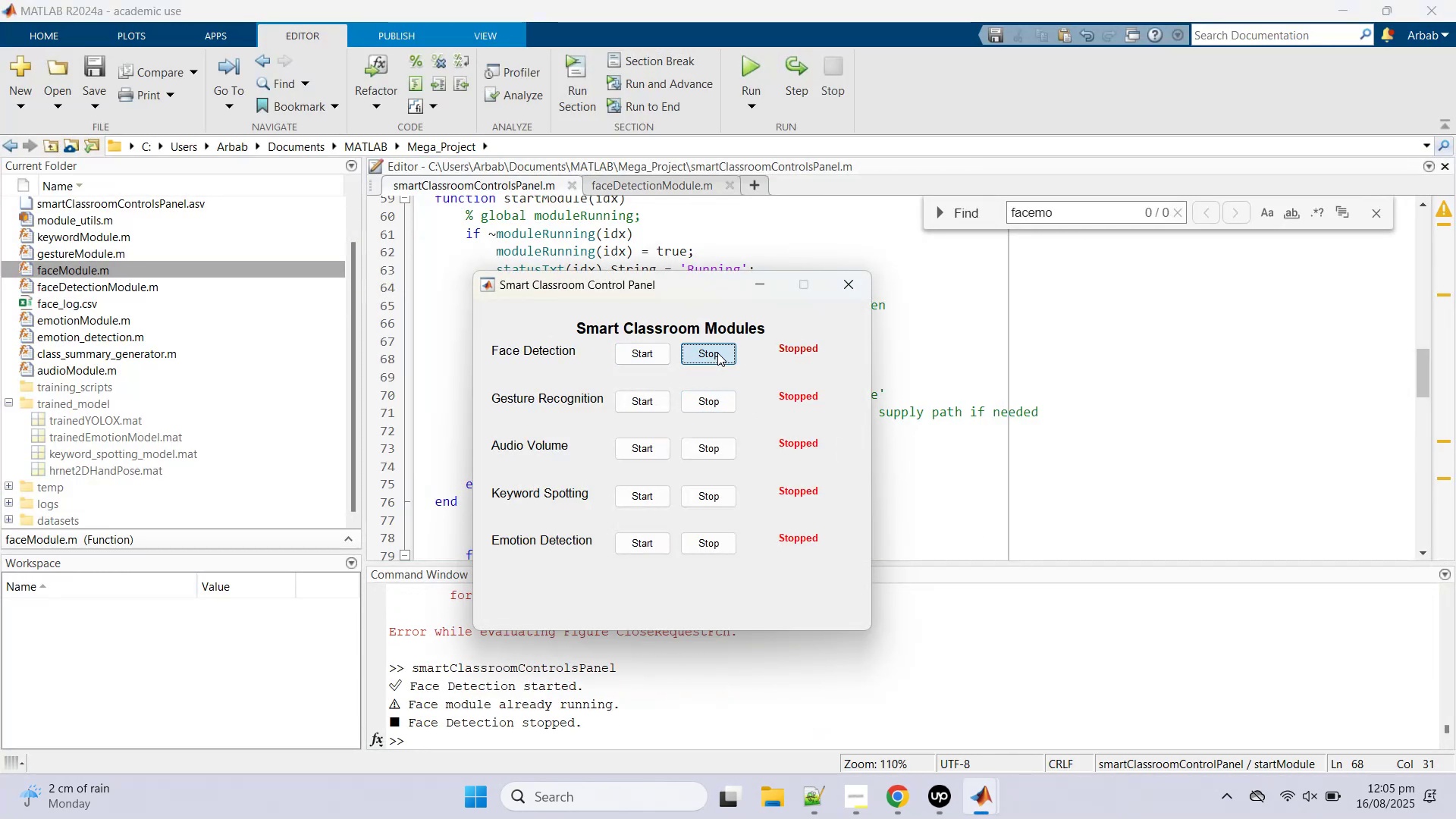 
double_click([717, 353])
 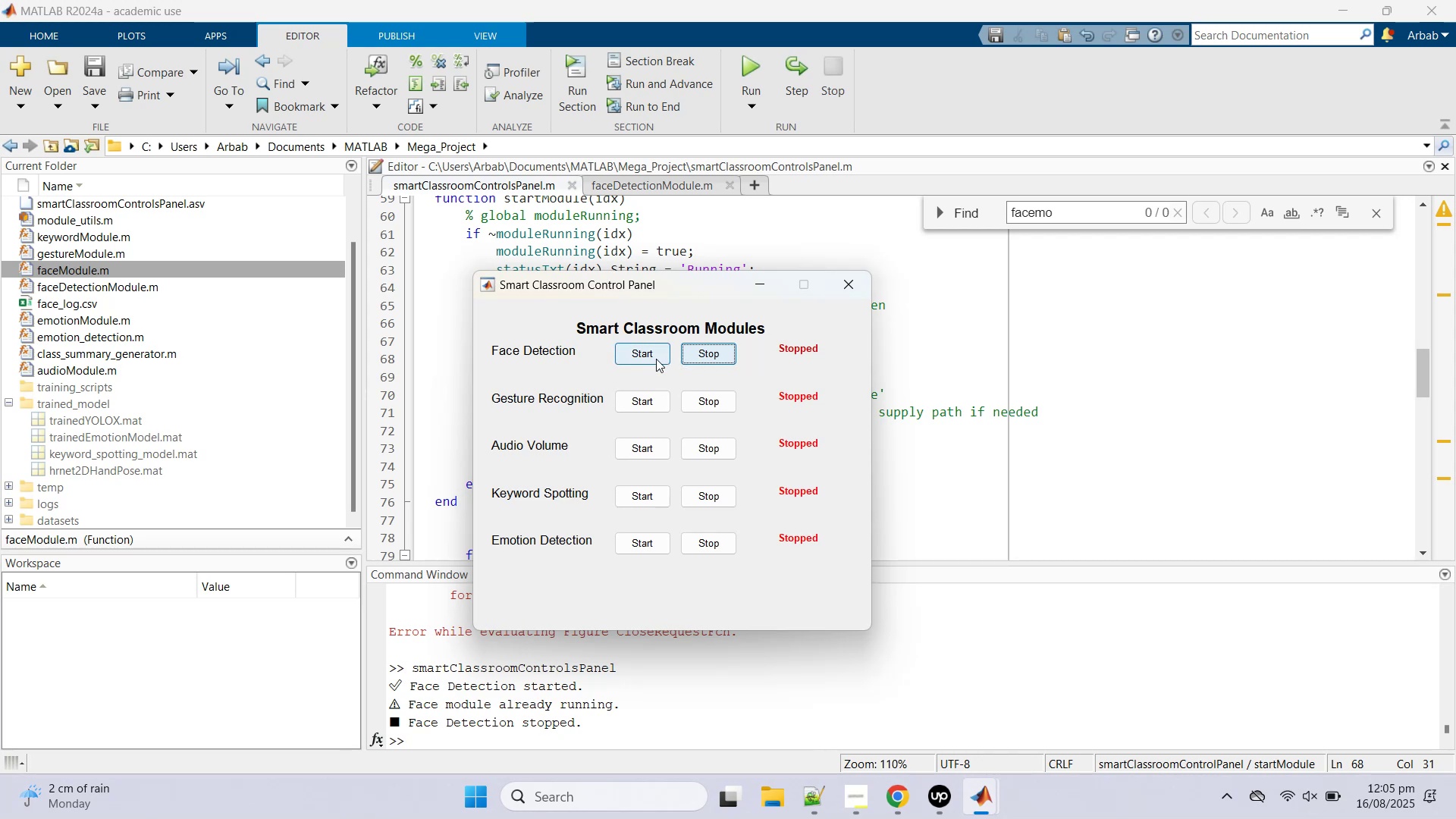 
left_click([656, 359])
 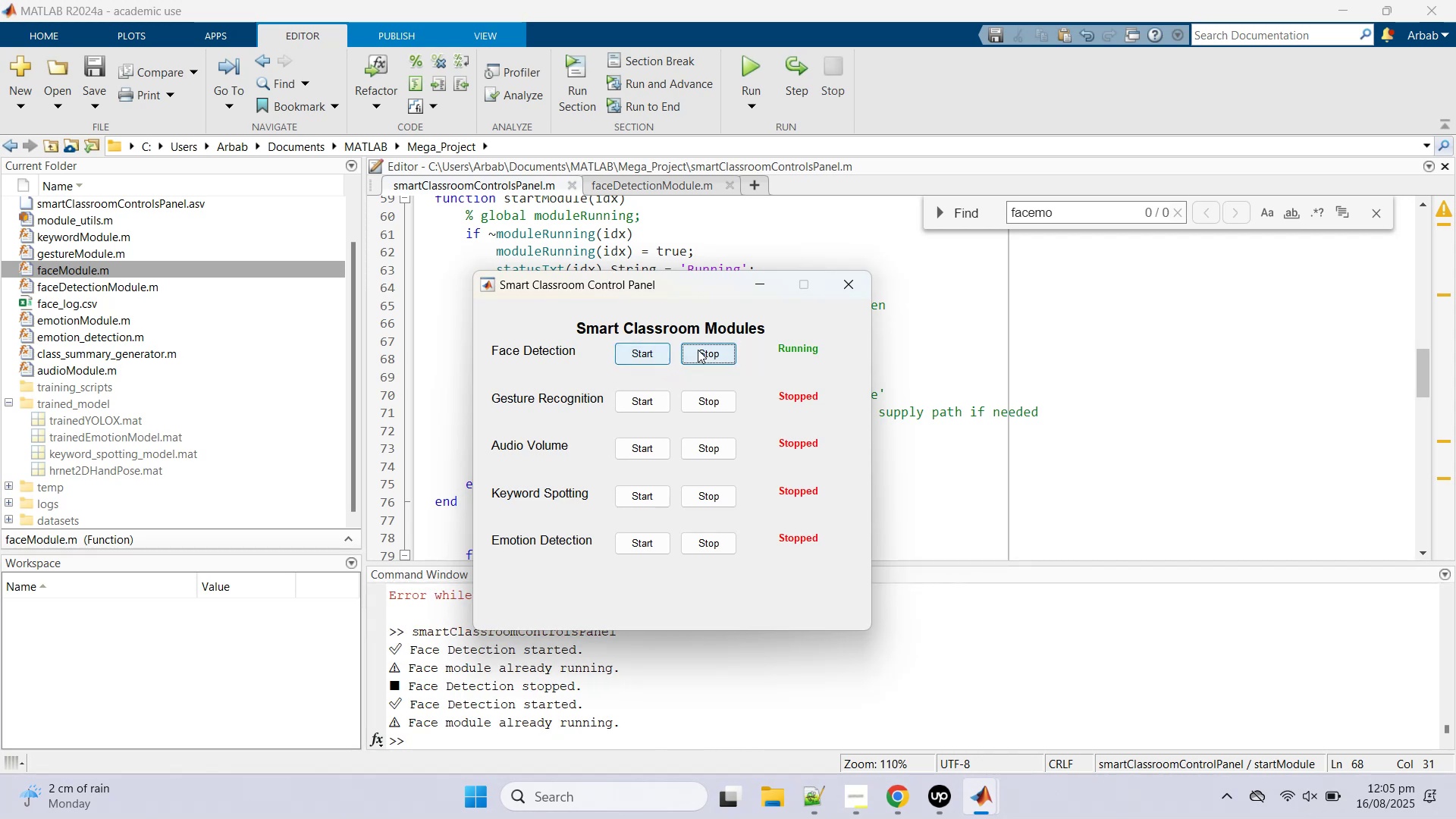 
double_click([698, 350])
 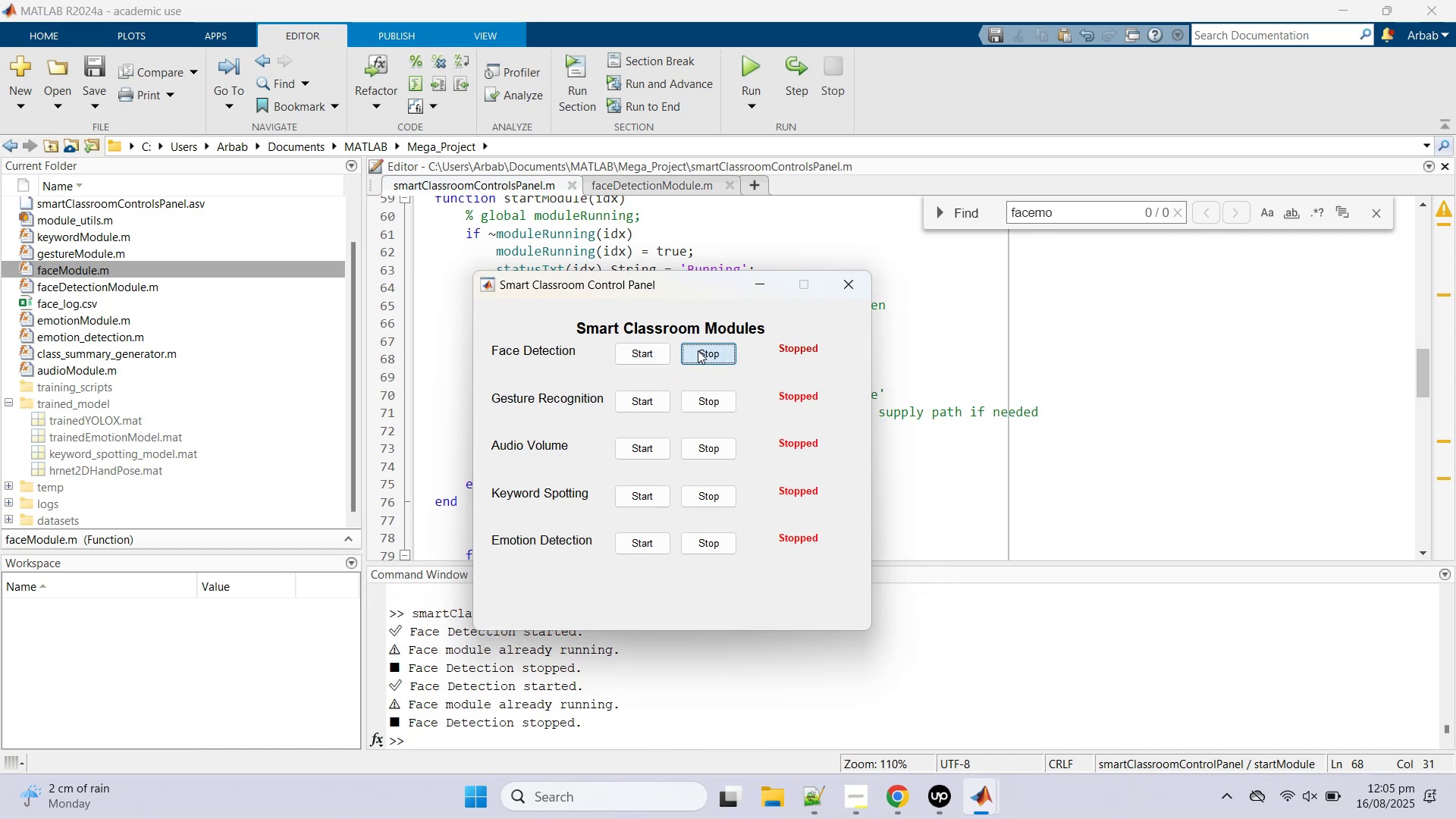 
triple_click([698, 350])
 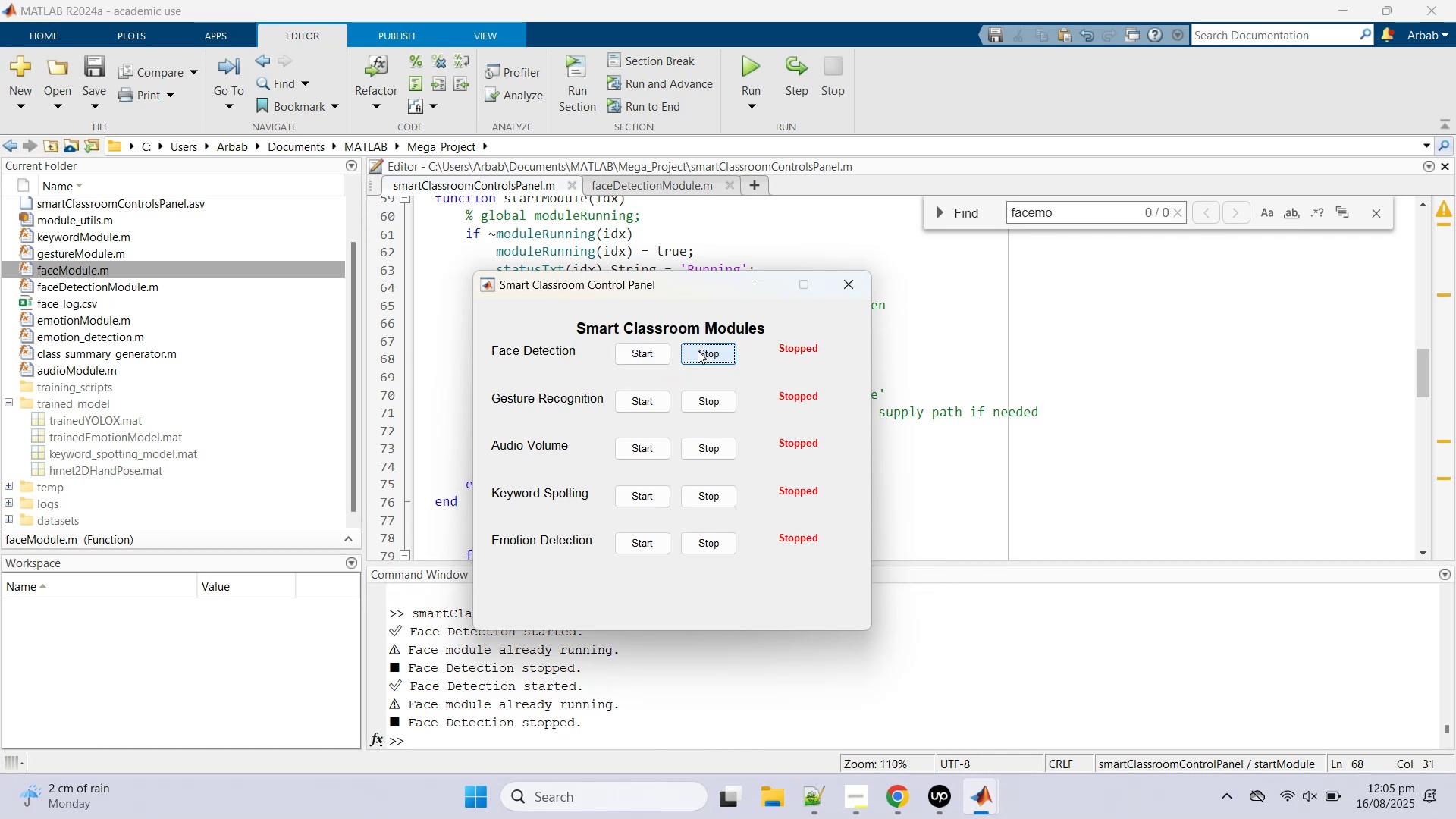 
triple_click([698, 350])
 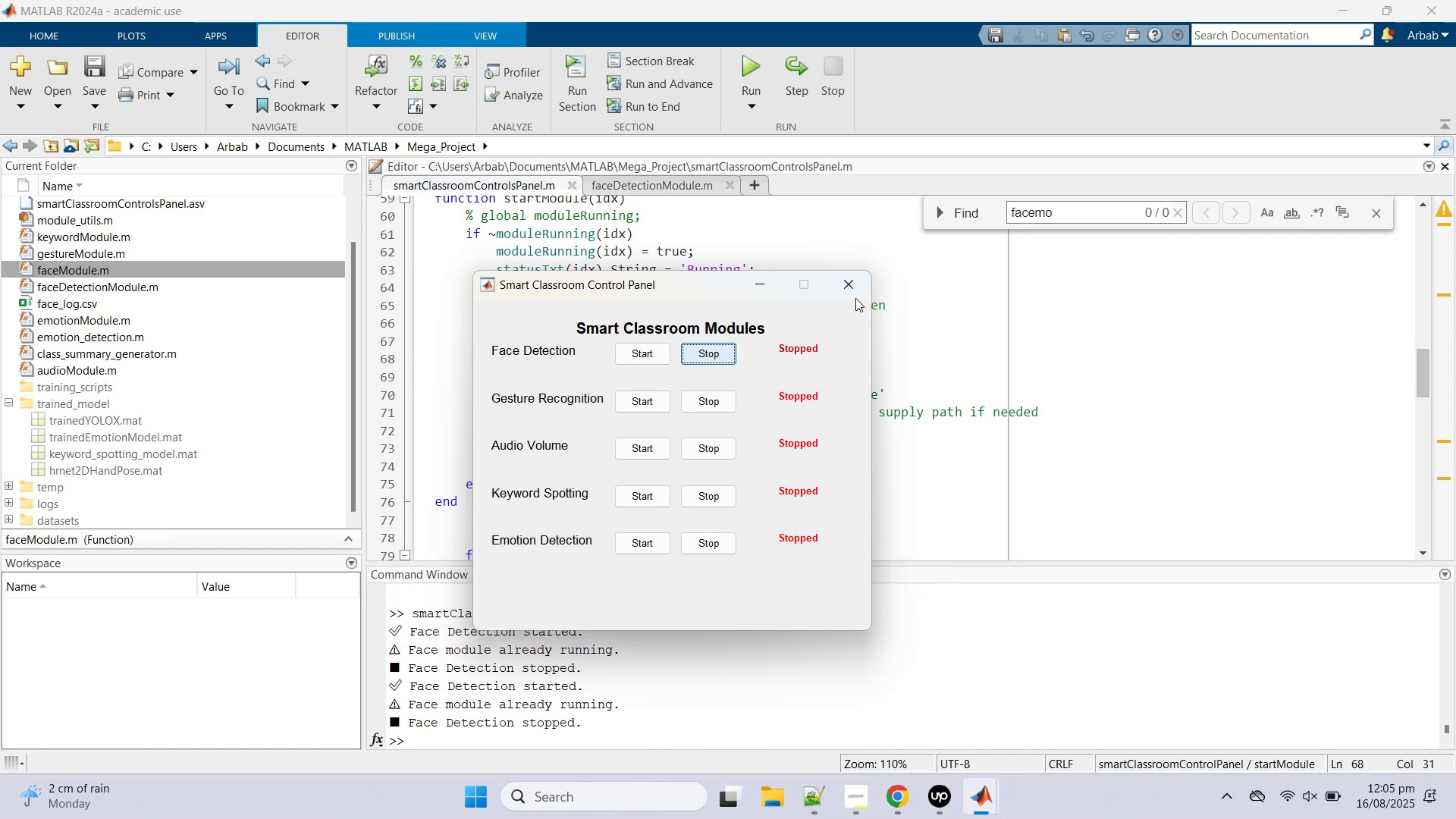 
left_click([856, 287])
 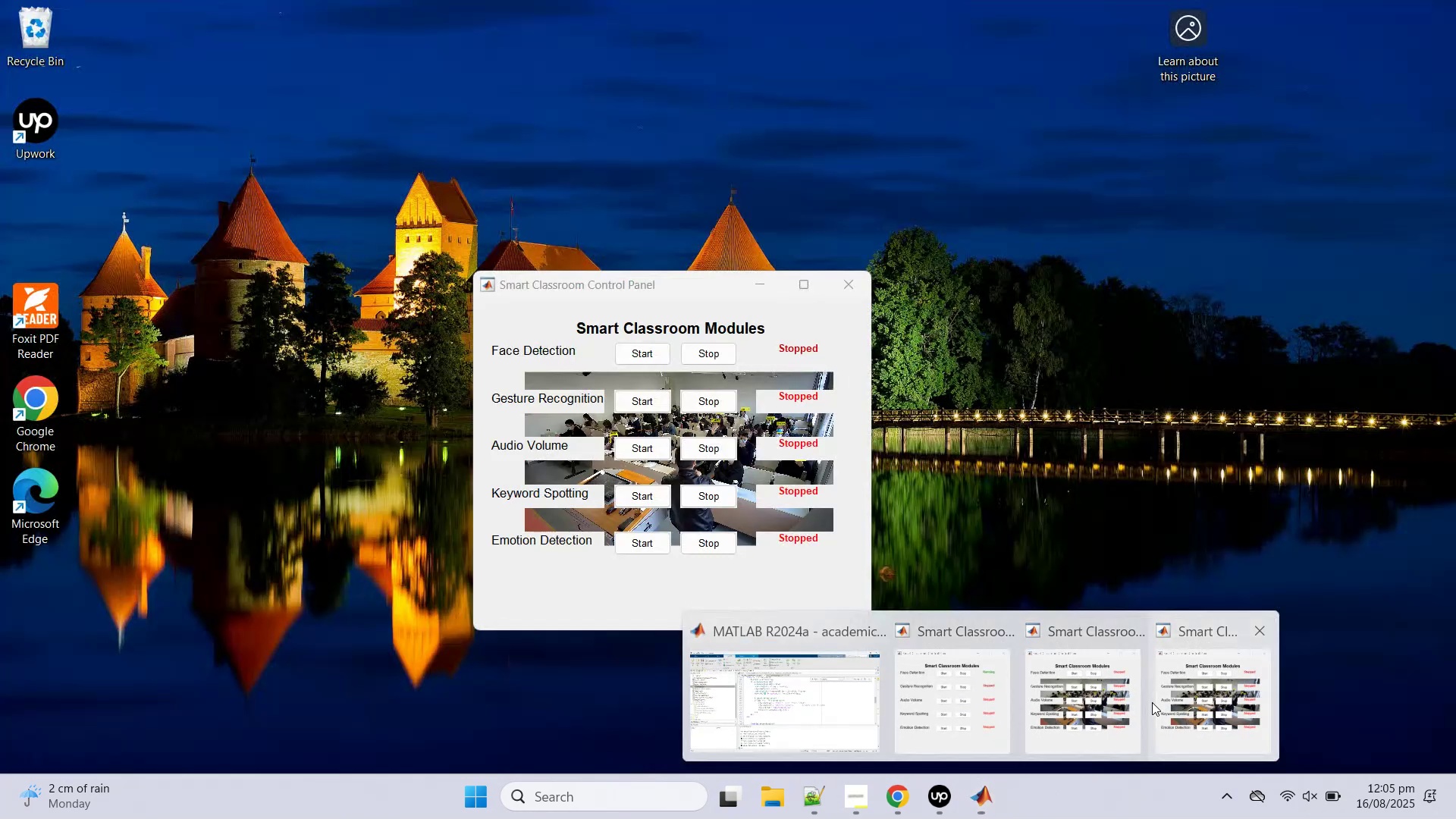 
middle_click([1119, 691])
 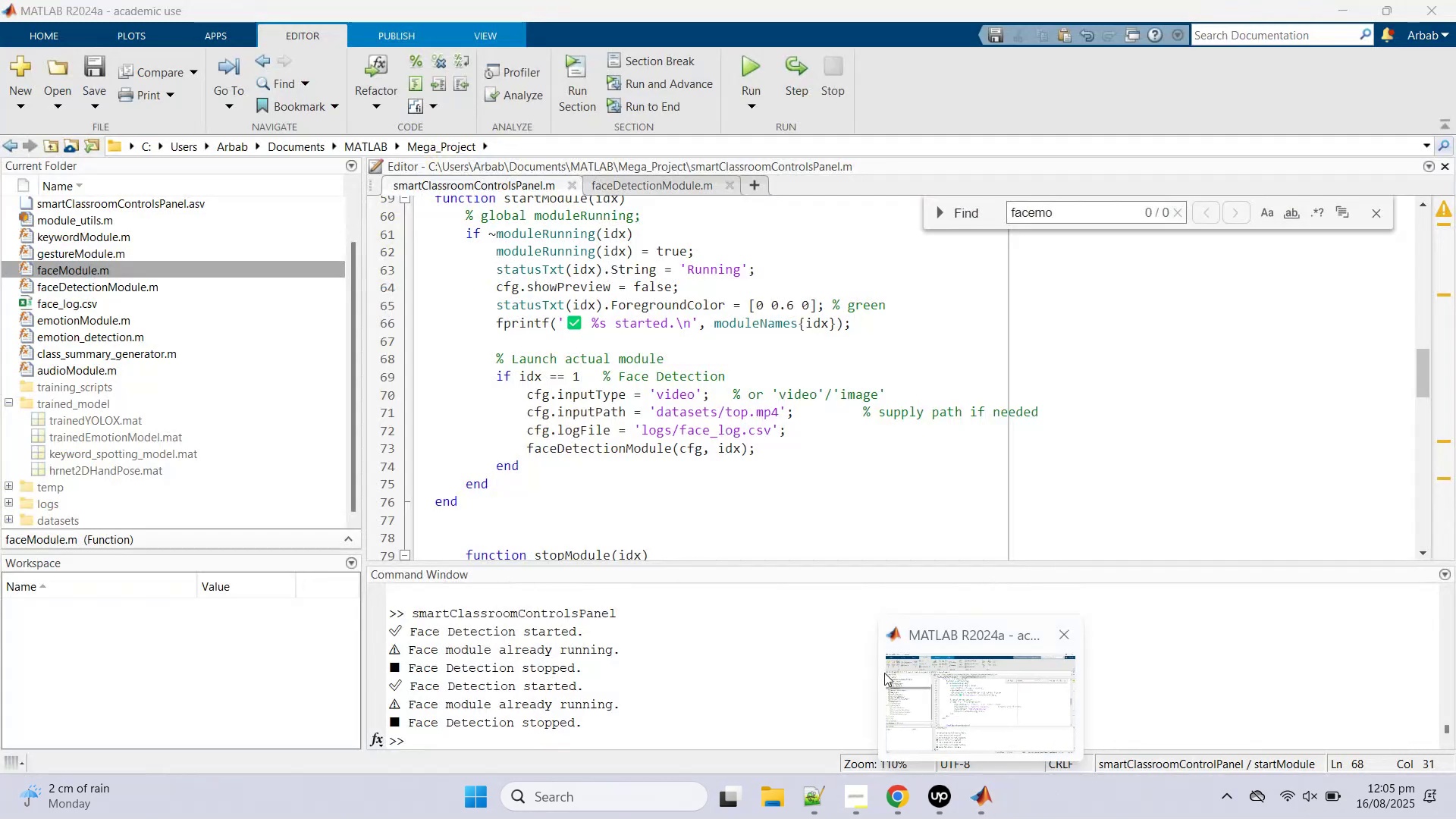 
left_click([926, 673])
 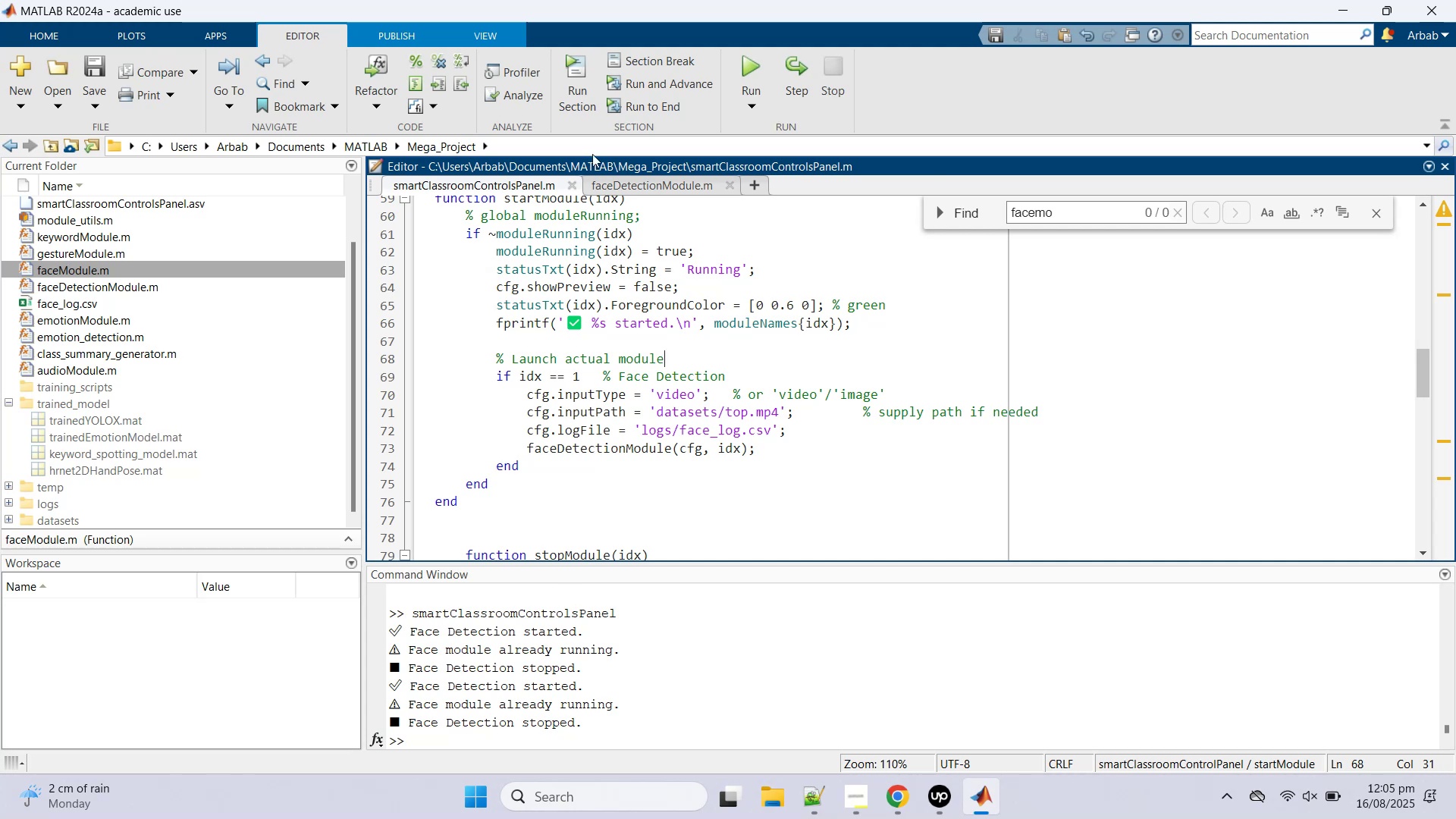 
scroll: coordinate [588, 252], scroll_direction: up, amount: 16.0
 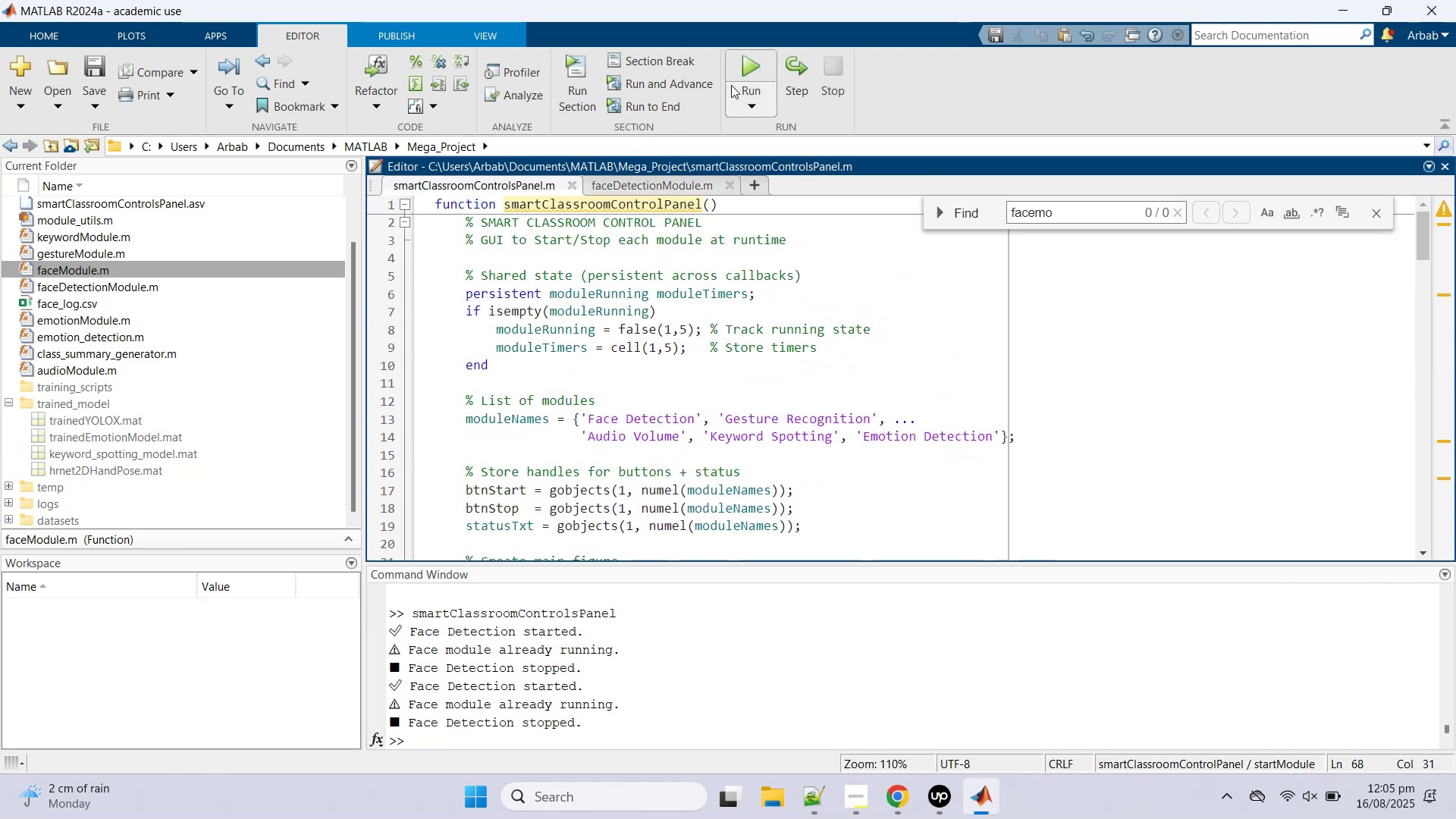 
left_click([736, 65])
 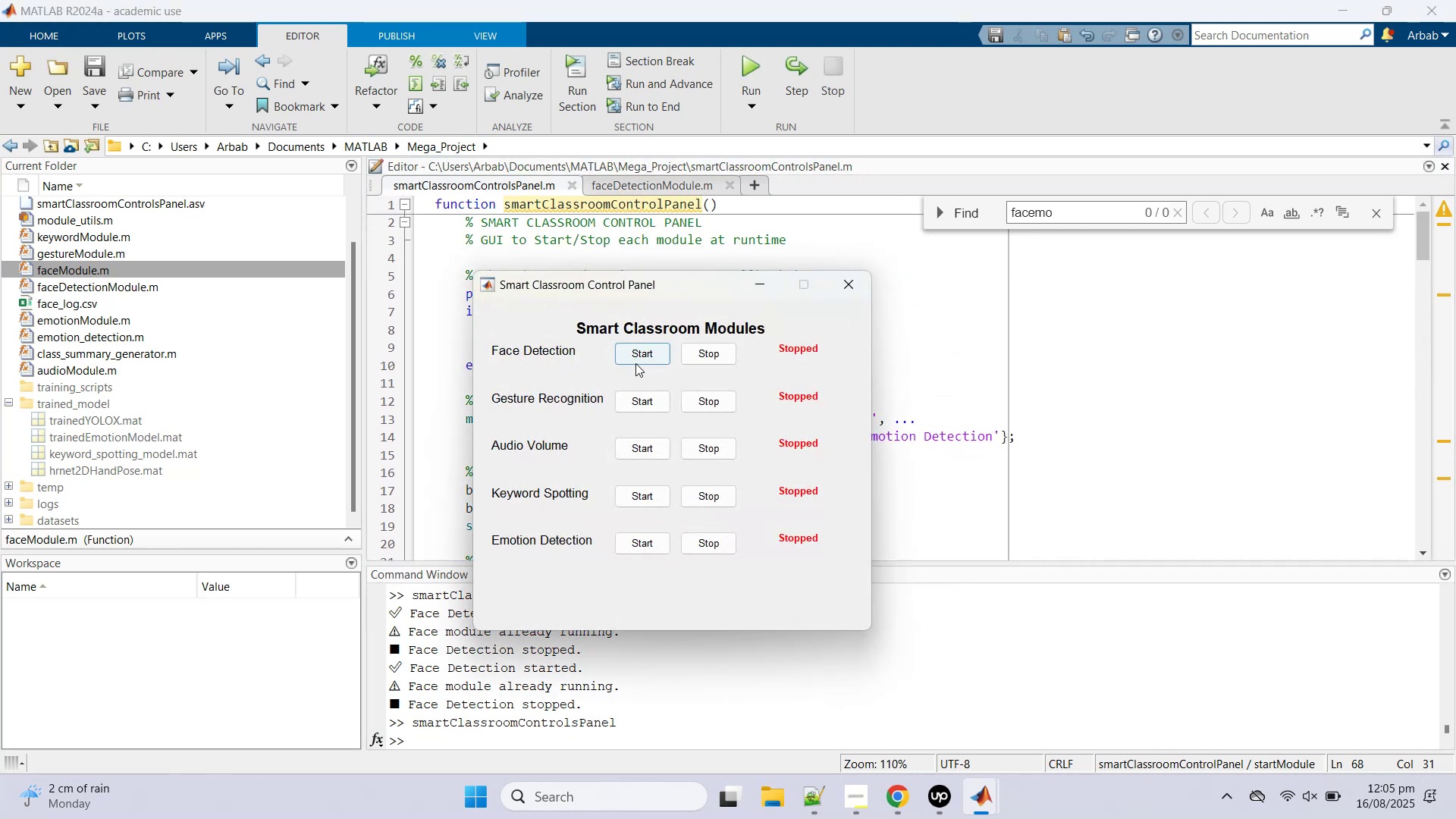 
left_click([635, 350])
 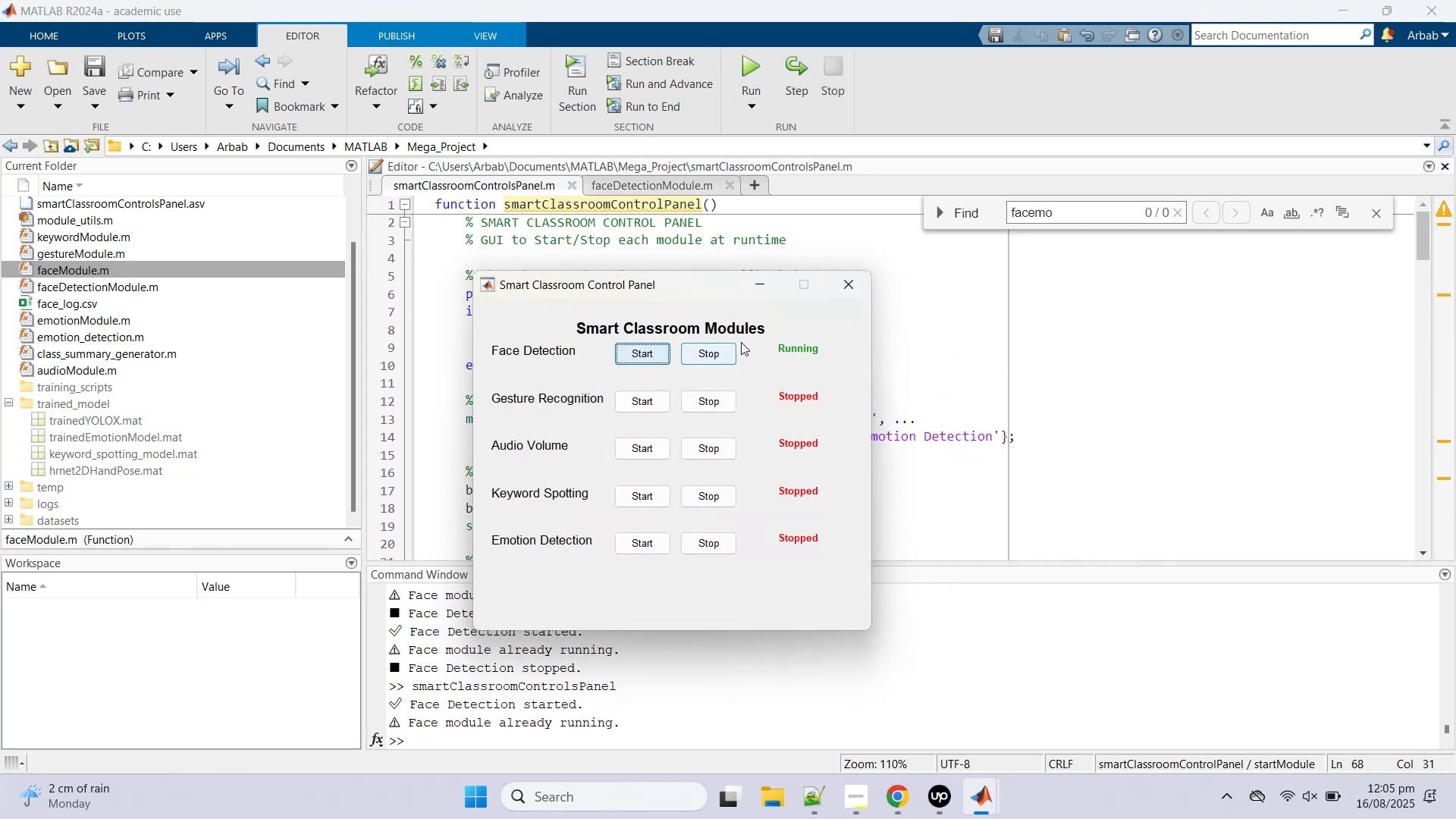 
left_click([714, 352])
 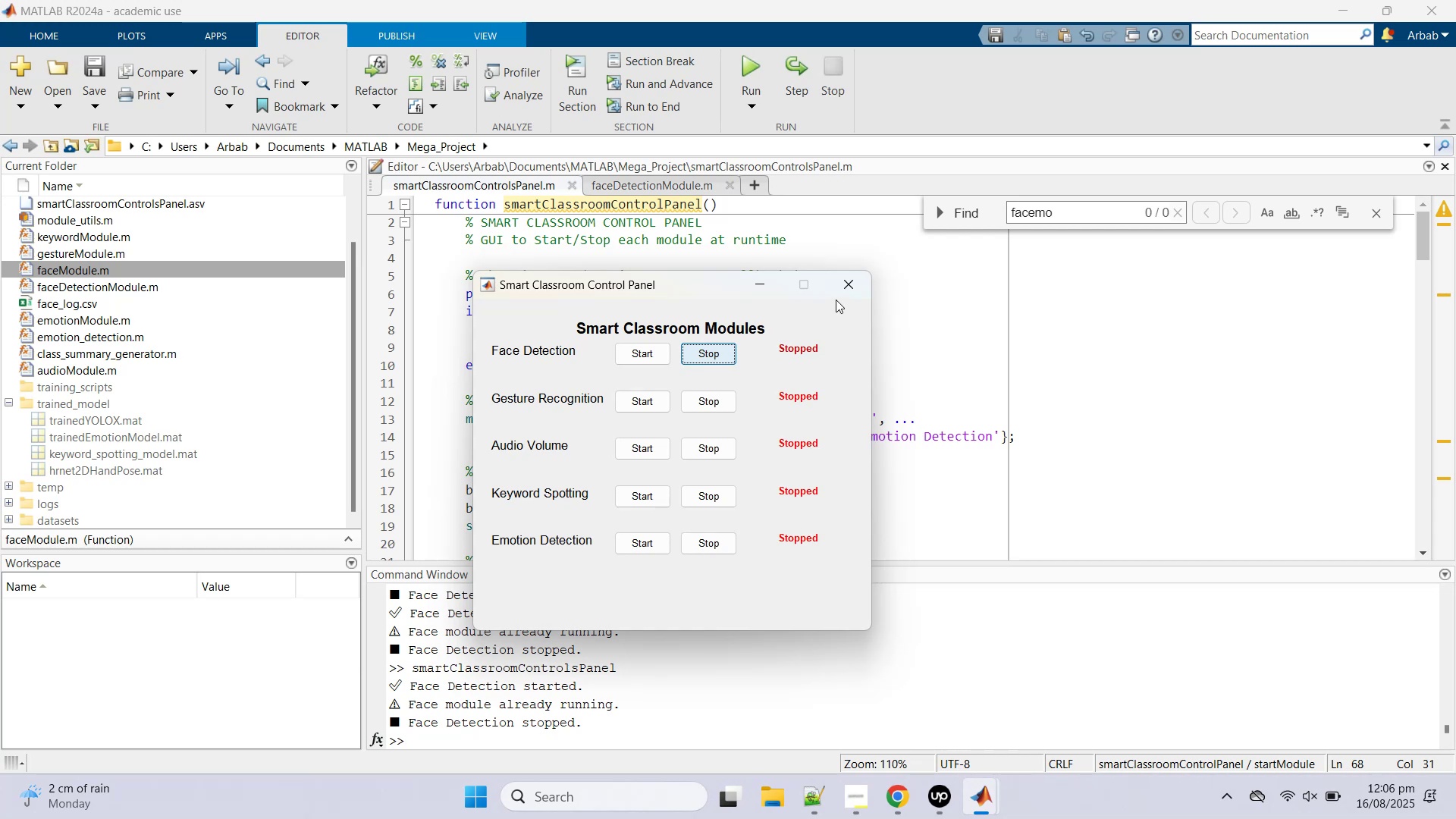 
left_click([839, 295])
 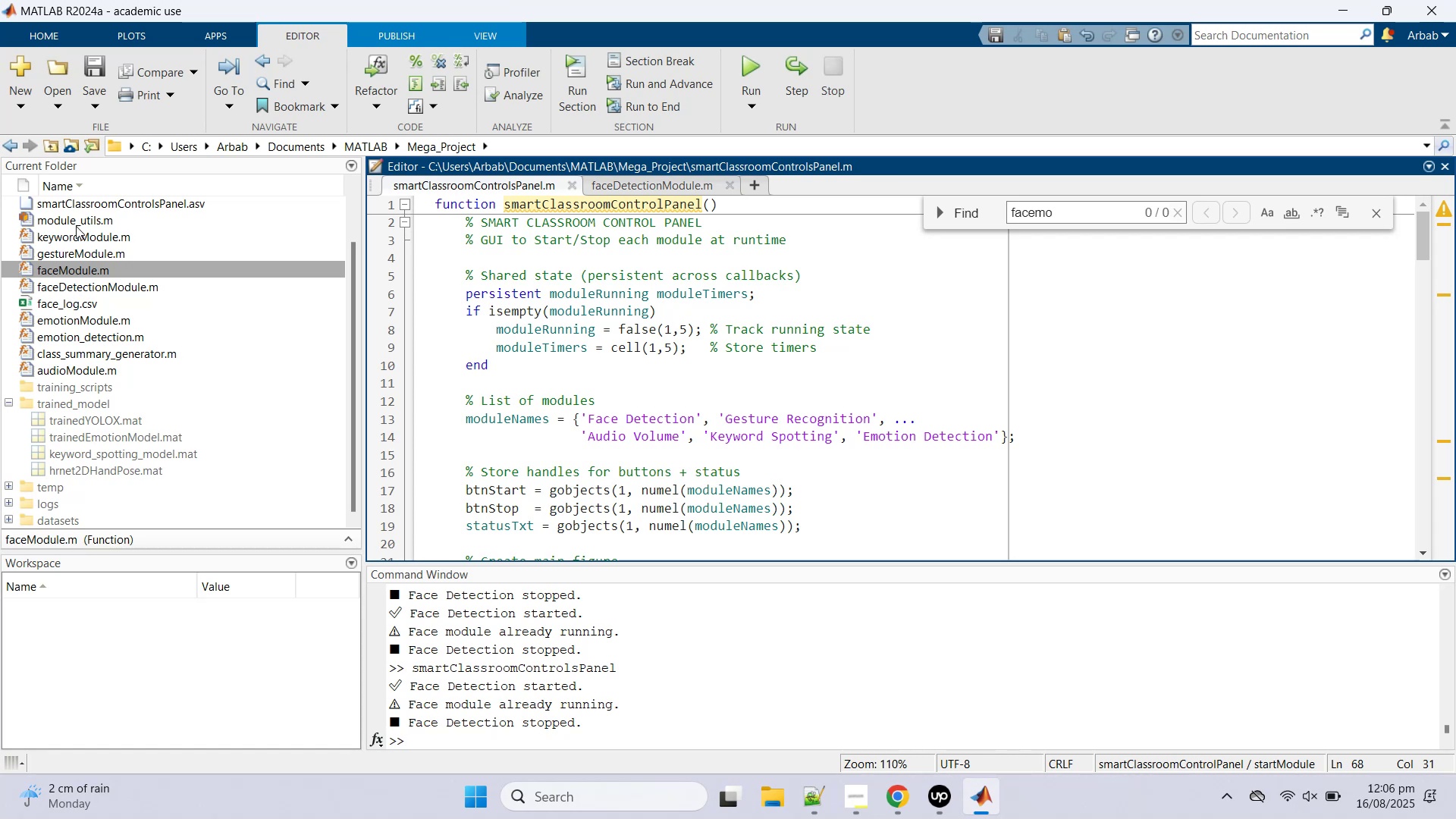 
wait(24.95)
 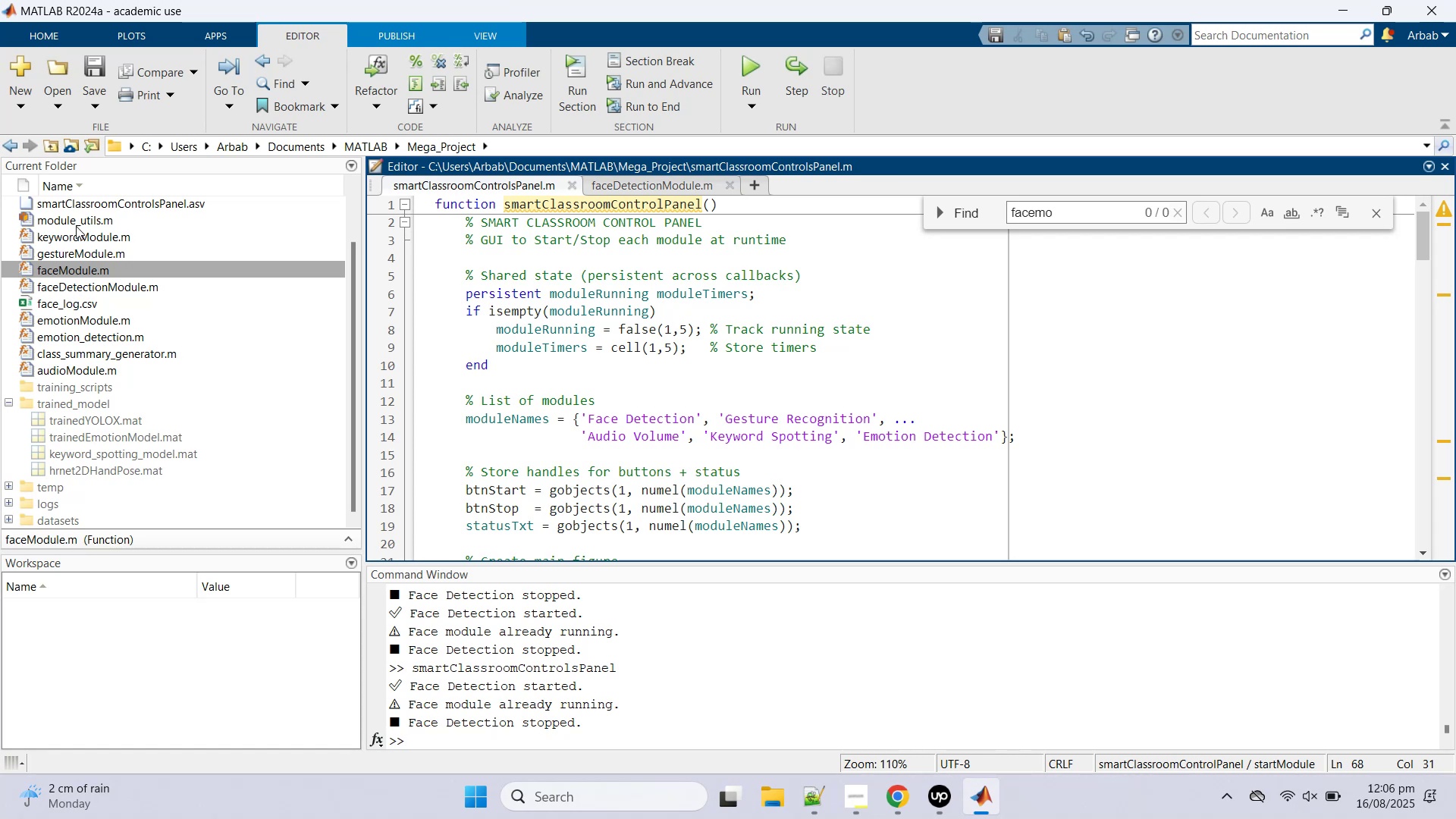 
left_click([522, 314])
 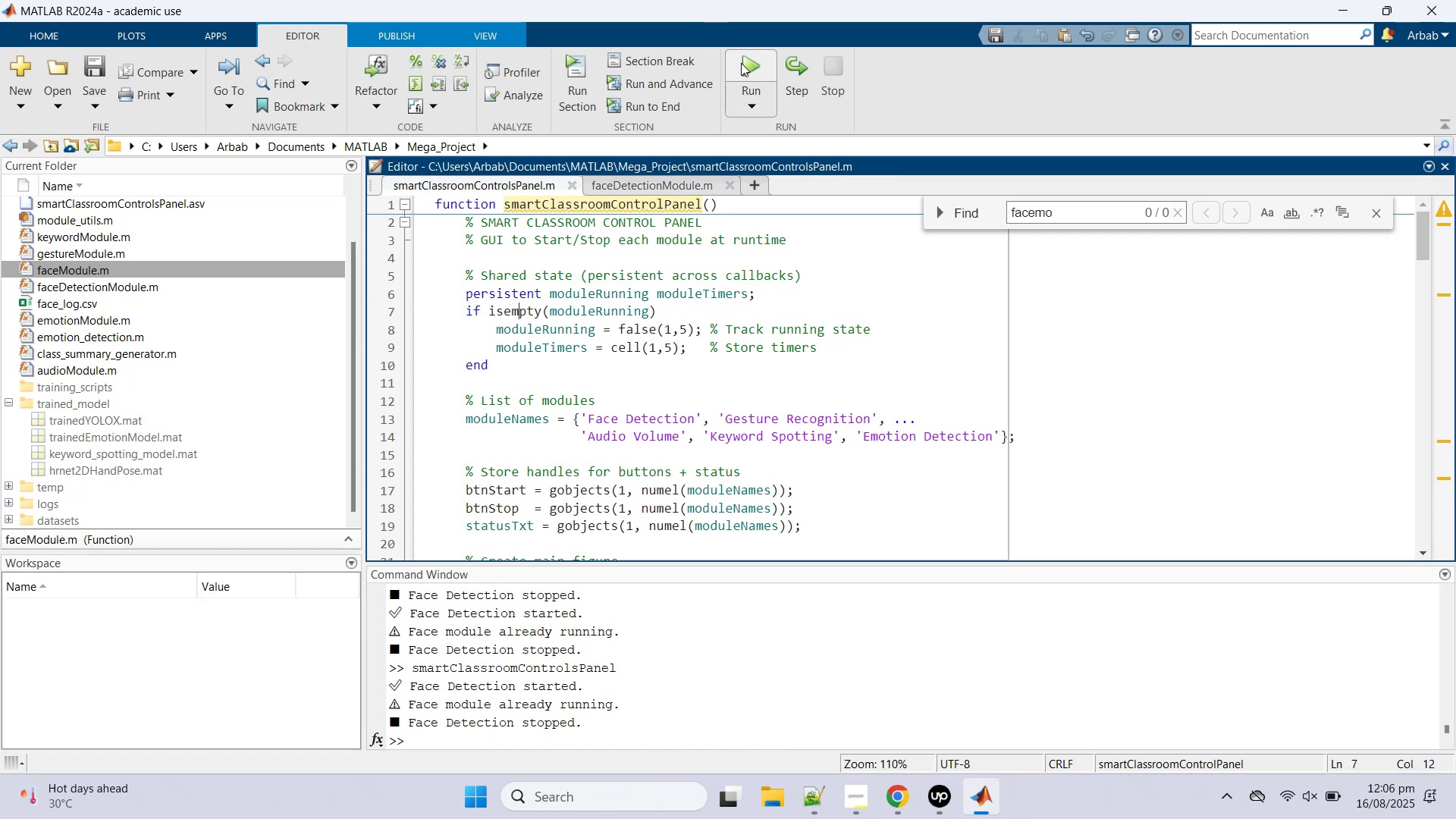 
left_click([741, 63])
 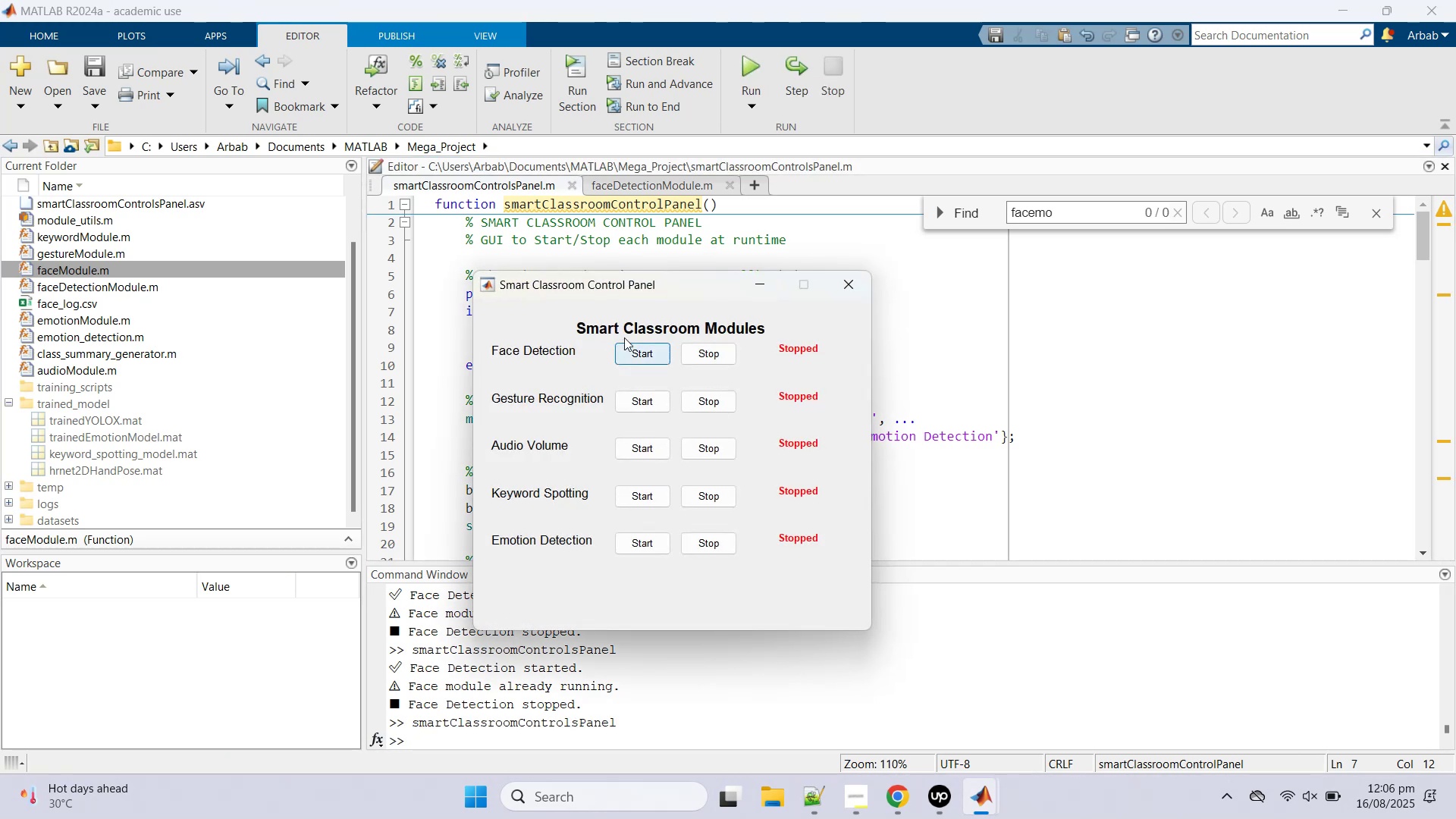 
left_click([639, 349])
 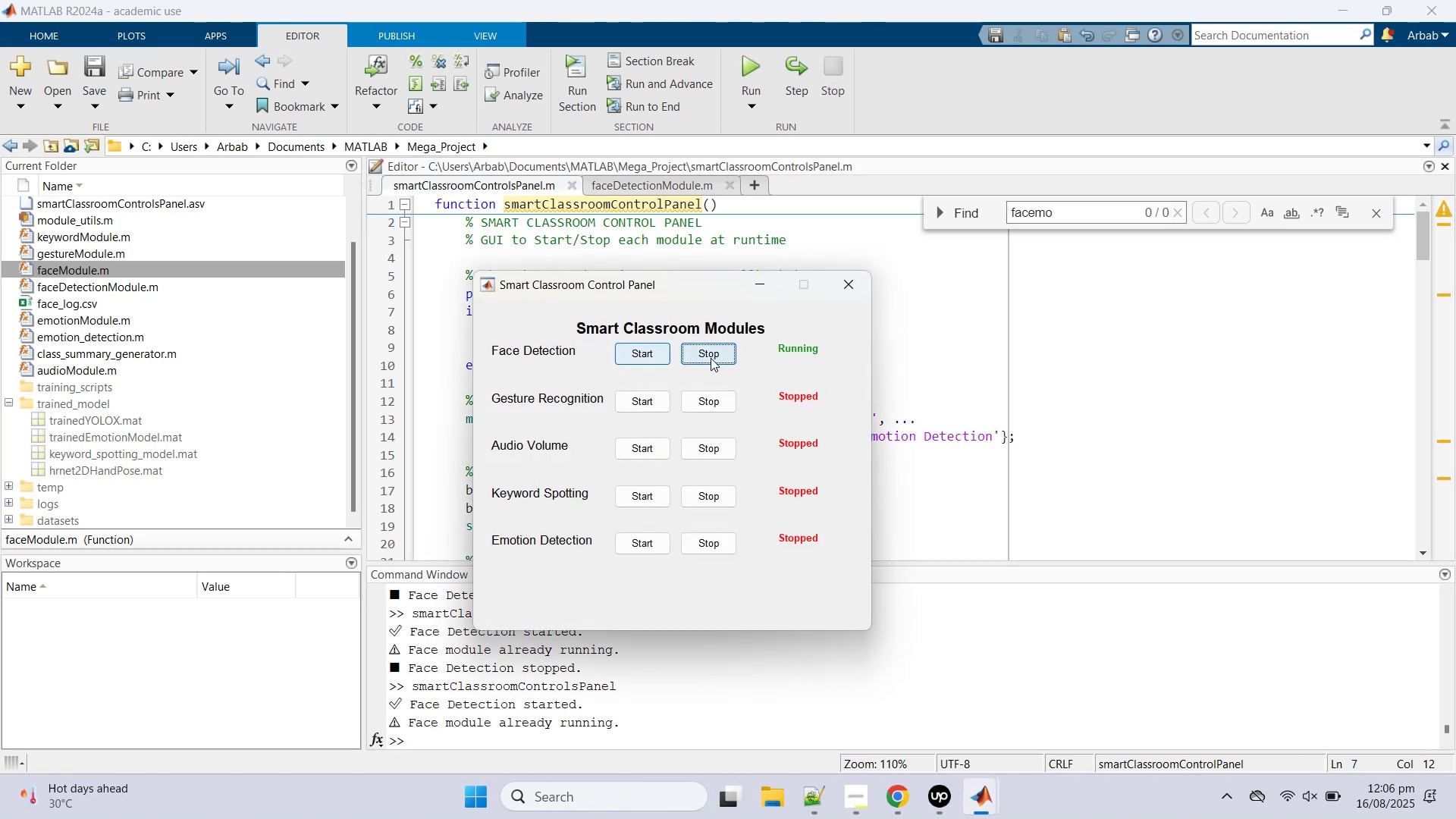 
double_click([711, 358])
 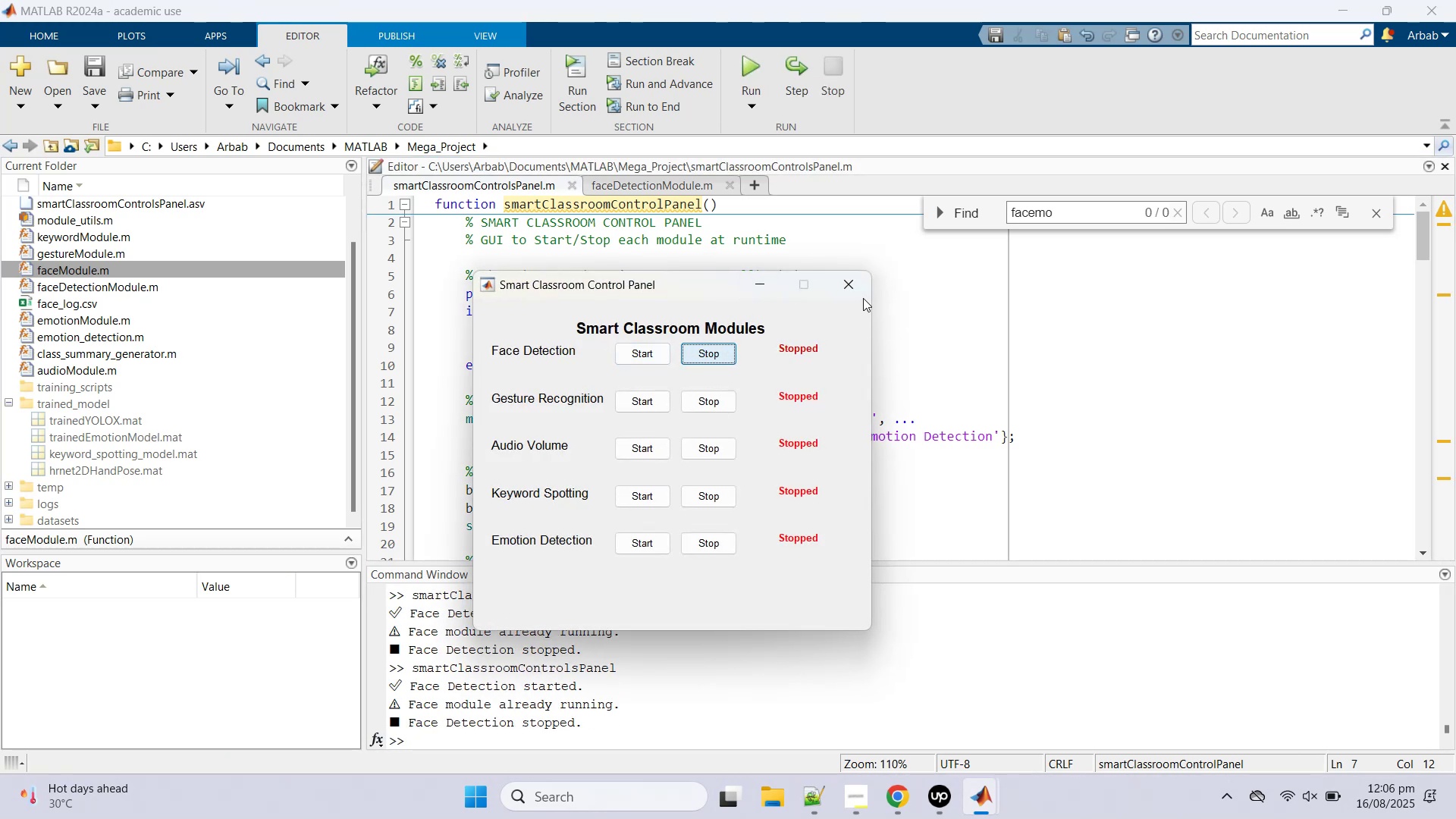 
left_click([858, 294])
 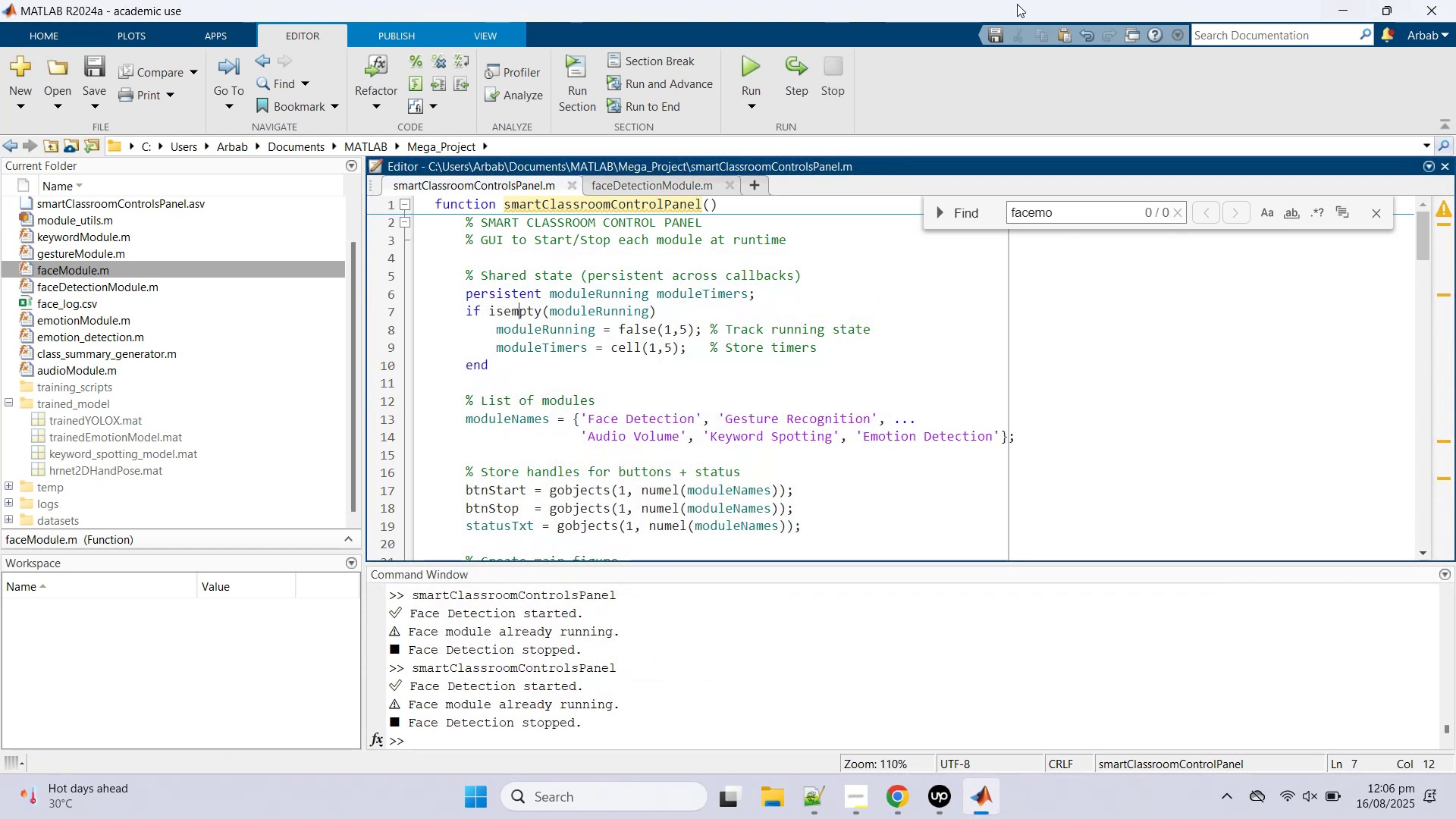 
left_click([1452, 0])
 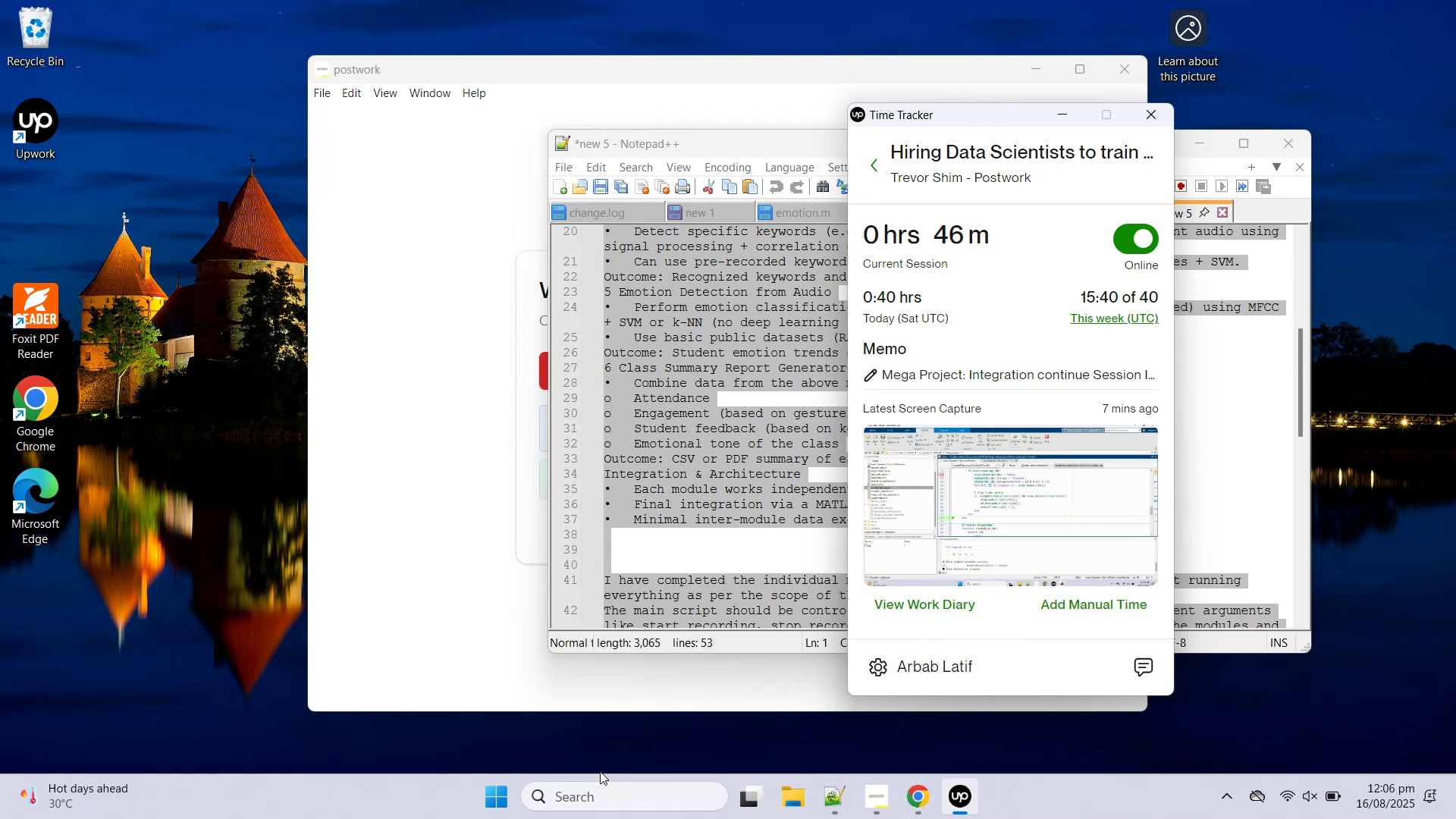 
left_click([573, 787])
 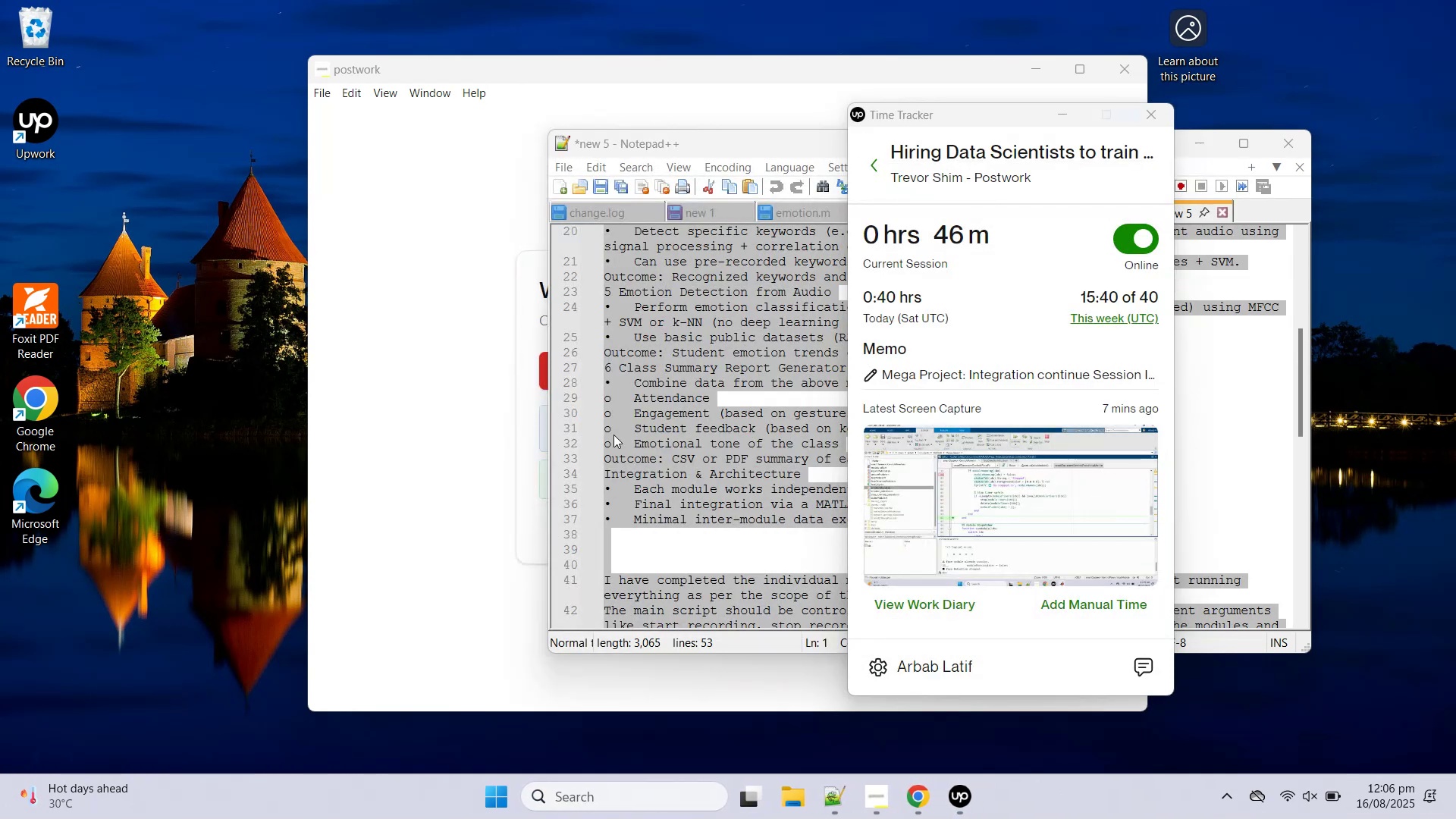 
wait(8.59)
 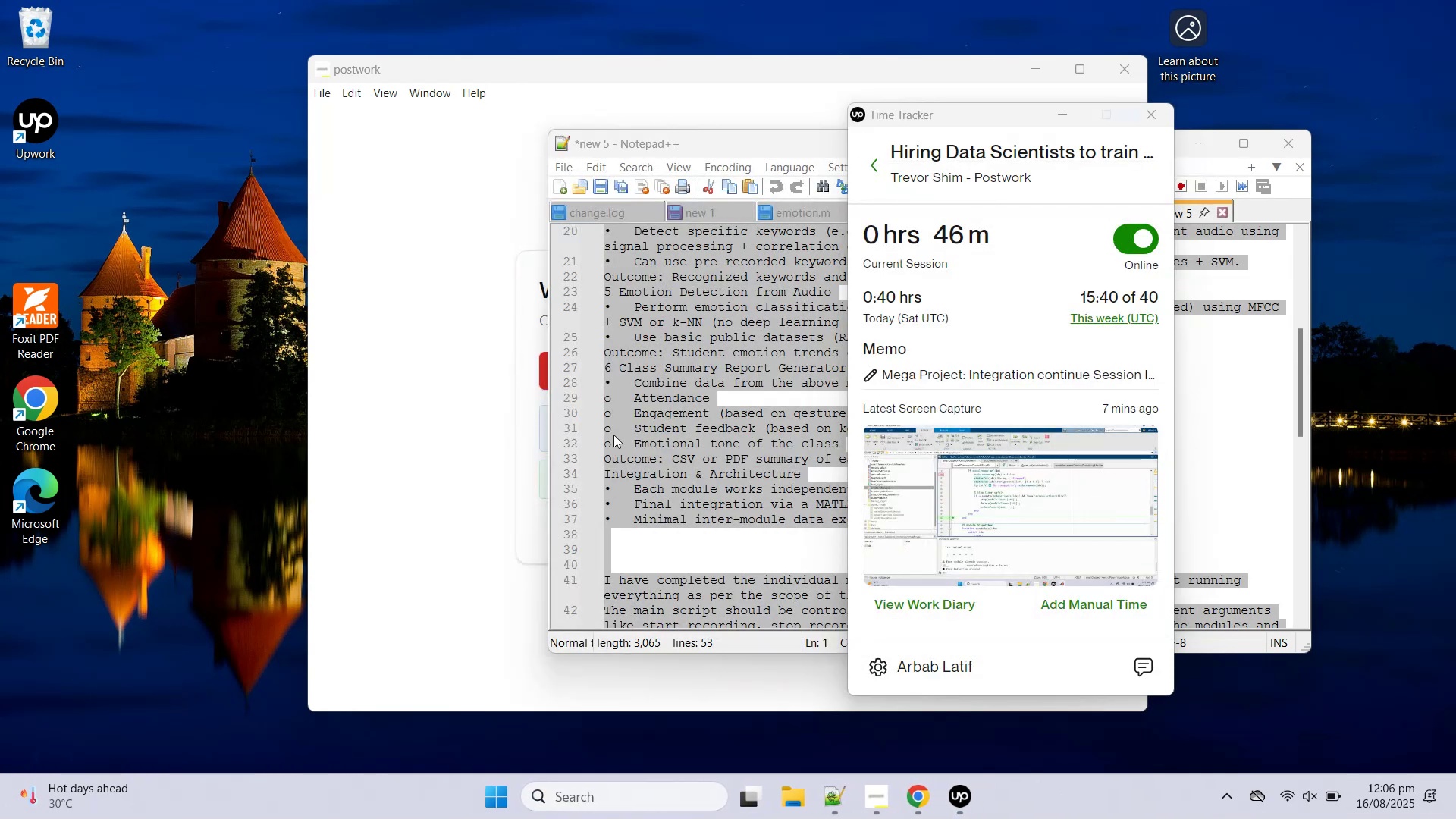 
left_click([643, 799])
 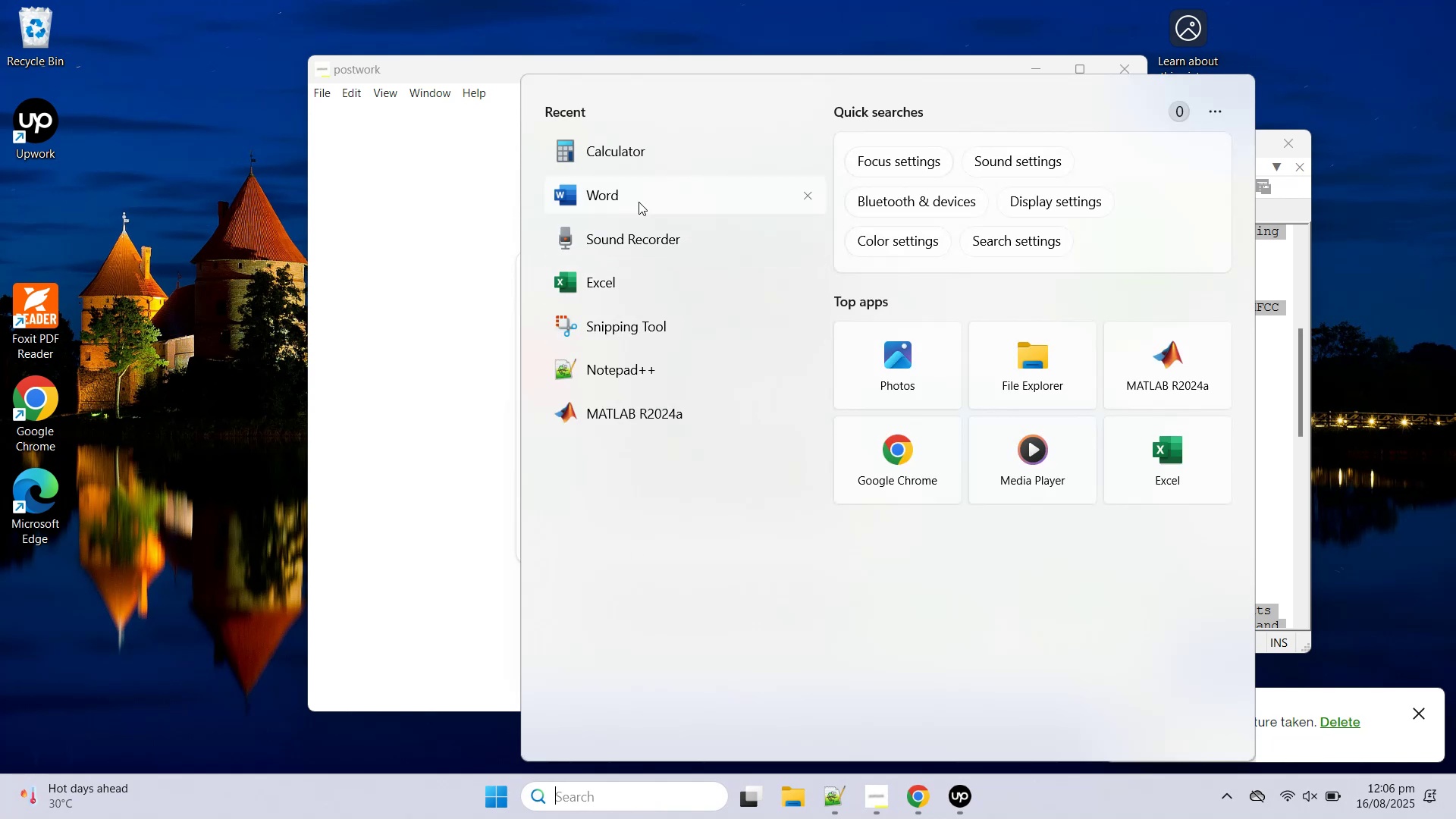 
mouse_move([607, 425])
 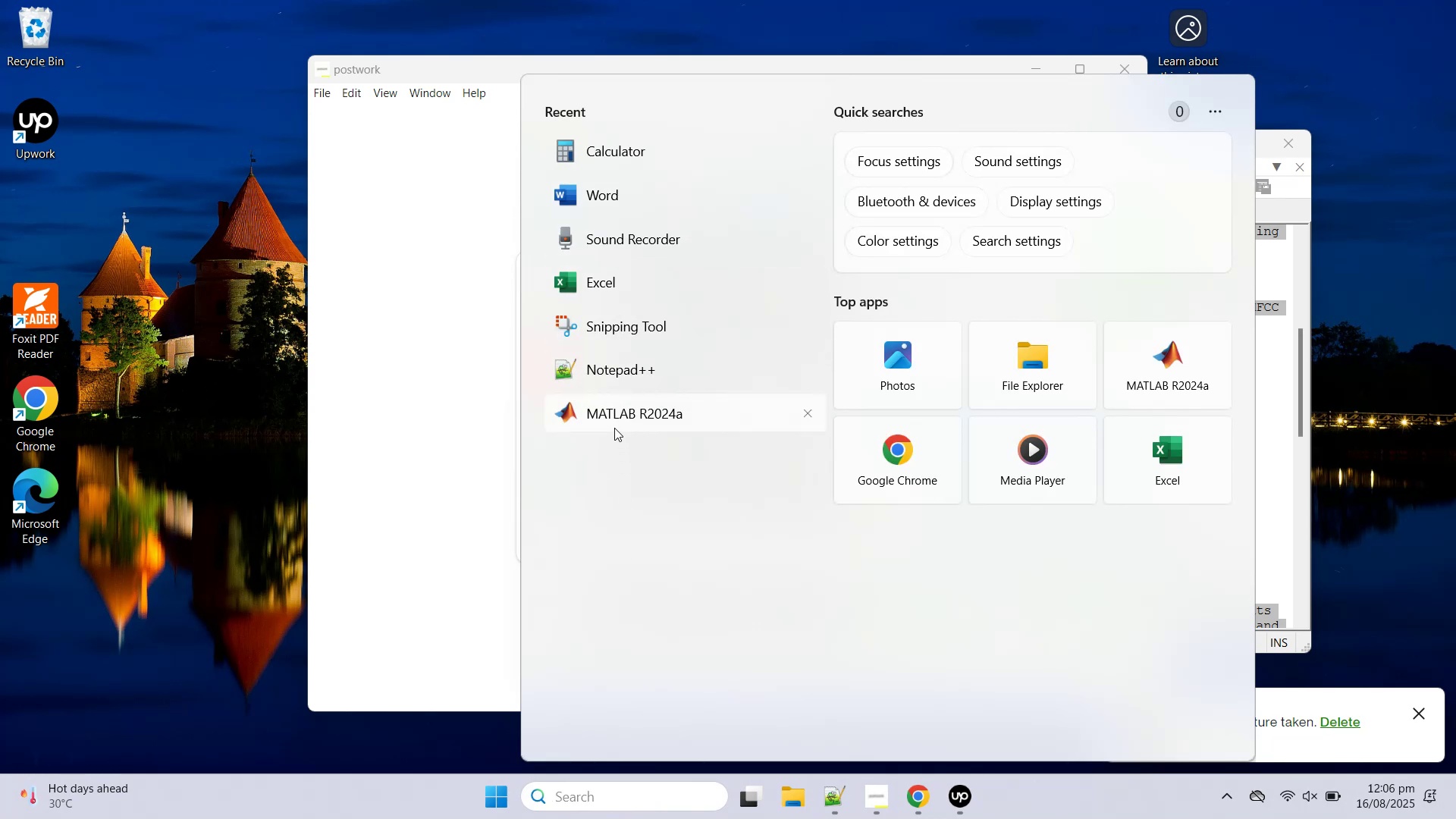 
left_click([614, 426])
 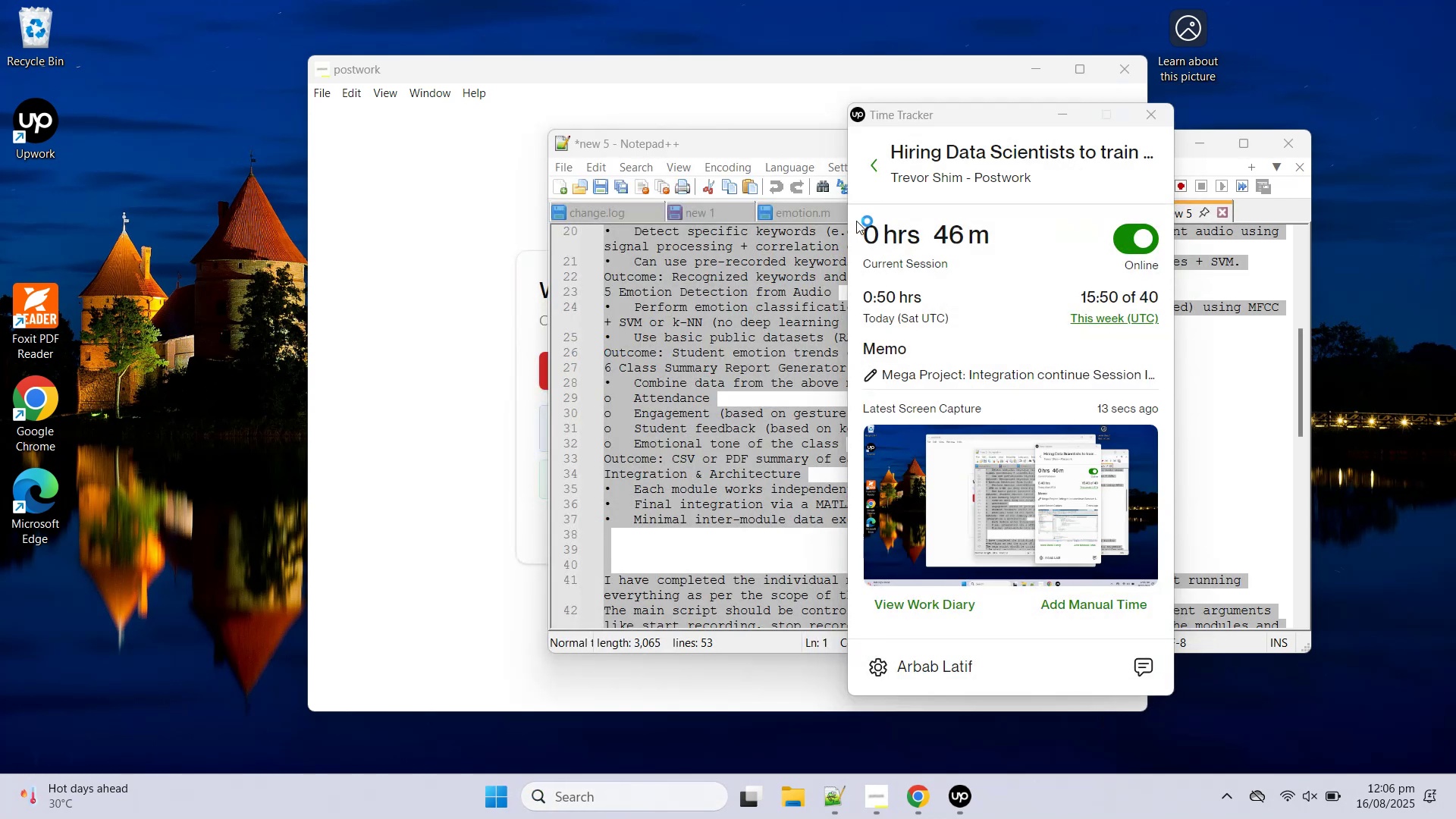 
wait(8.89)
 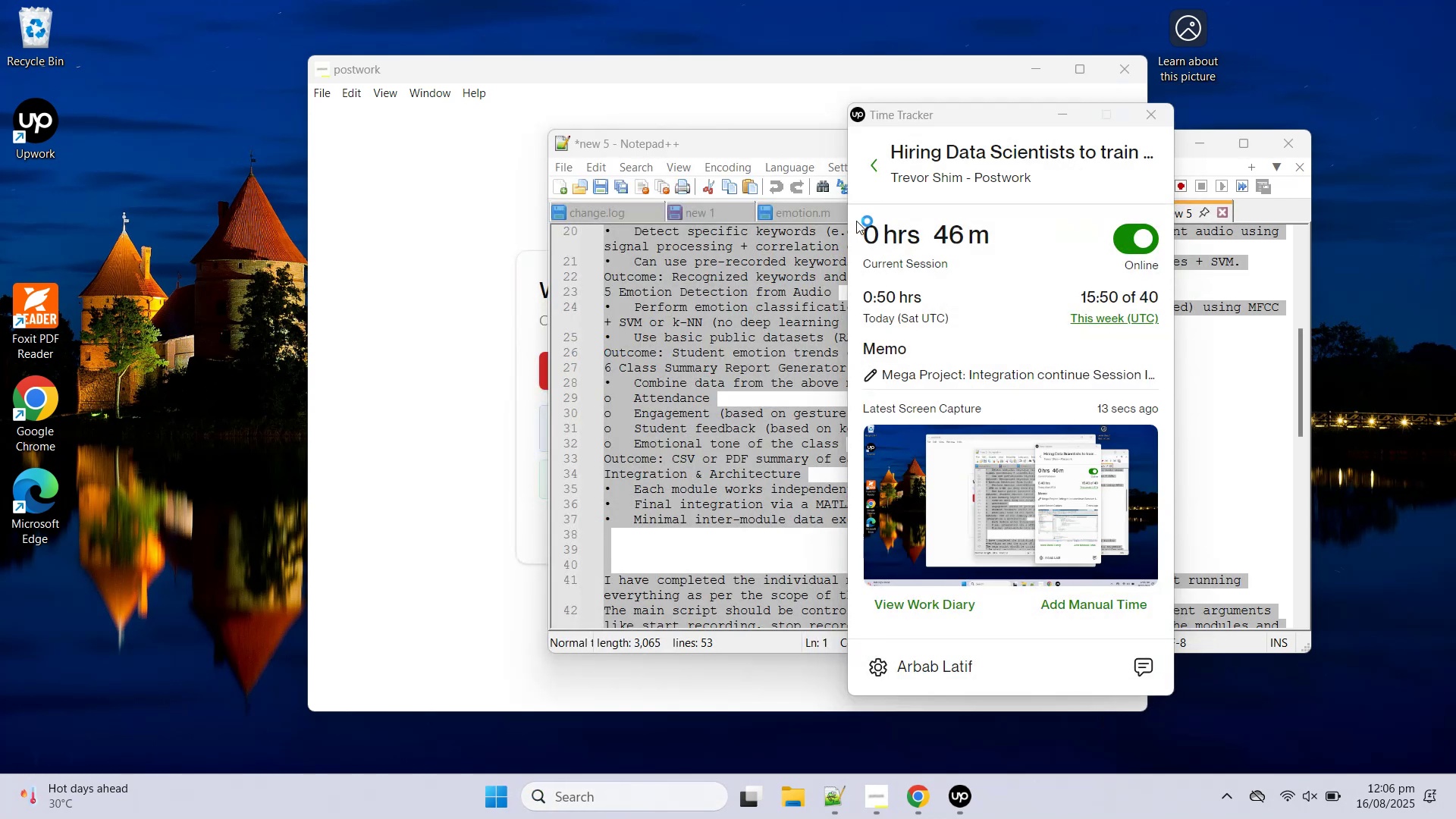 
left_click([1047, 120])
 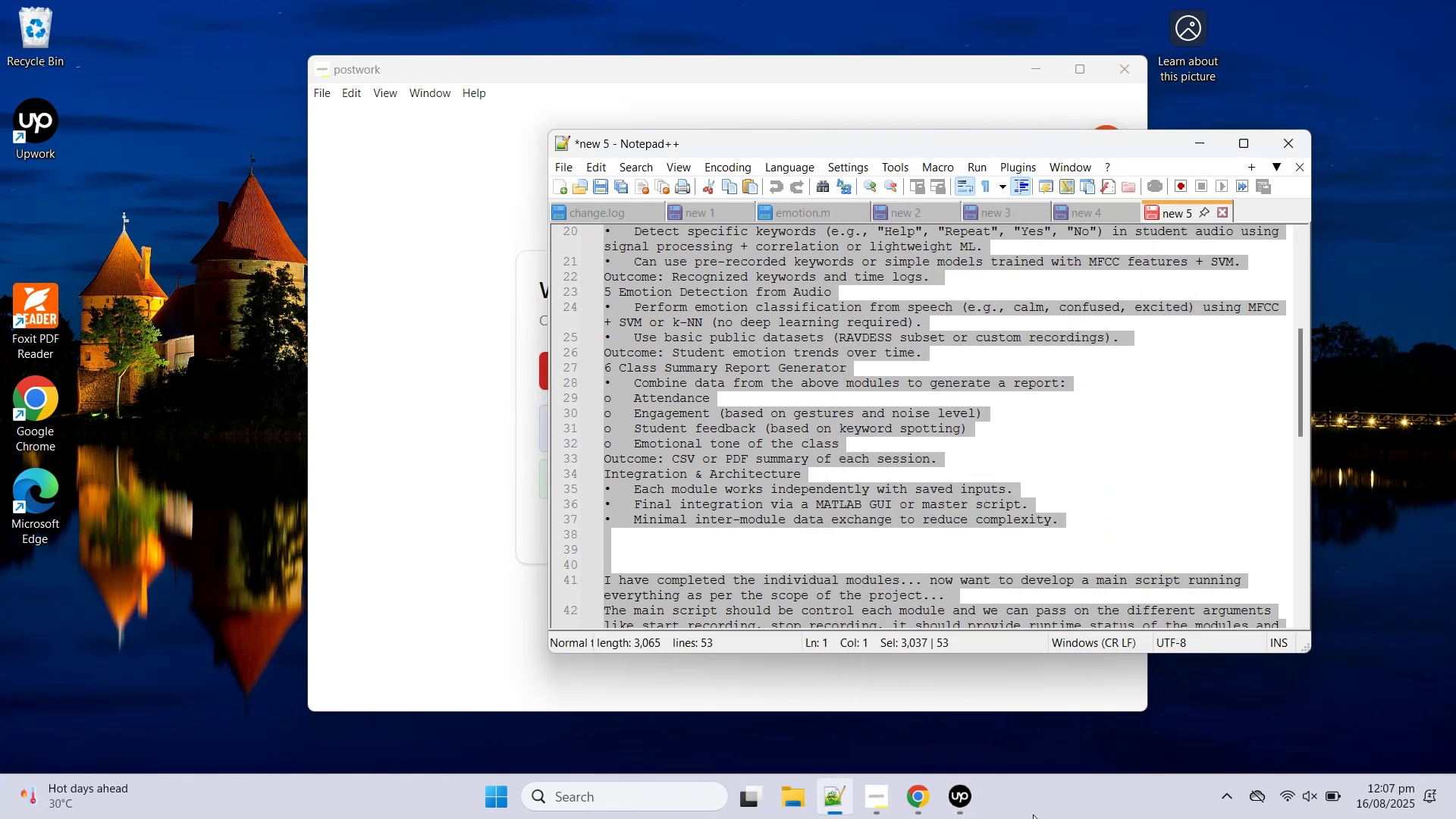 
right_click([1036, 812])
 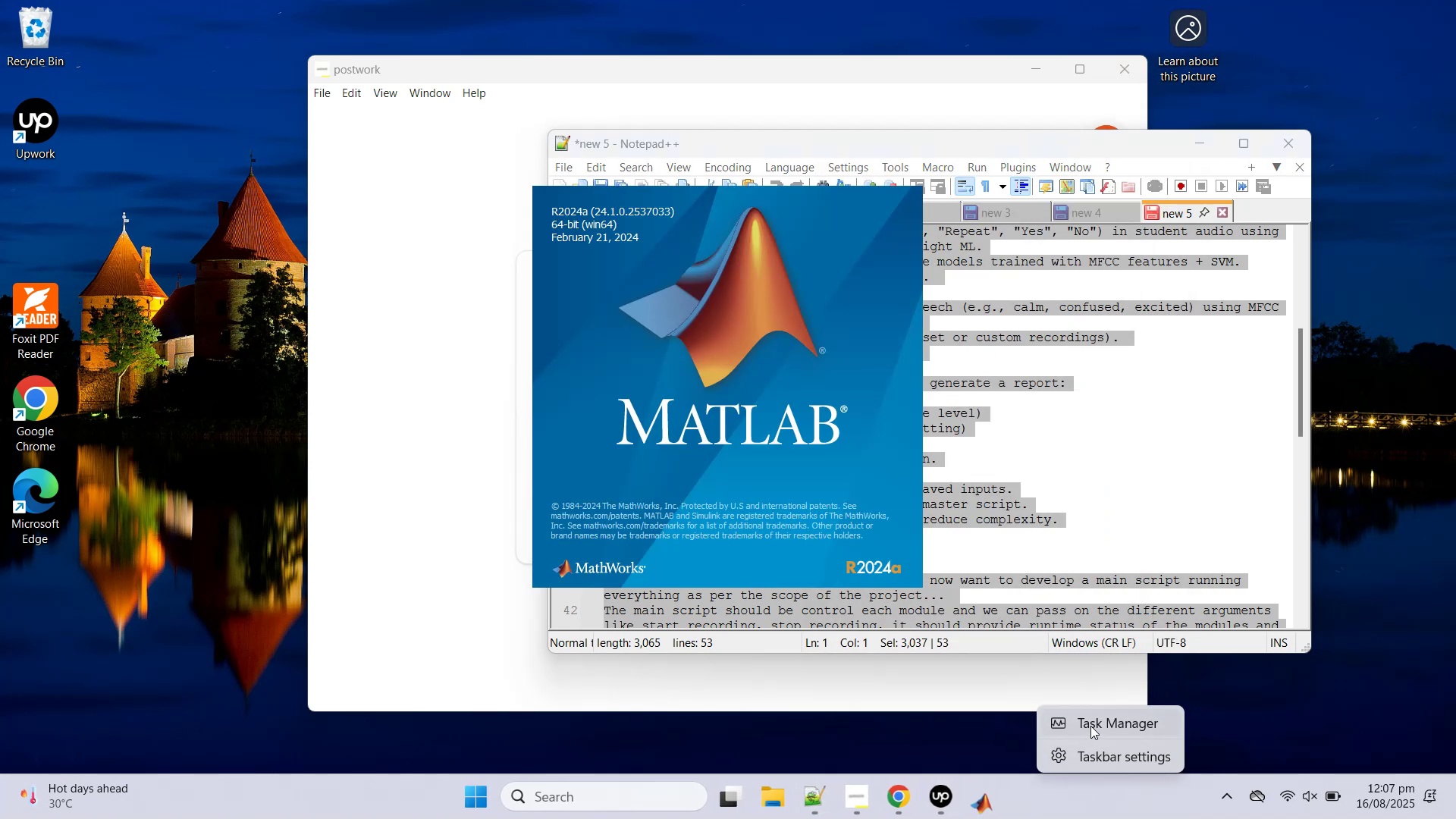 
left_click([1090, 726])
 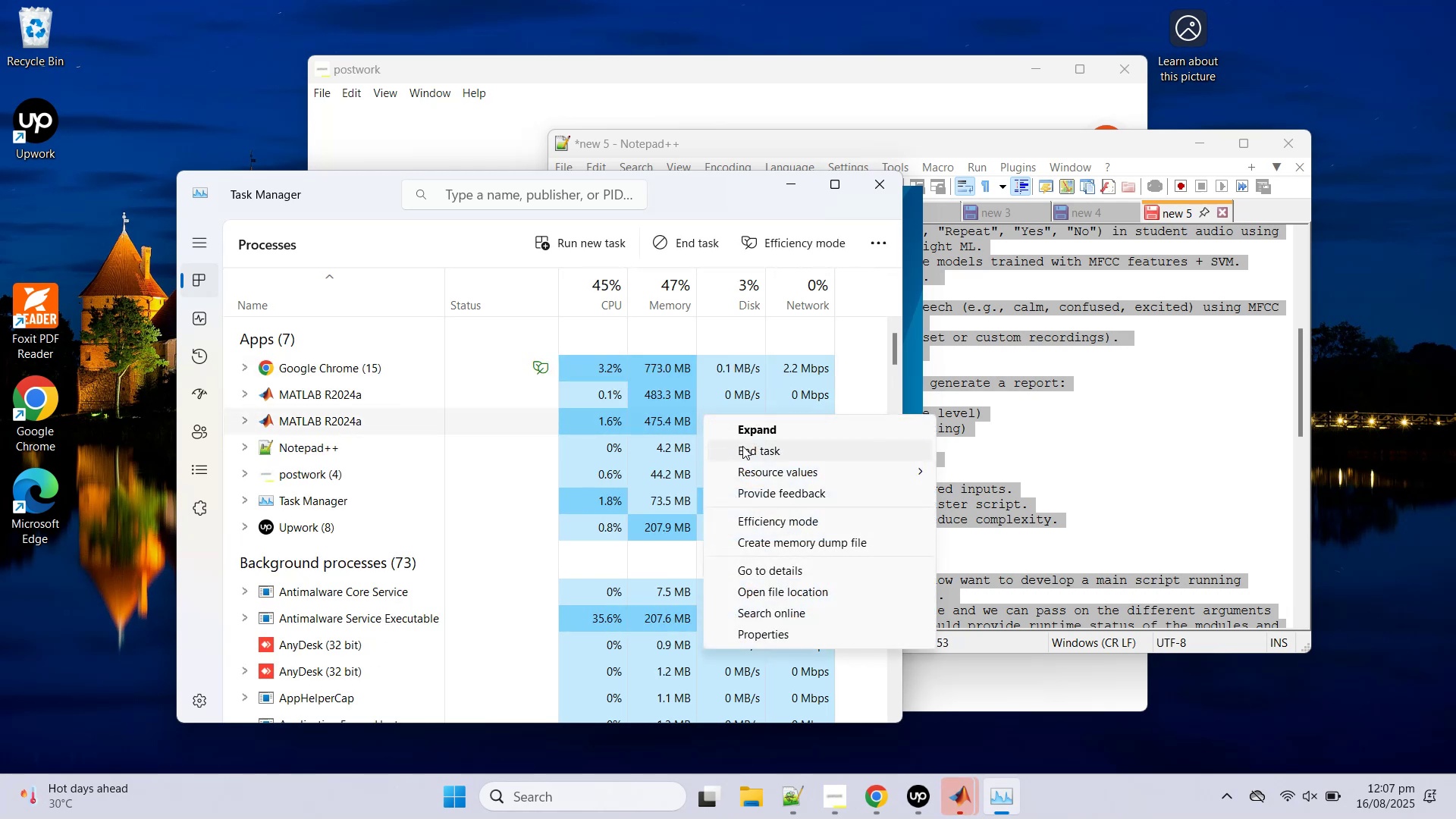 
wait(11.95)
 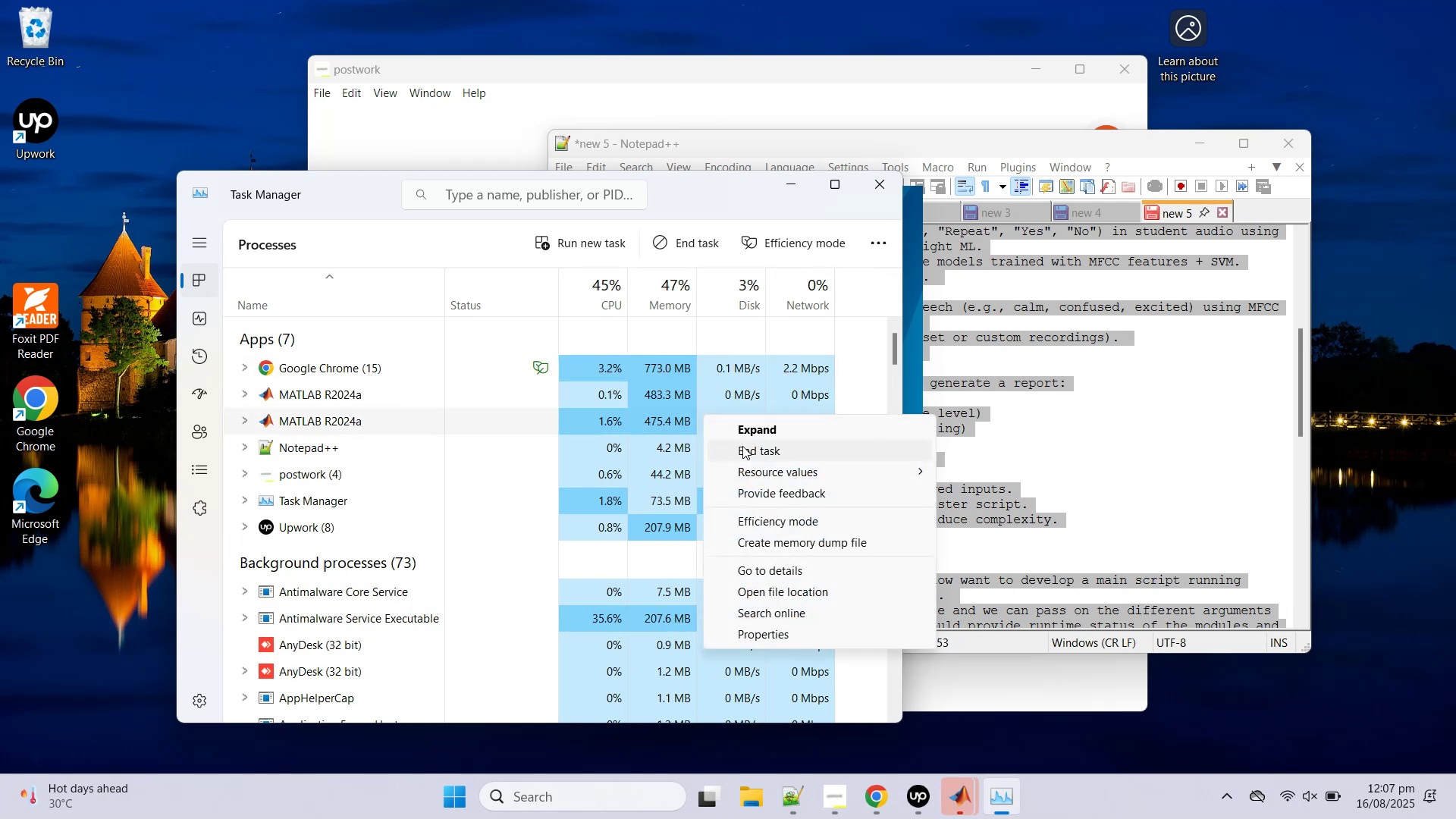 
left_click([786, 287])
 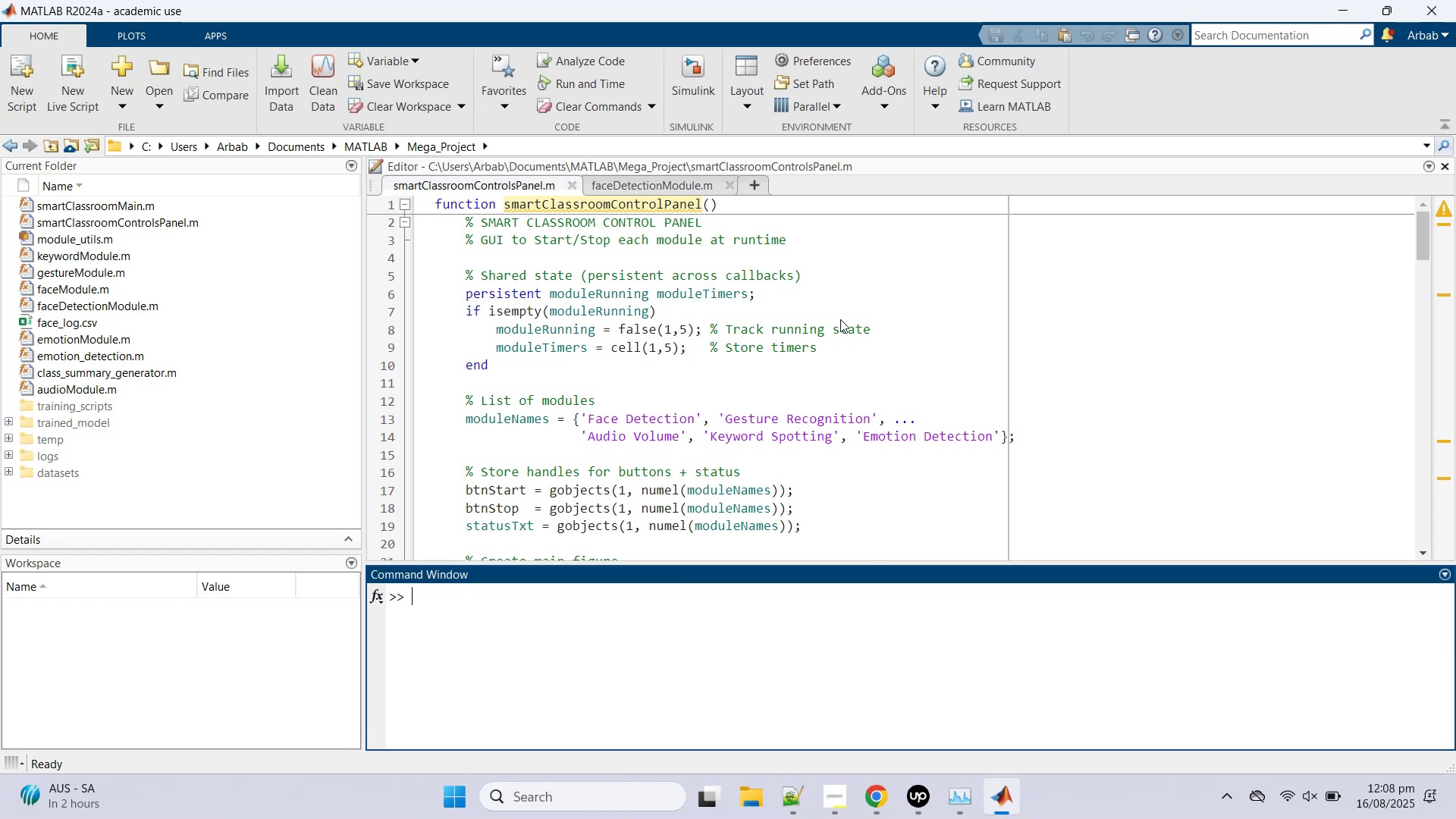 
wait(70.09)
 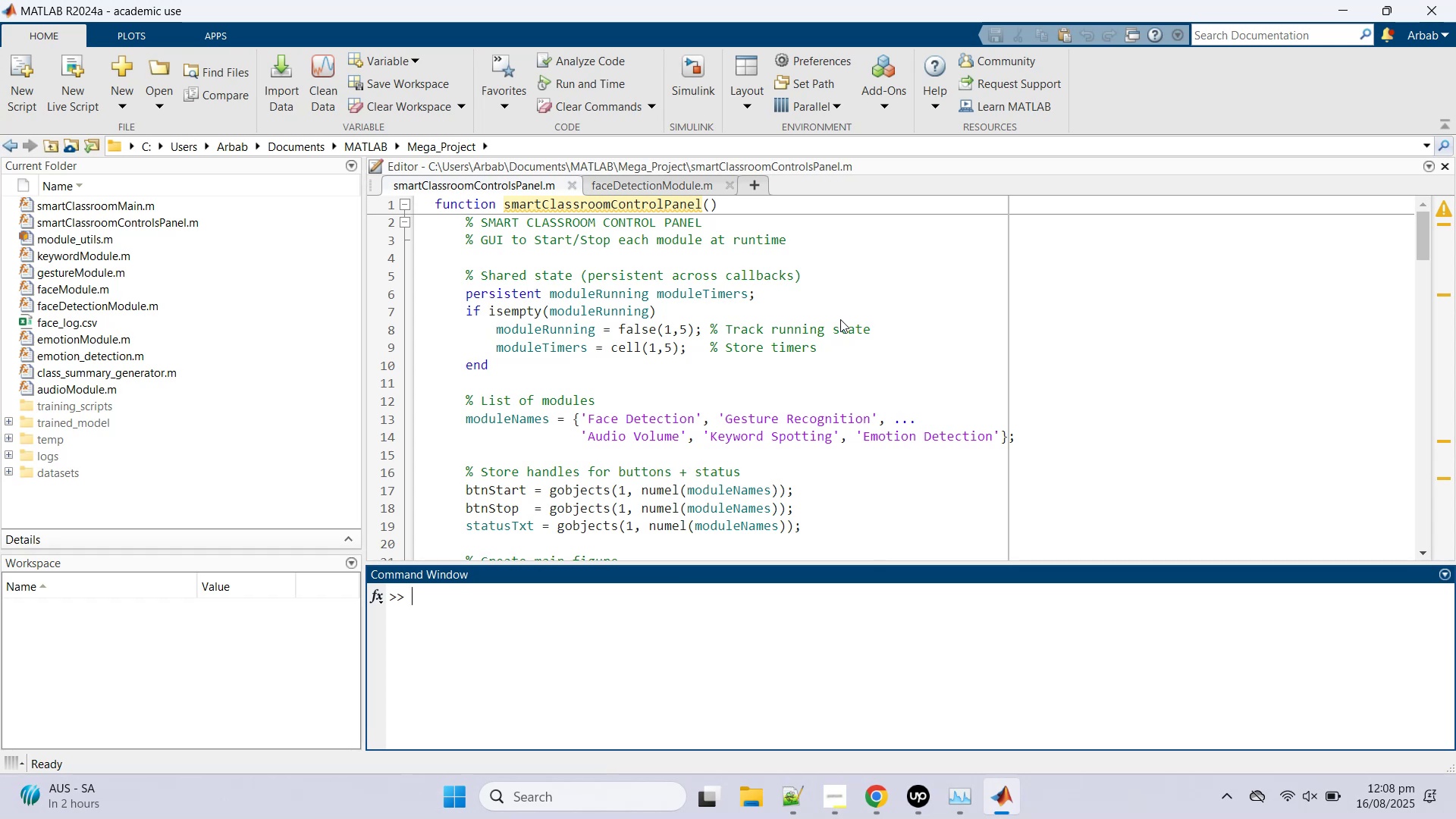 
left_click([759, 57])
 